 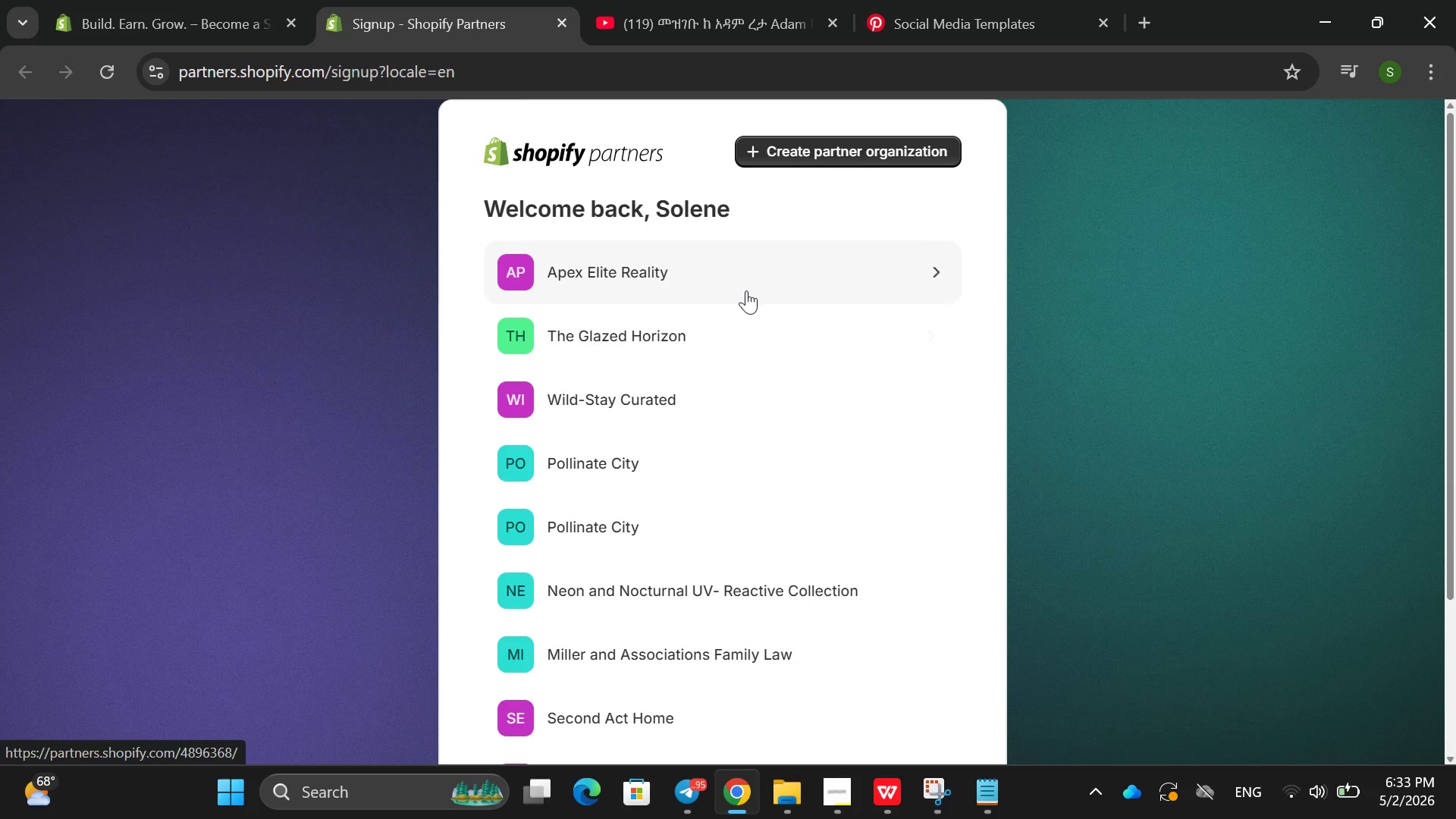 
mouse_move([108, 239])
 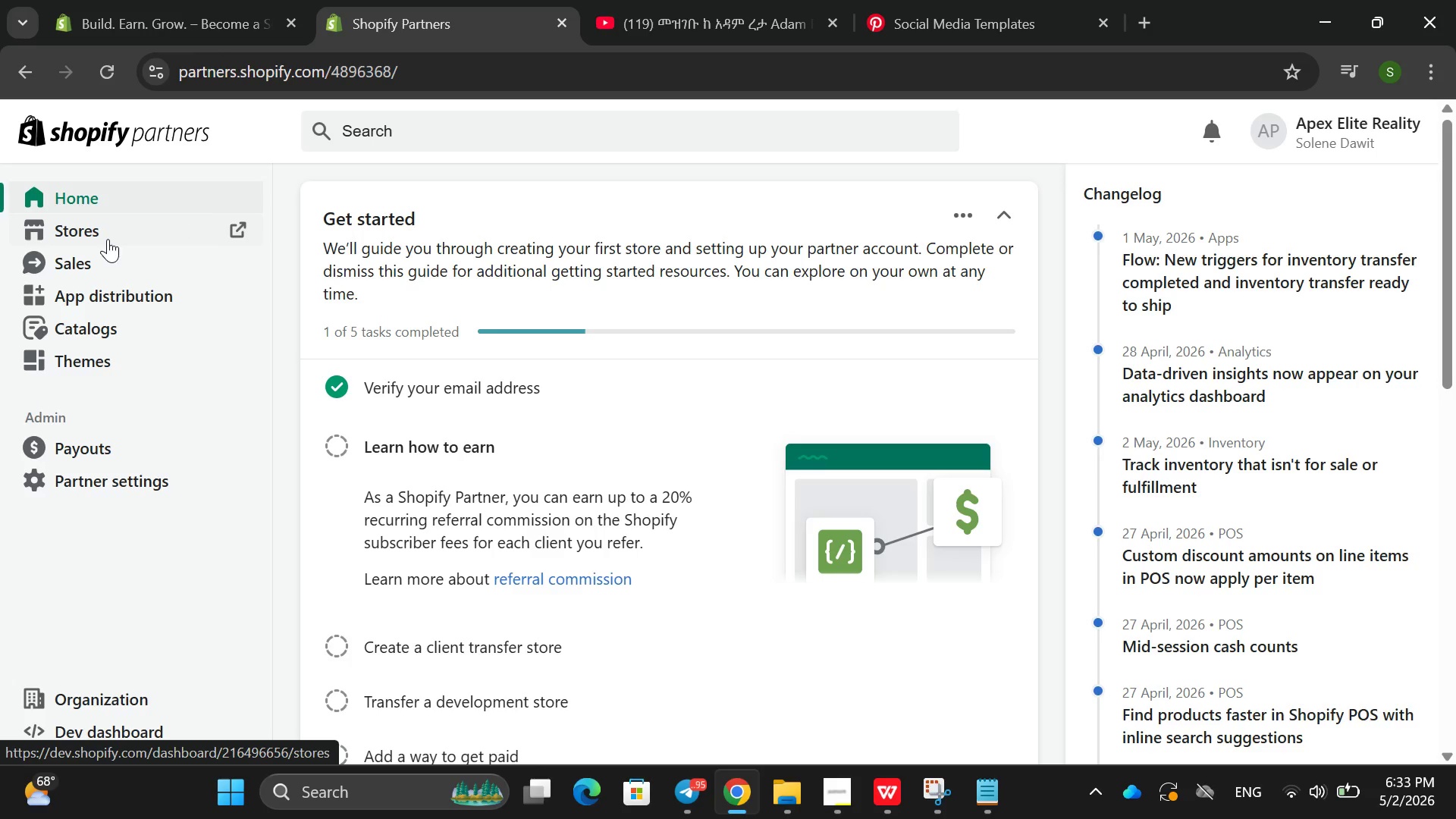 
wait(6.32)
 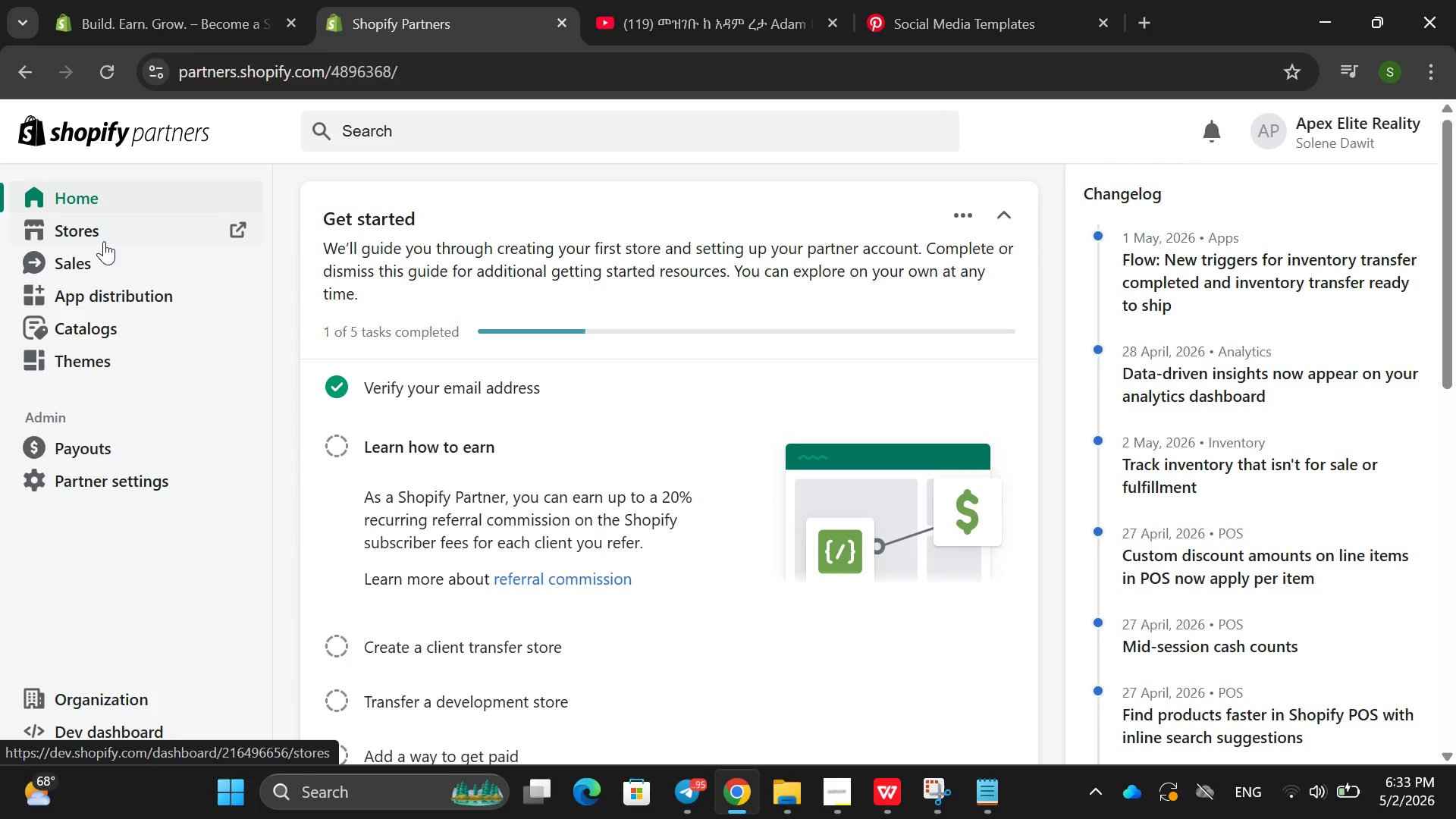 
left_click([83, 227])
 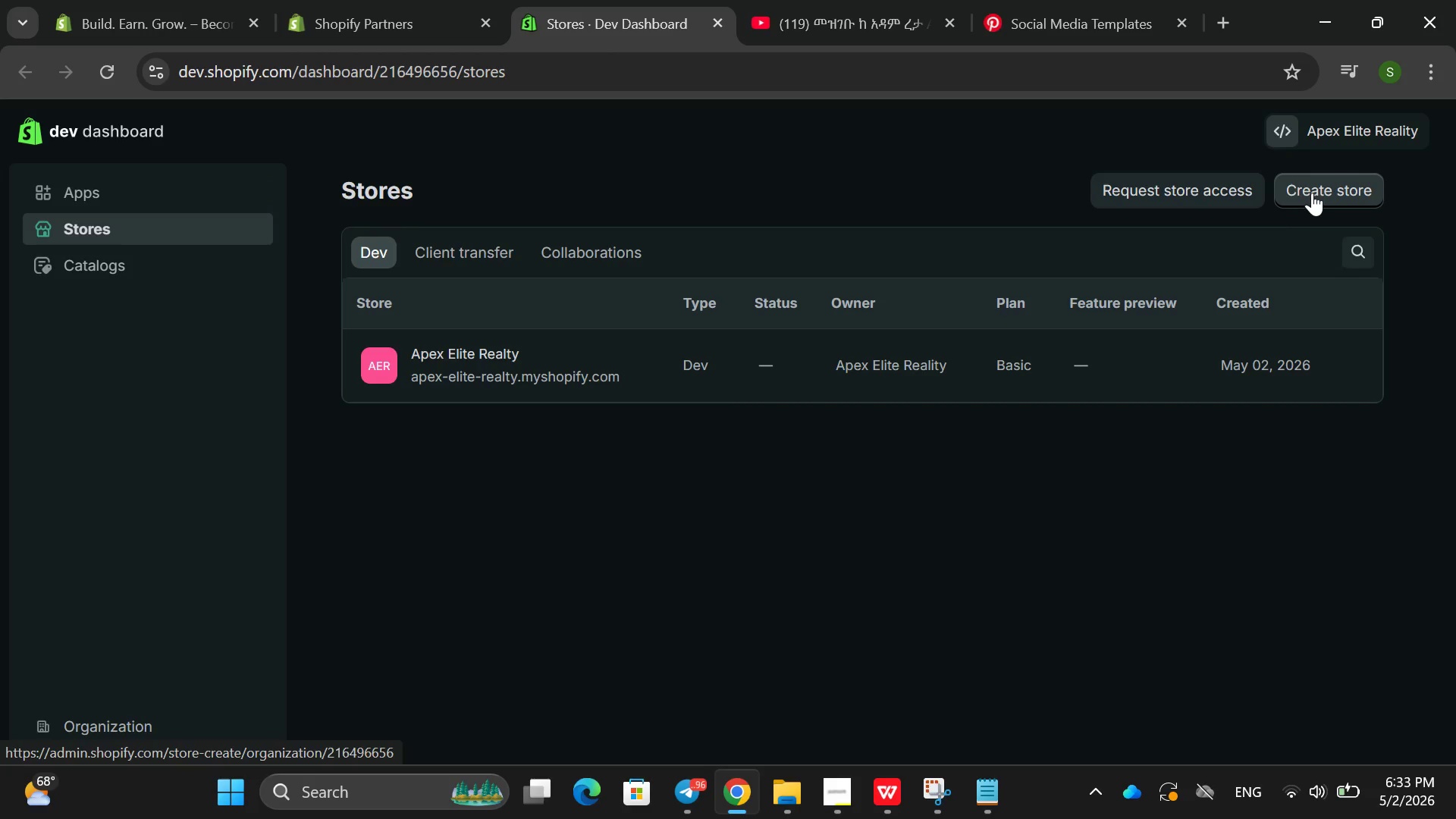 
hold_key(key=ShiftRight, duration=0.41)
 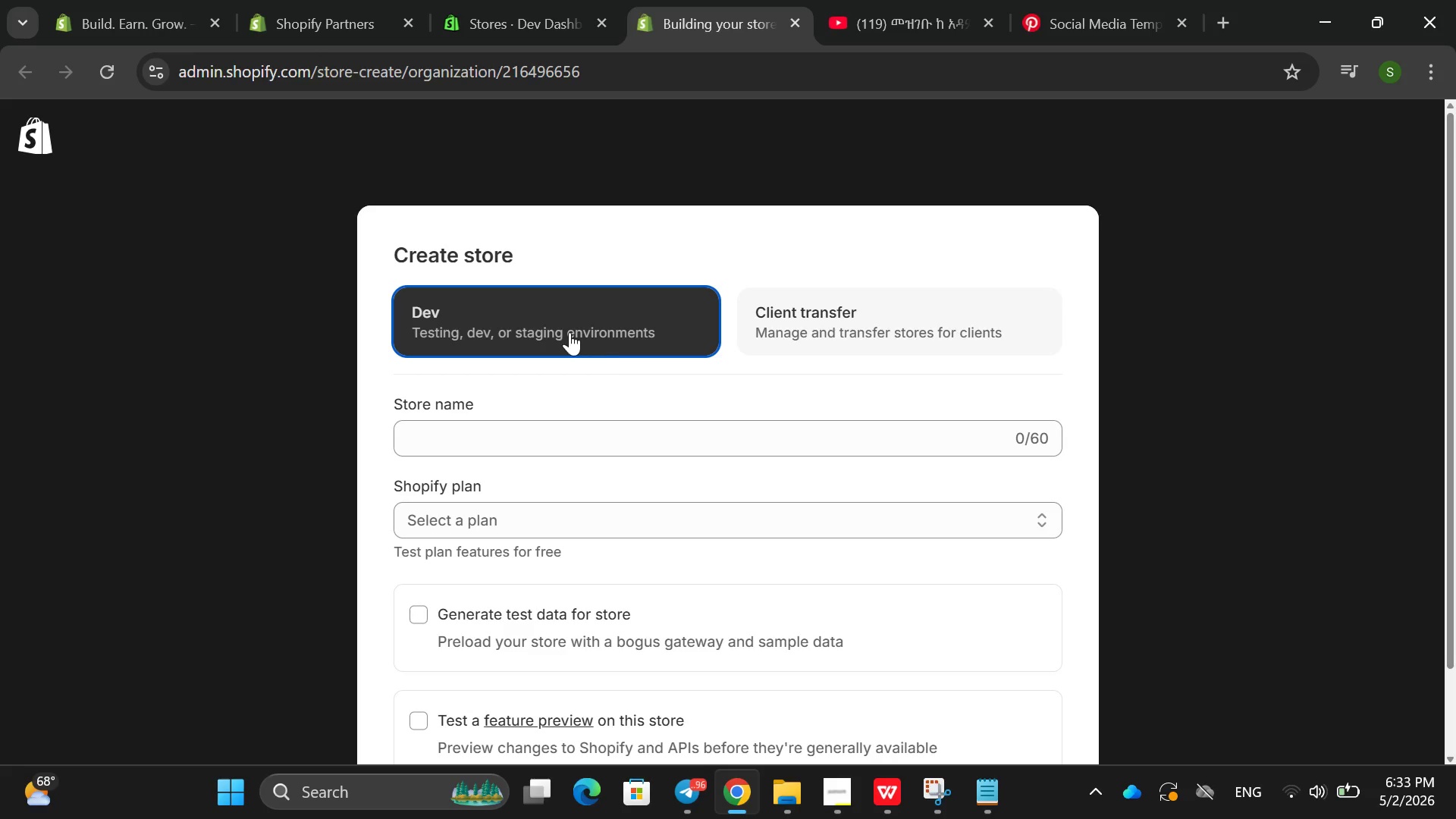 
left_click([638, 460])
 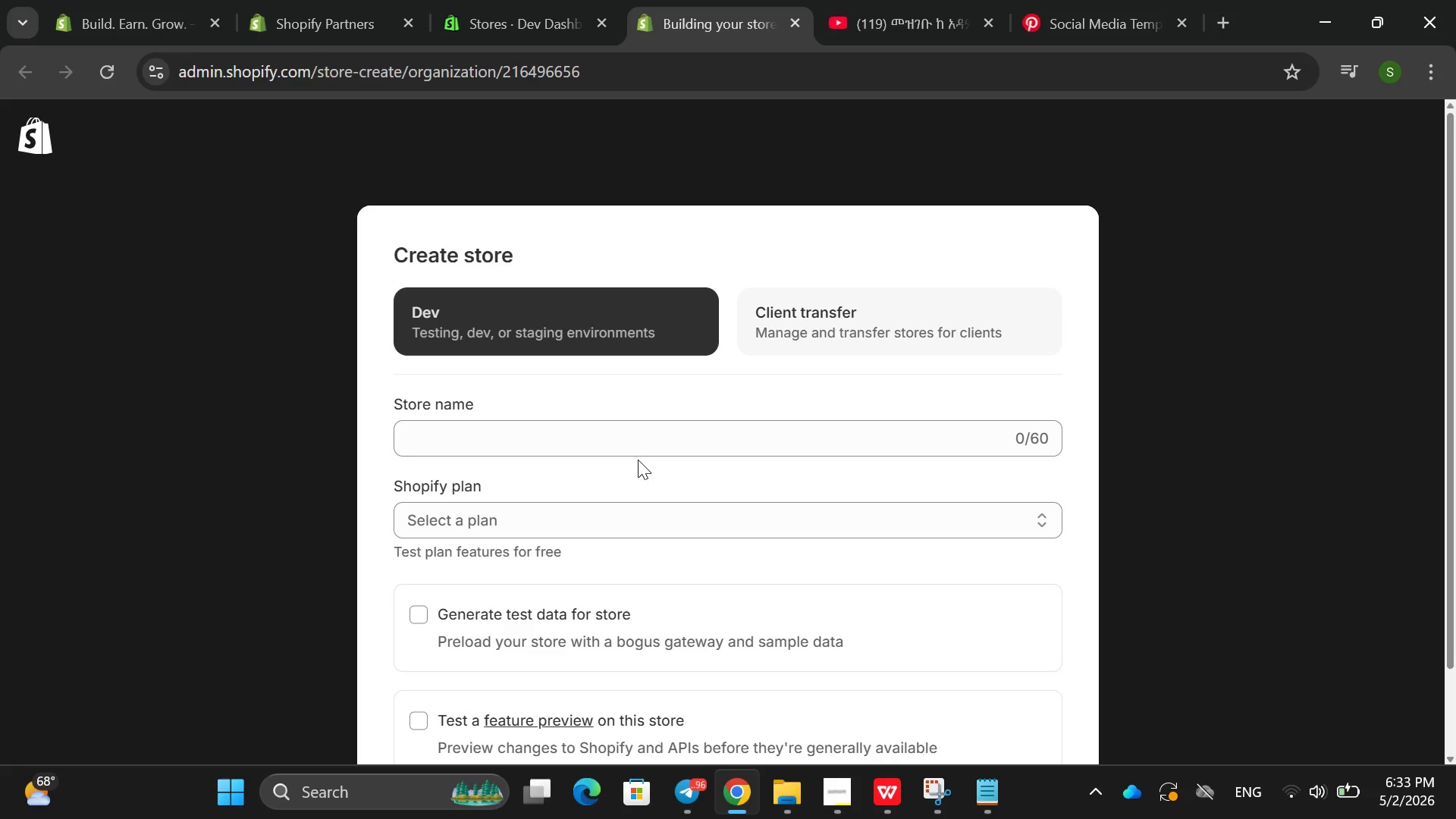 
key(Shift+ShiftRight)
 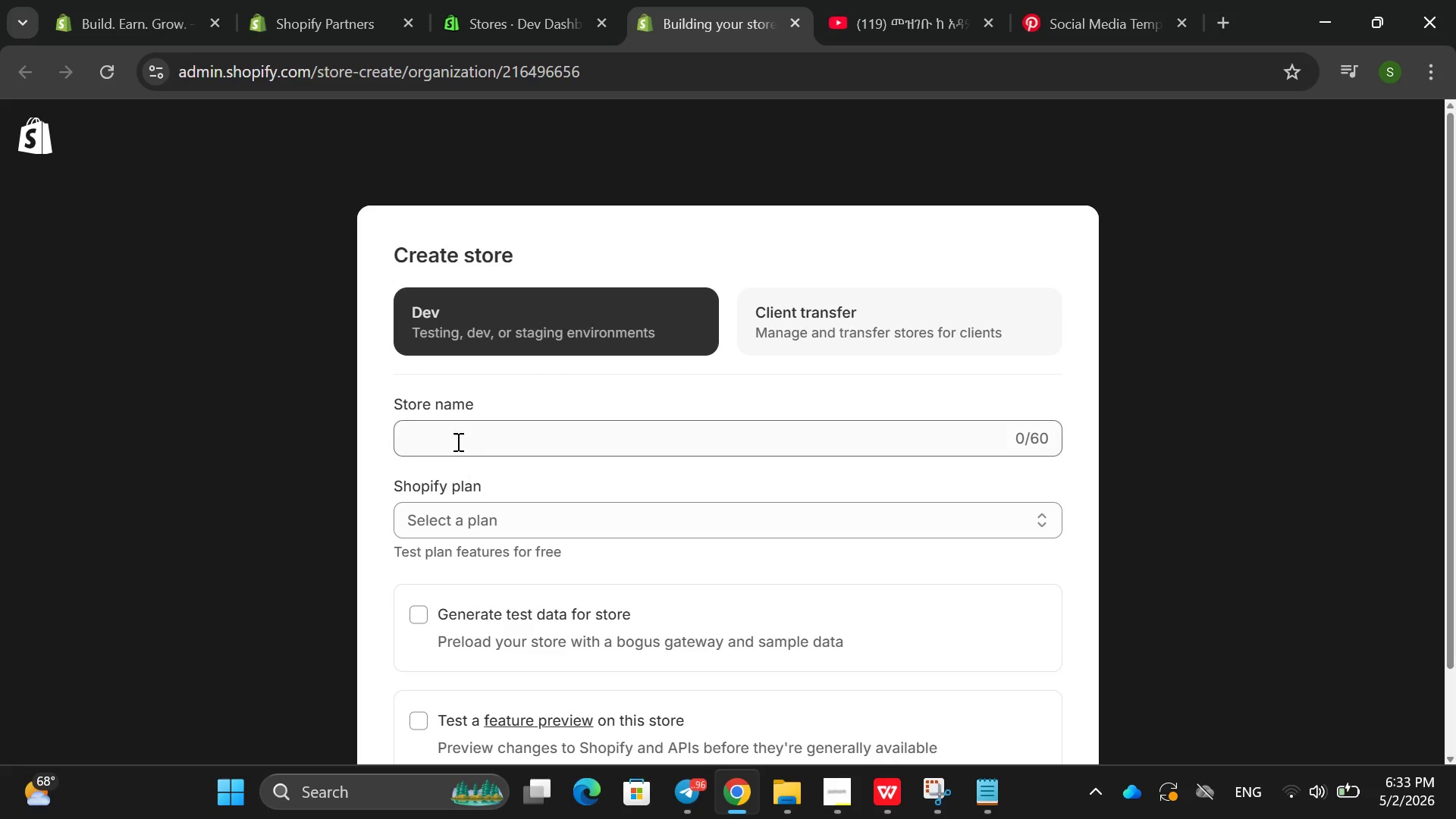 
left_click([453, 439])
 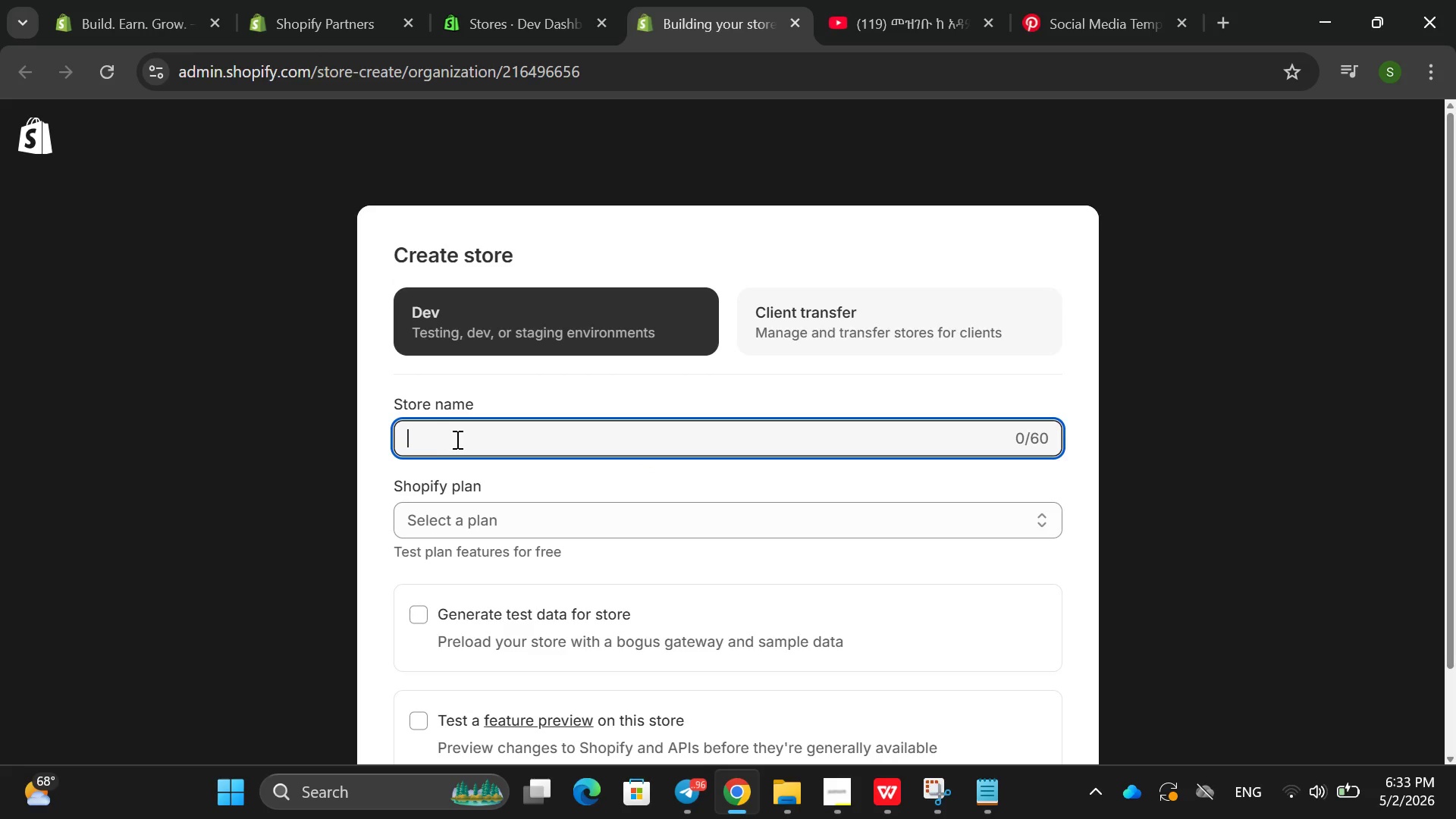 
type(Ape)
 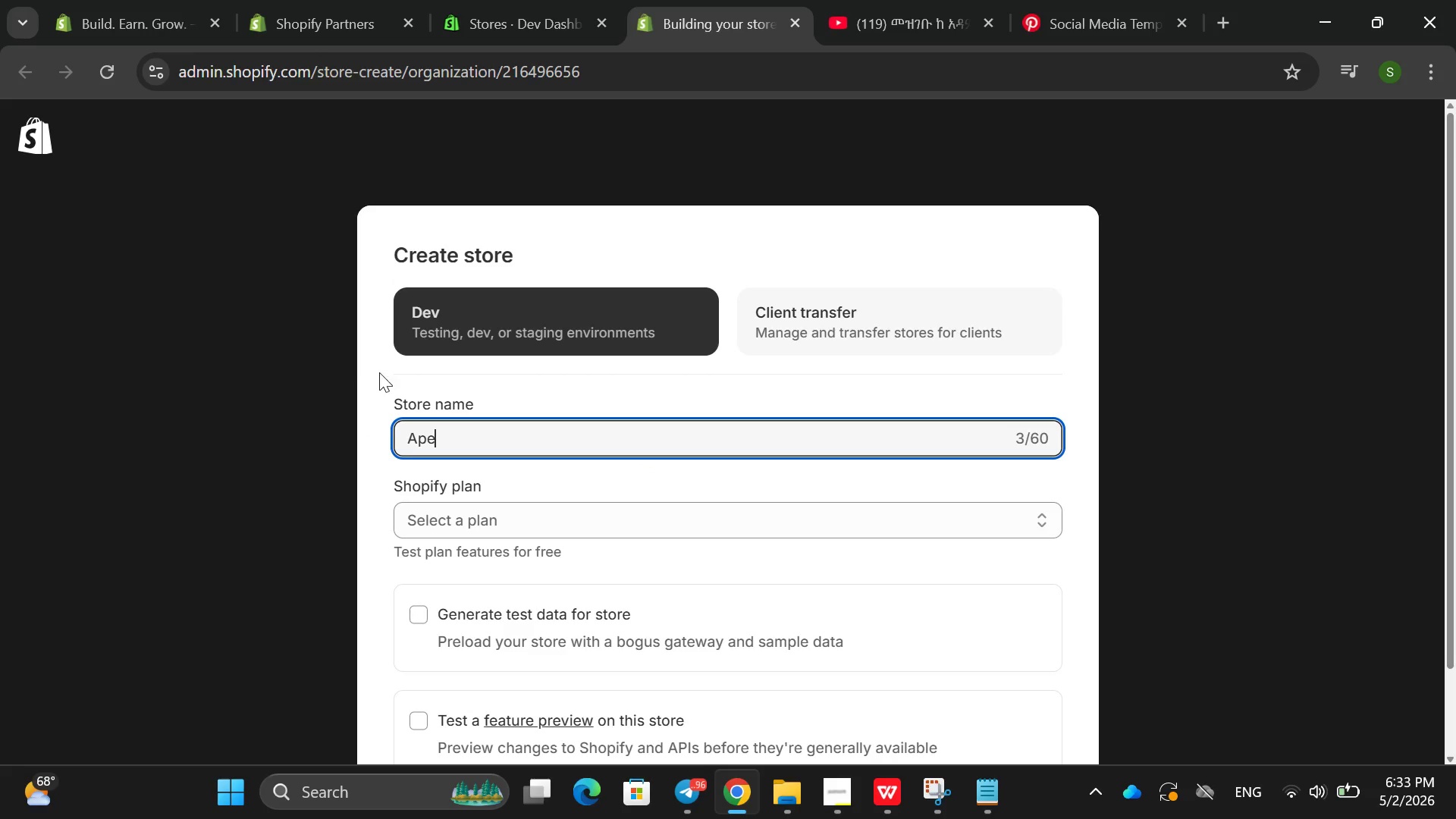 
wait(9.55)
 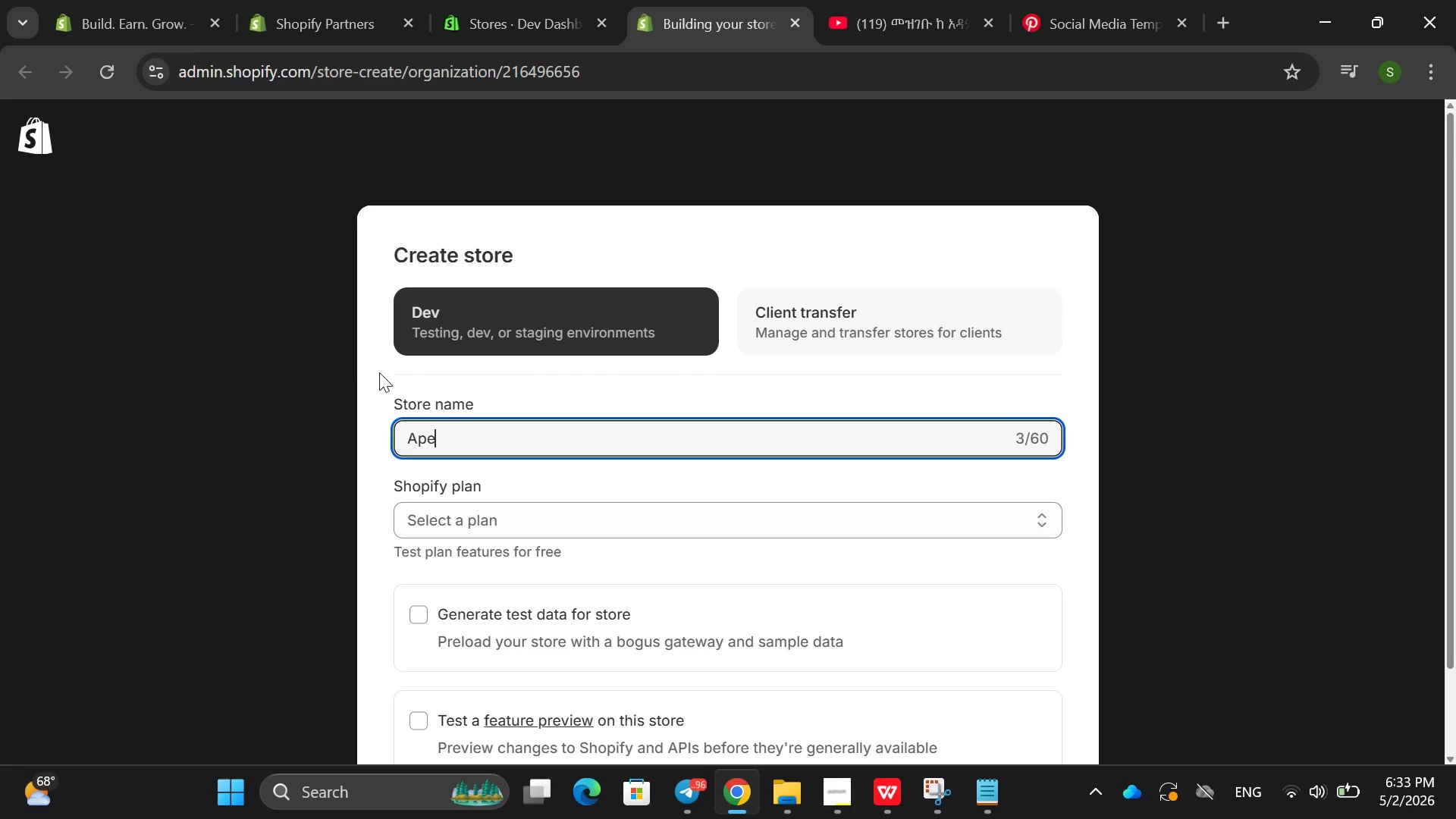 
type(x Ekiit)
 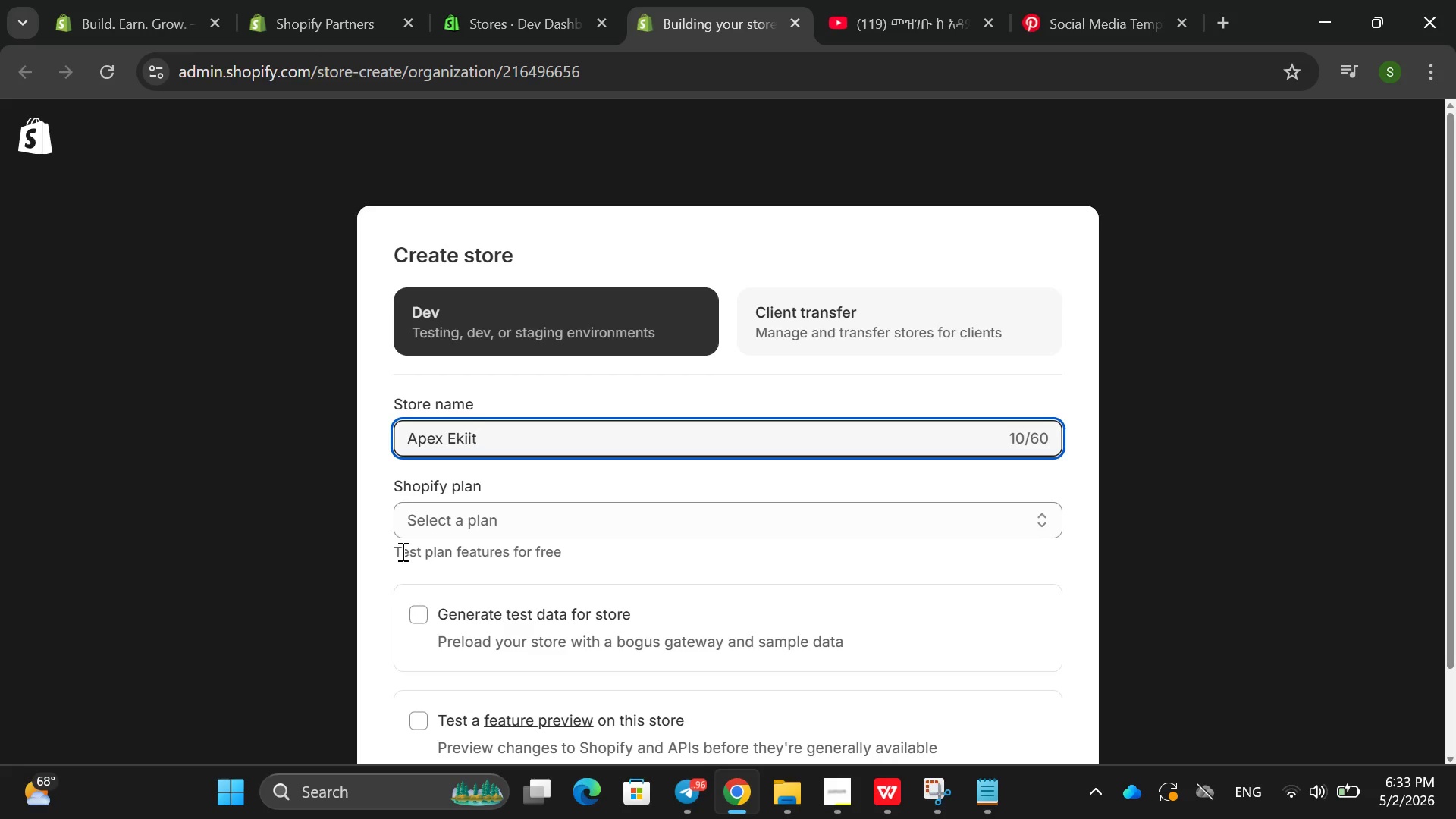 
key(ArrowRight)
 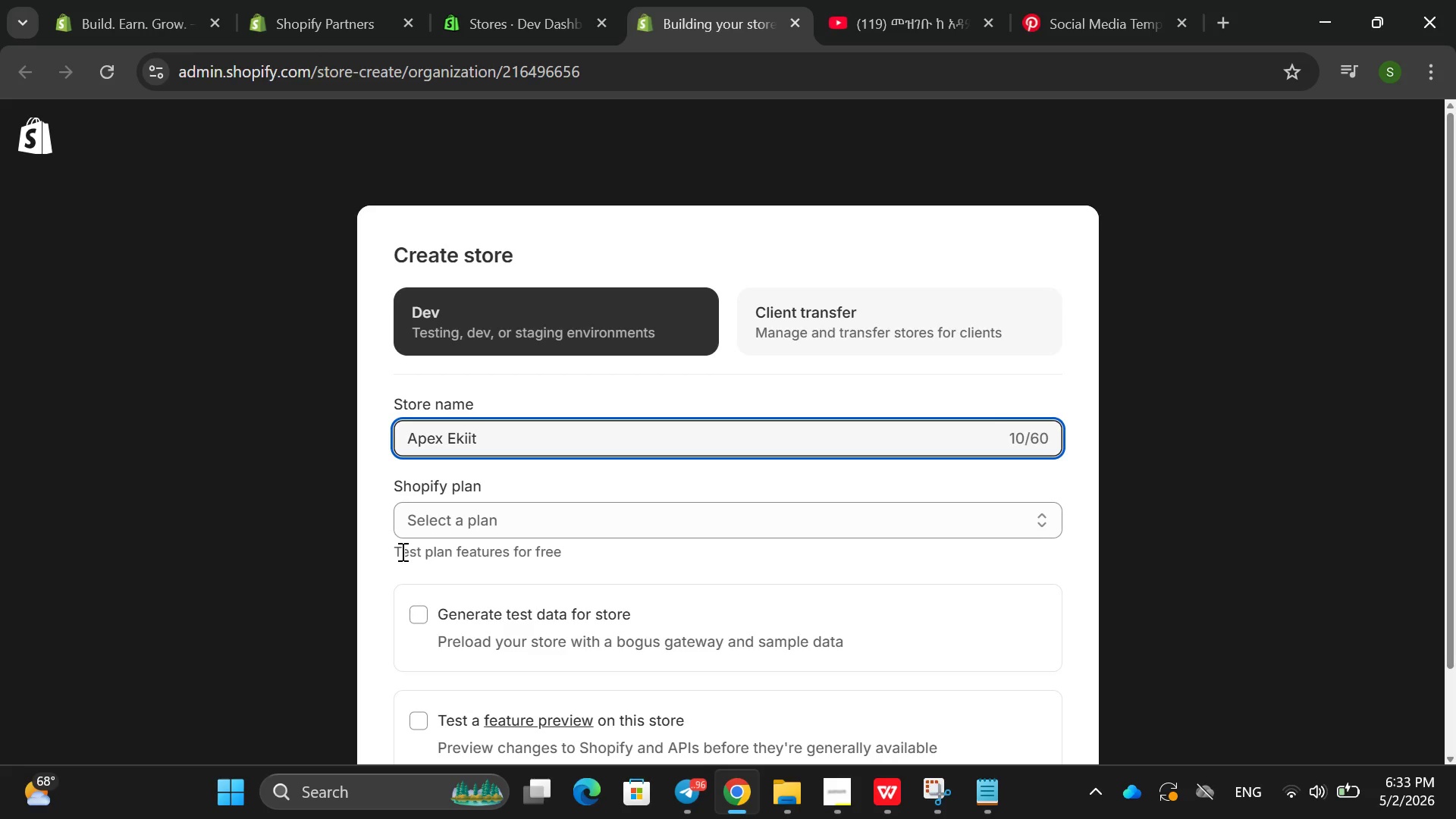 
key(Backspace)
 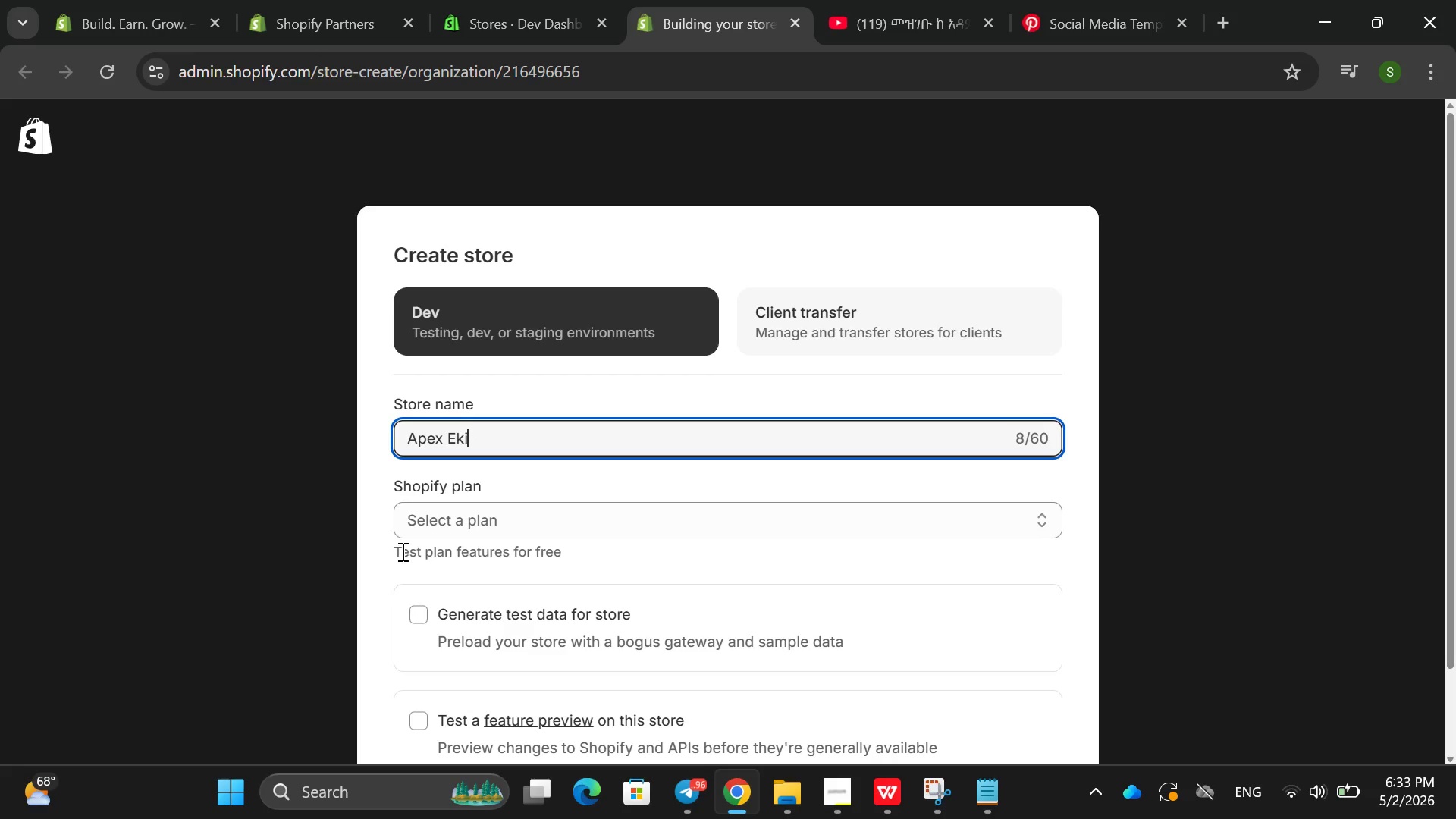 
key(Backspace)
 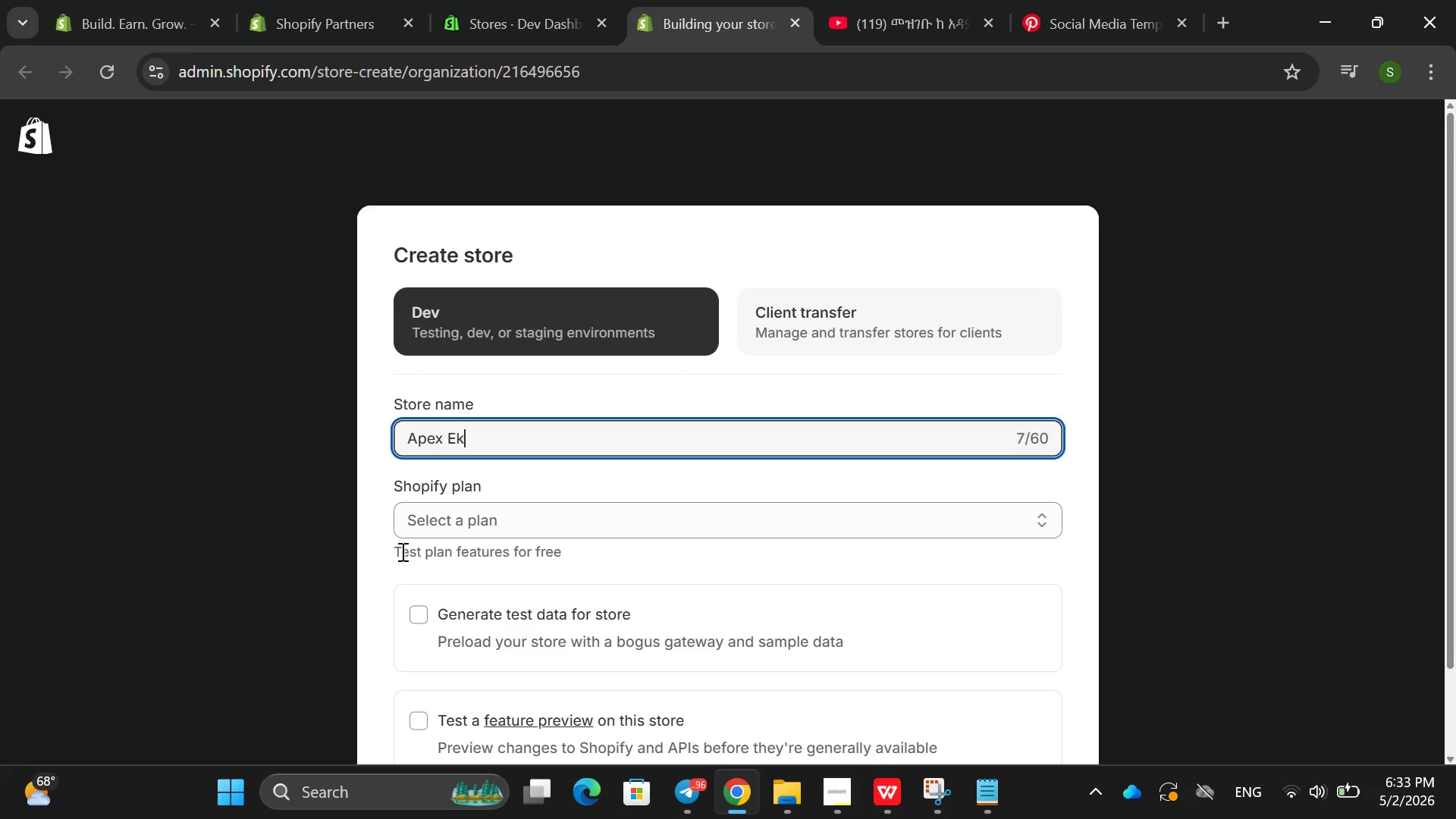 
key(Backspace)
 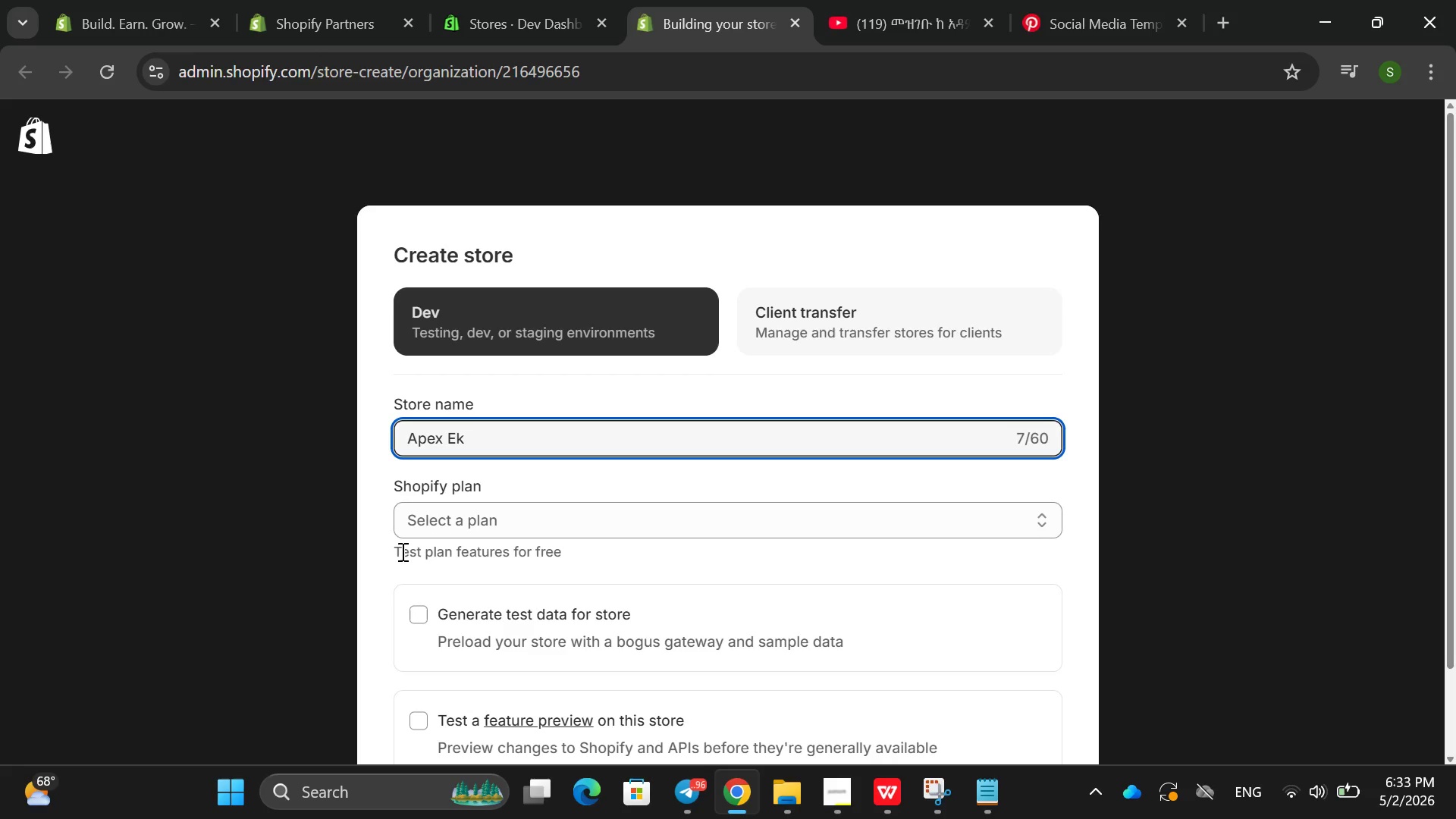 
key(ArrowRight)
 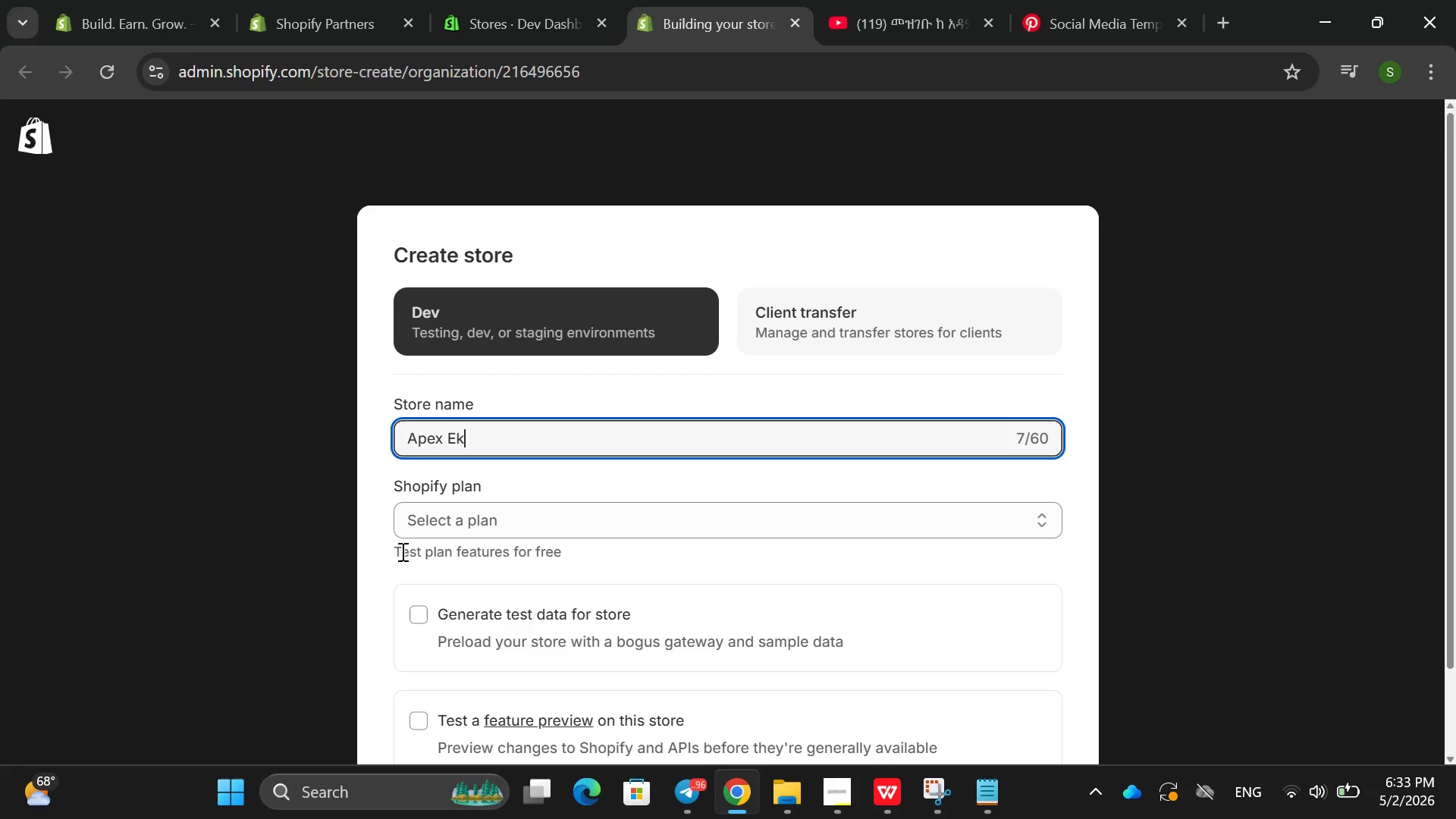 
key(Backspace)
type(lit)
 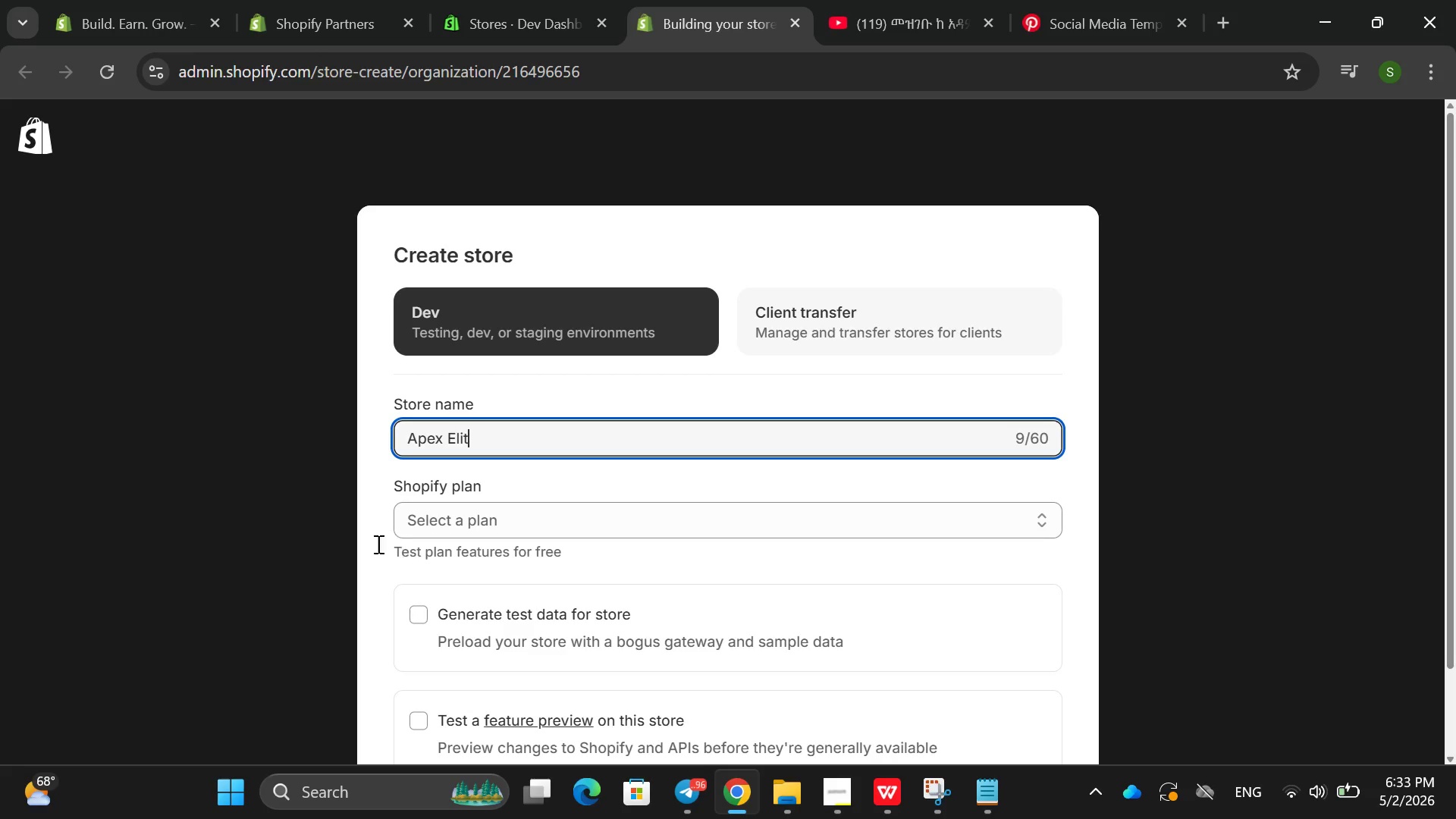 
key(E)
 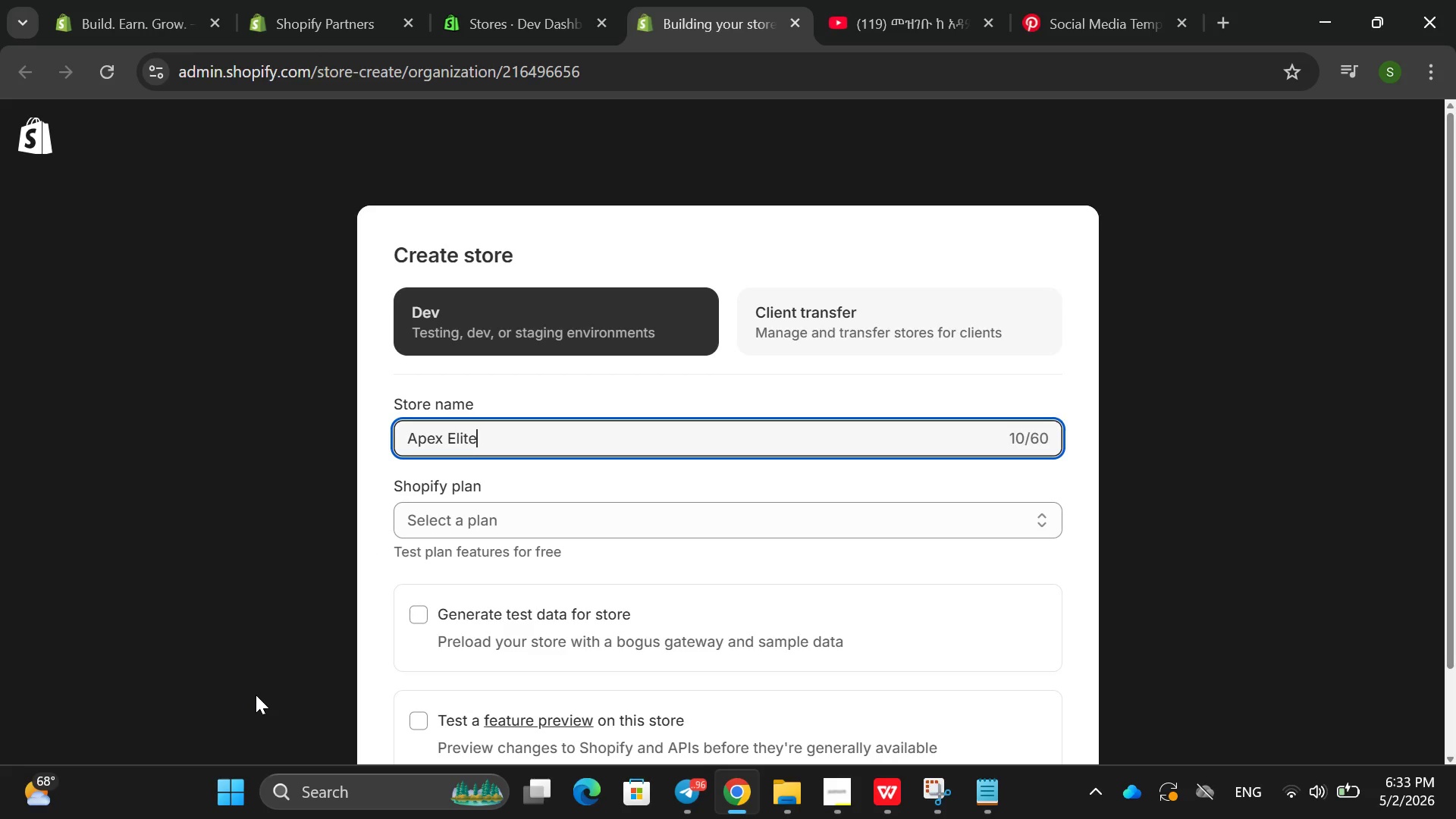 
type(R)
key(Backspace)
type( Reak)
key(Backspace)
type(lty )
 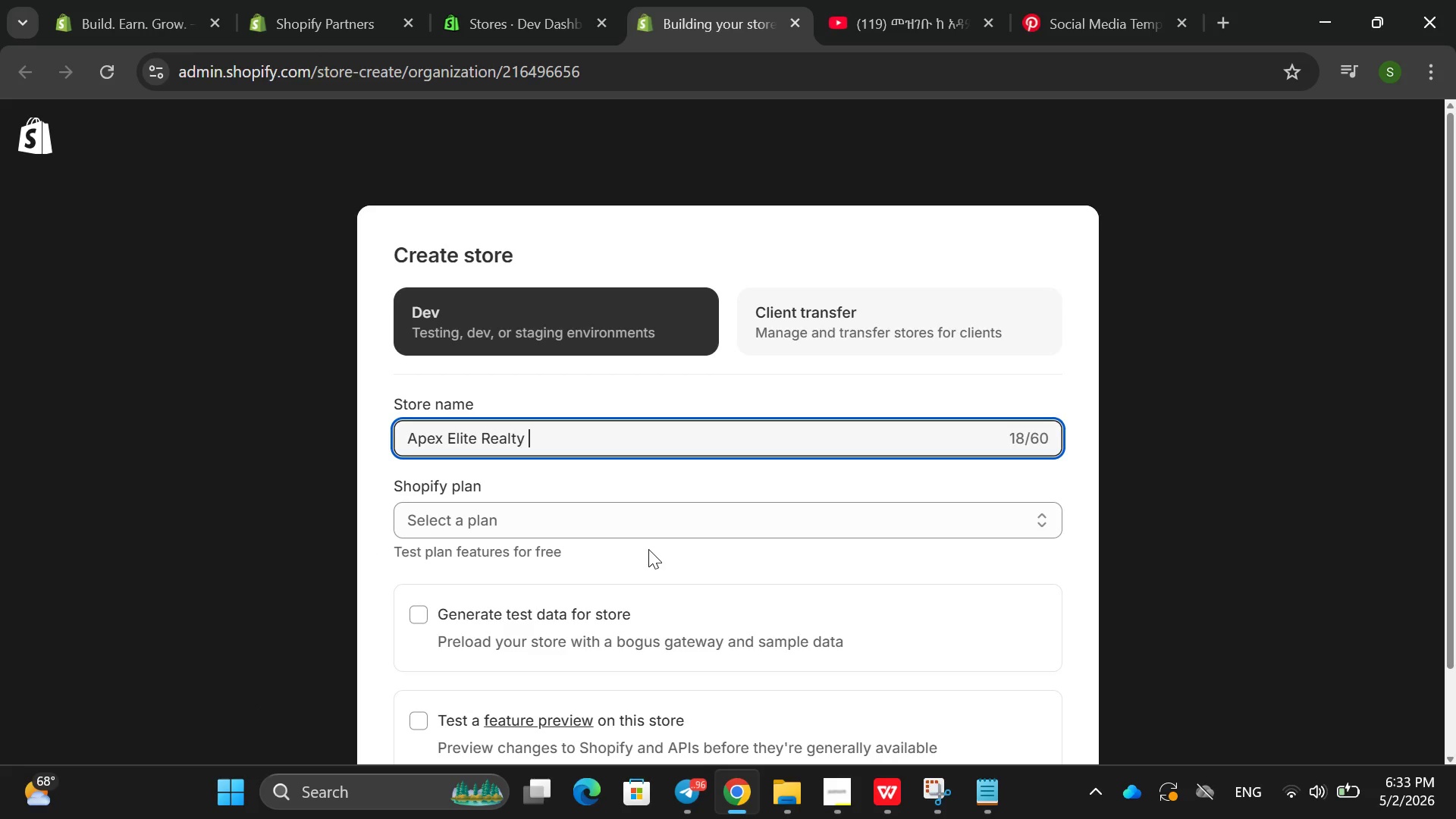 
left_click([617, 527])
 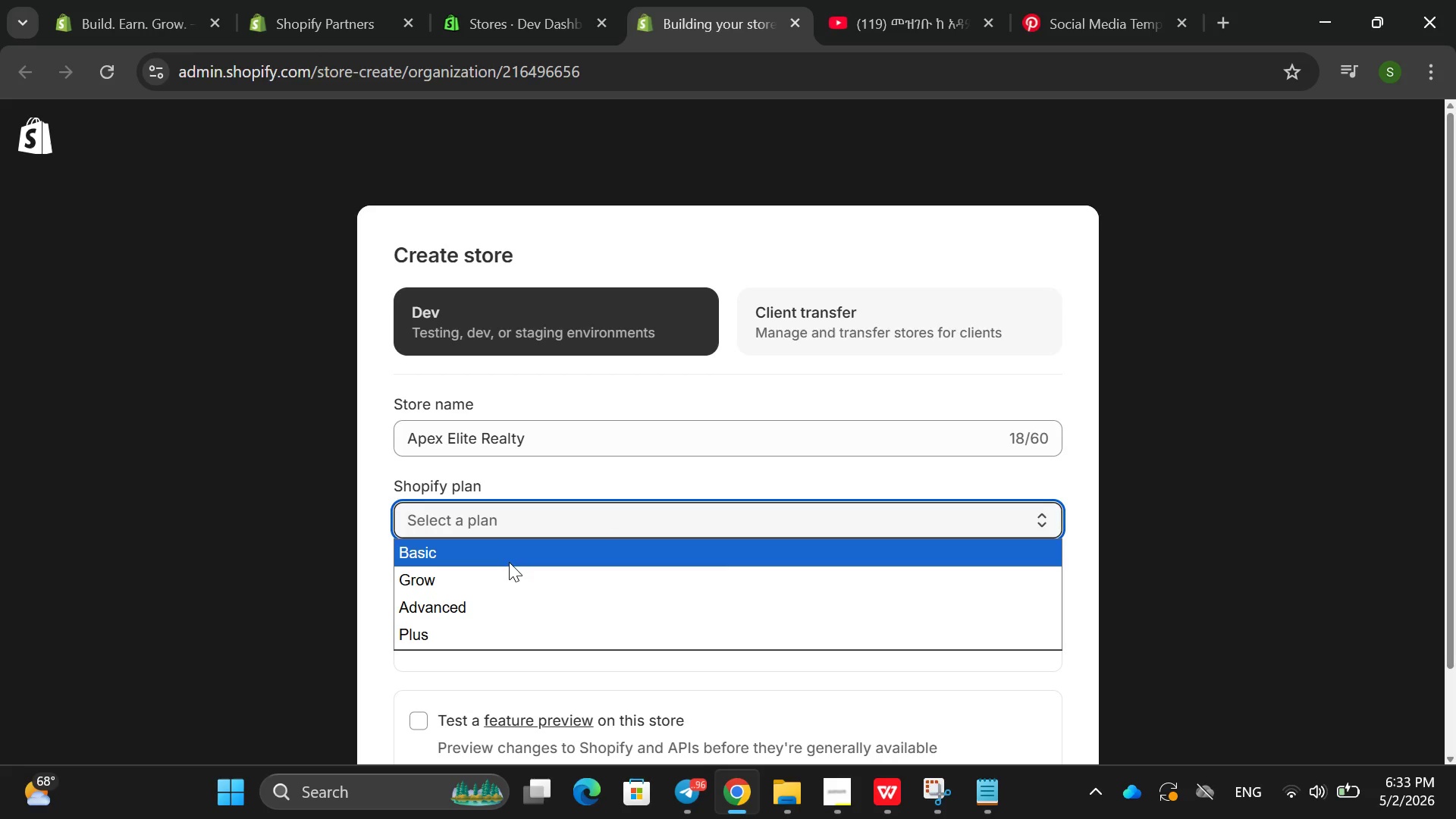 
left_click([509, 562])
 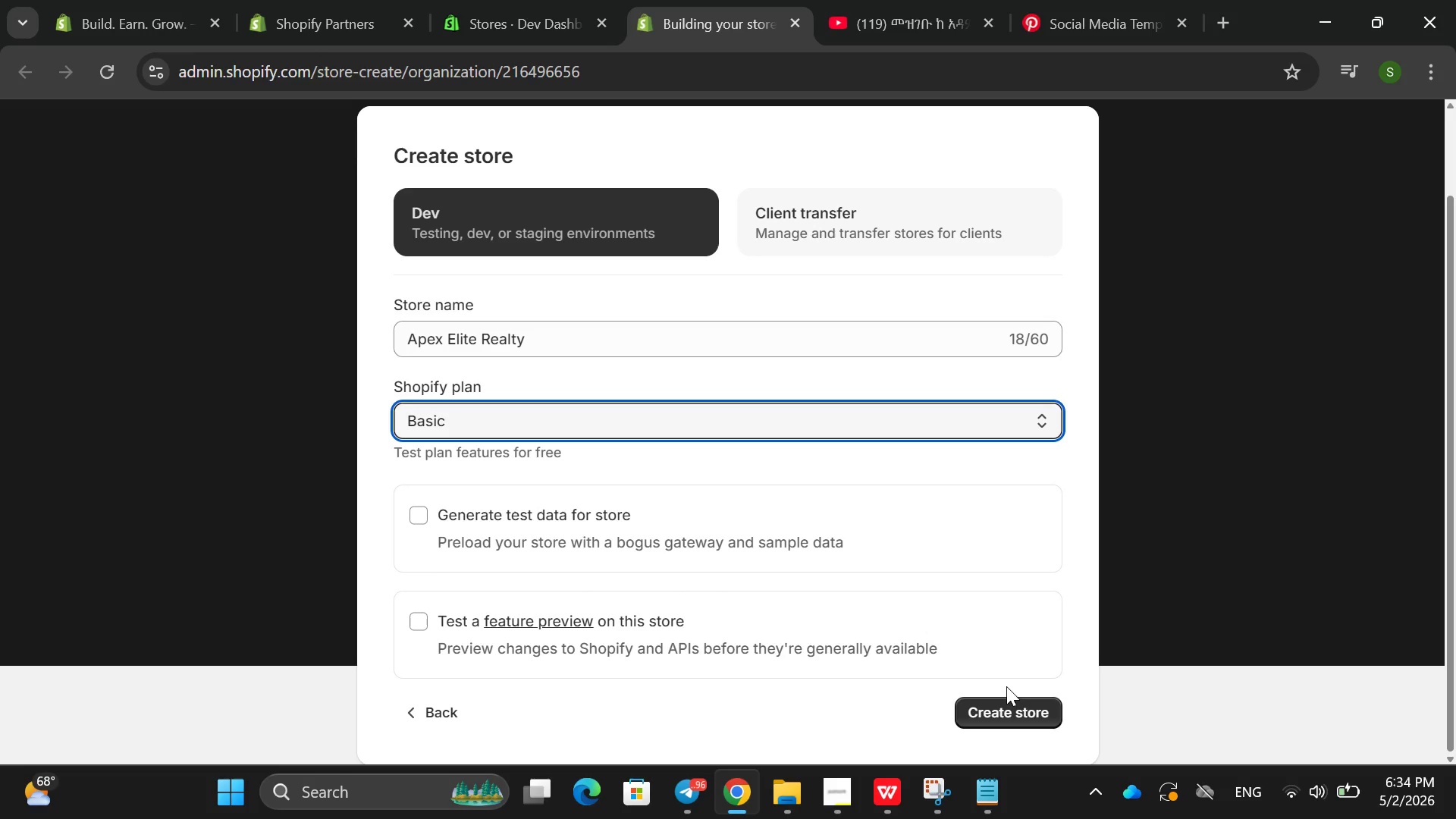 
left_click([997, 709])
 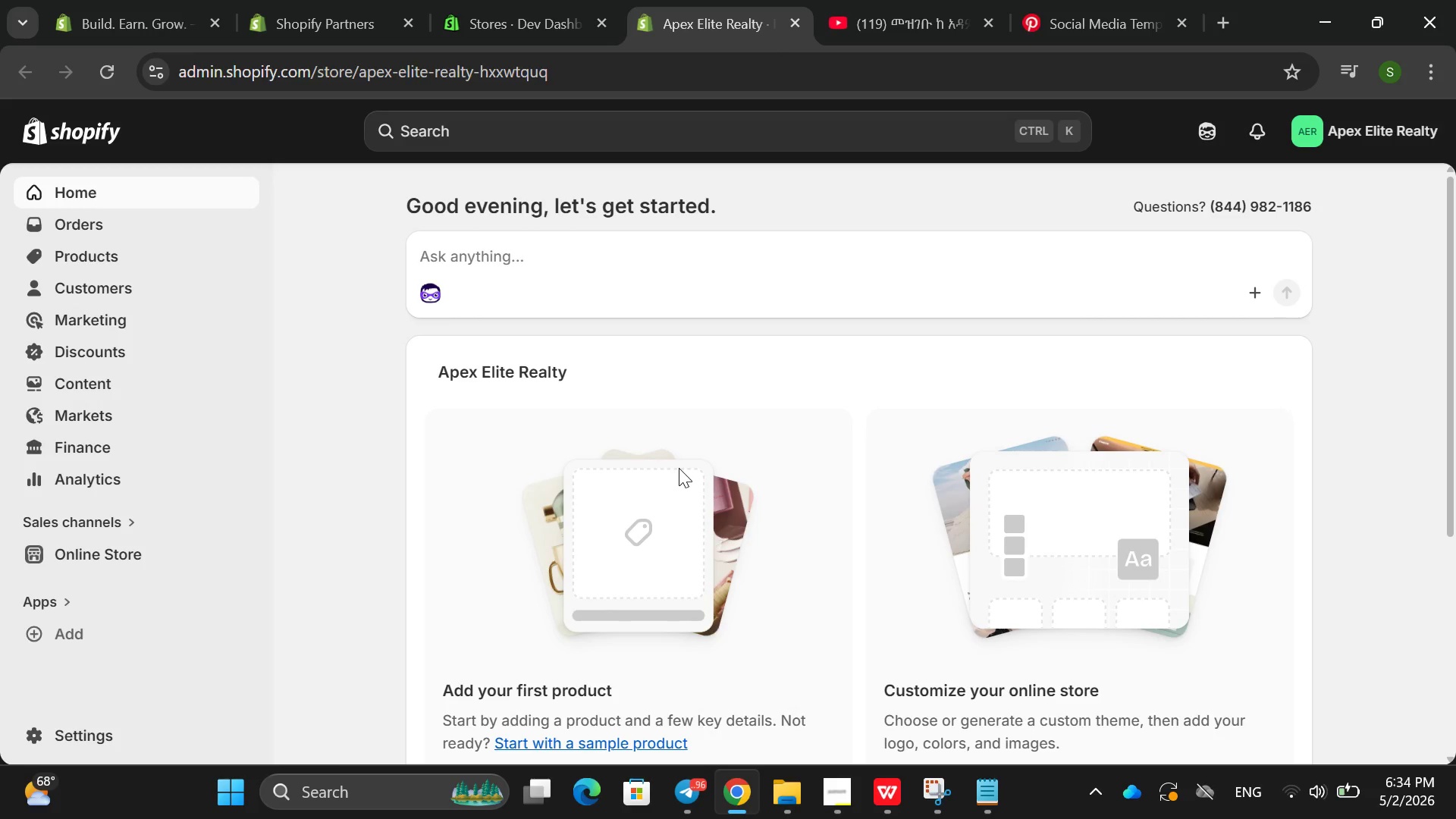 
wait(19.88)
 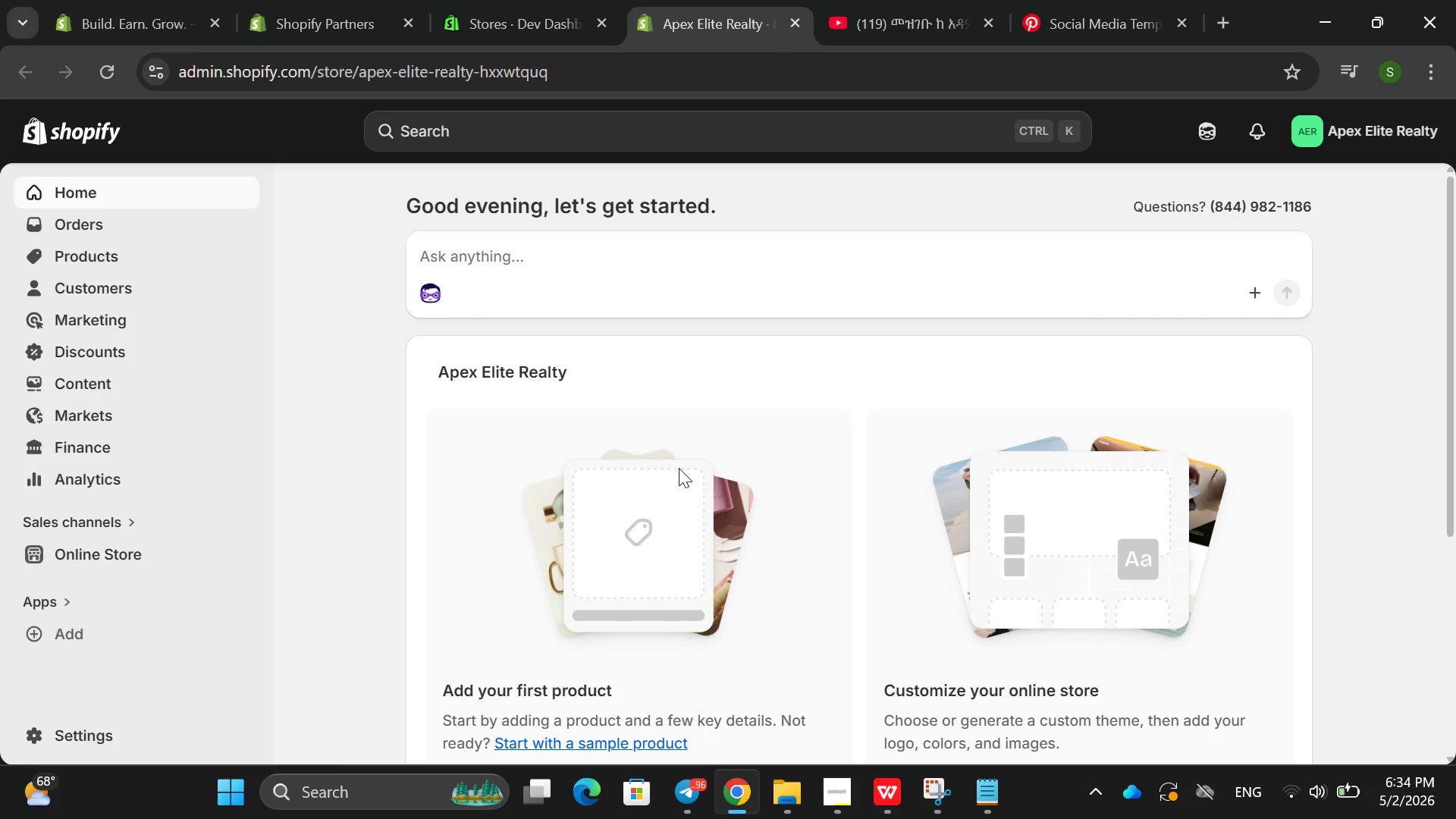 
left_click([76, 554])
 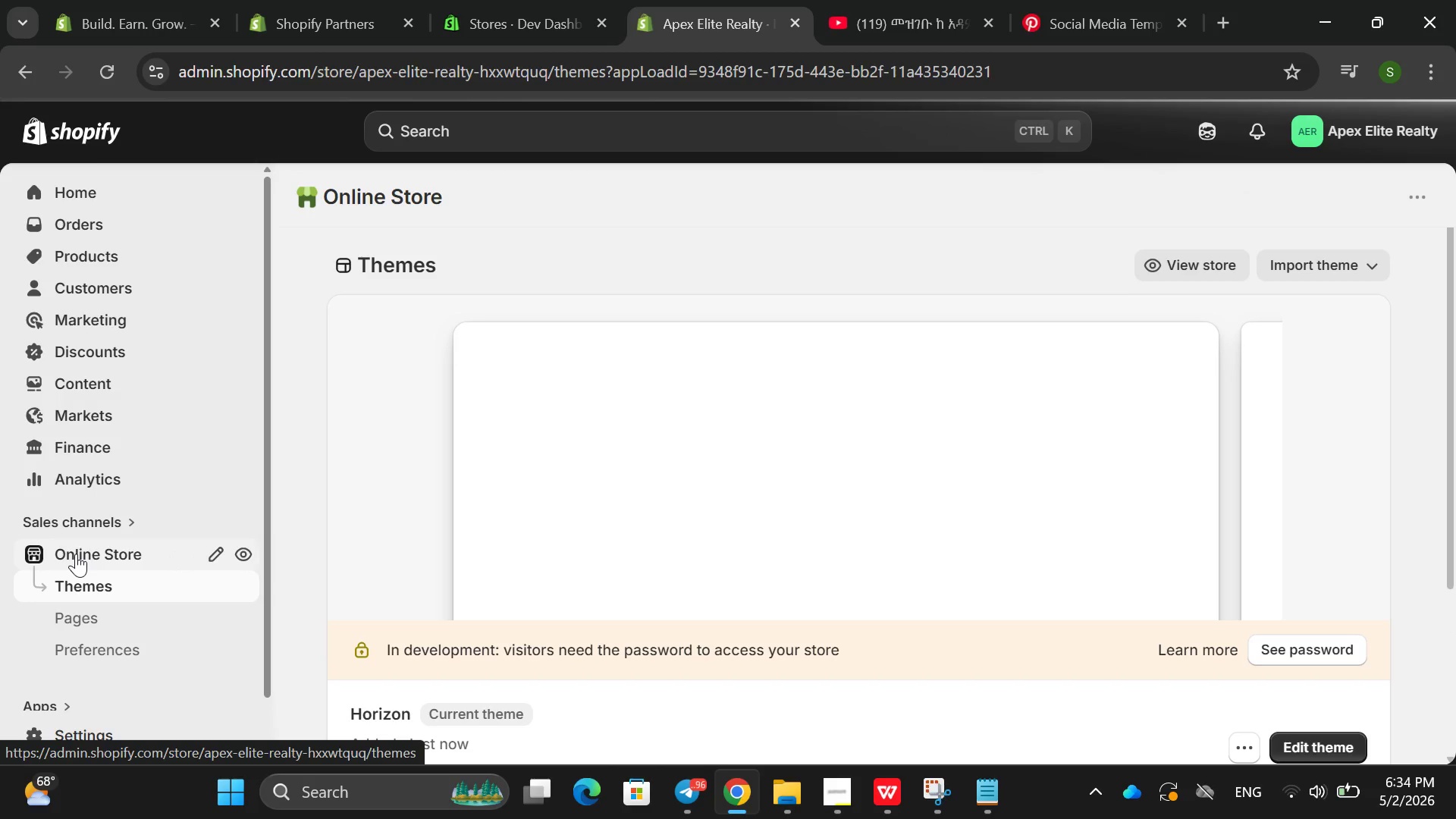 
wait(9.05)
 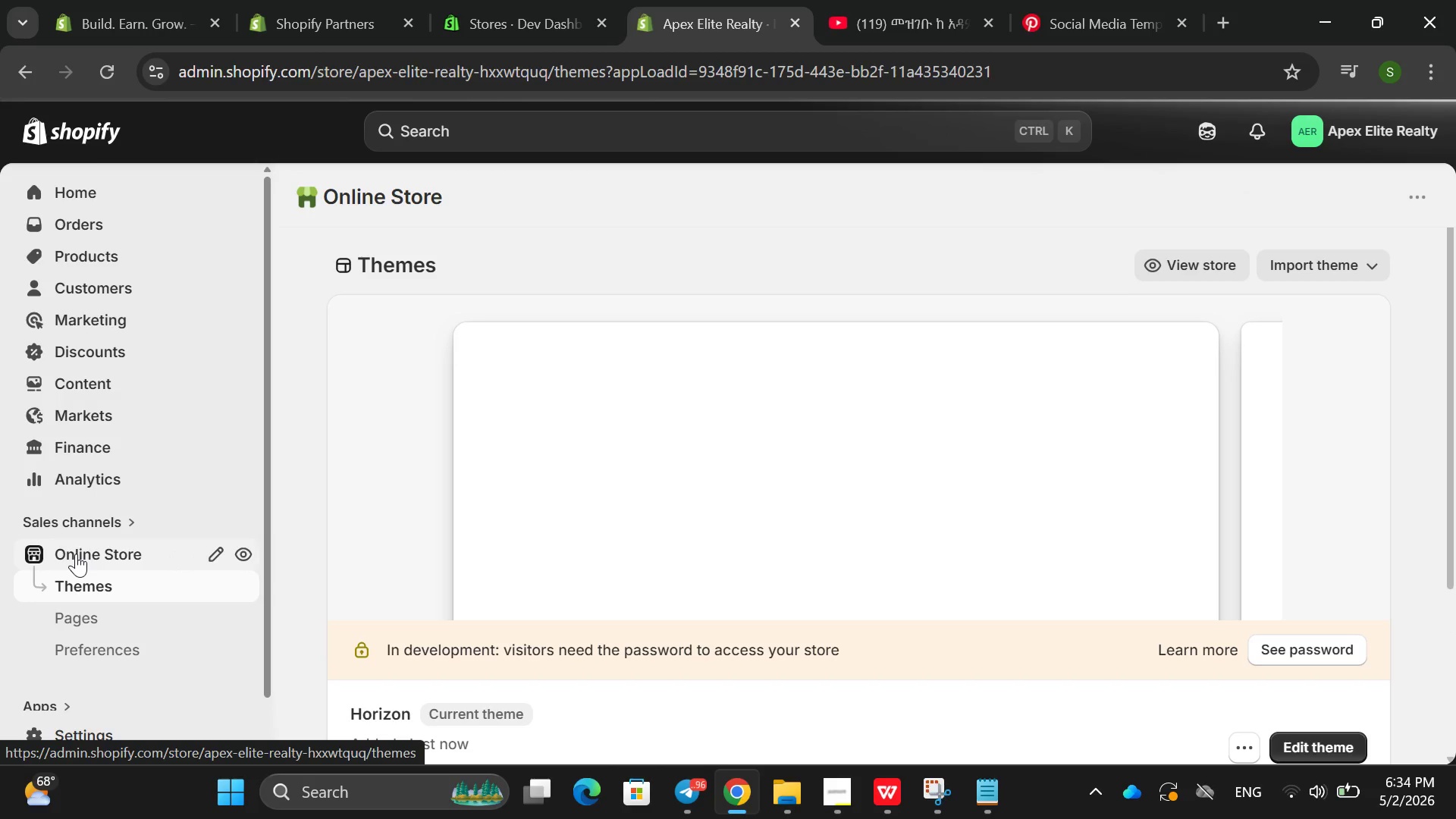 
mouse_move([460, 493])
 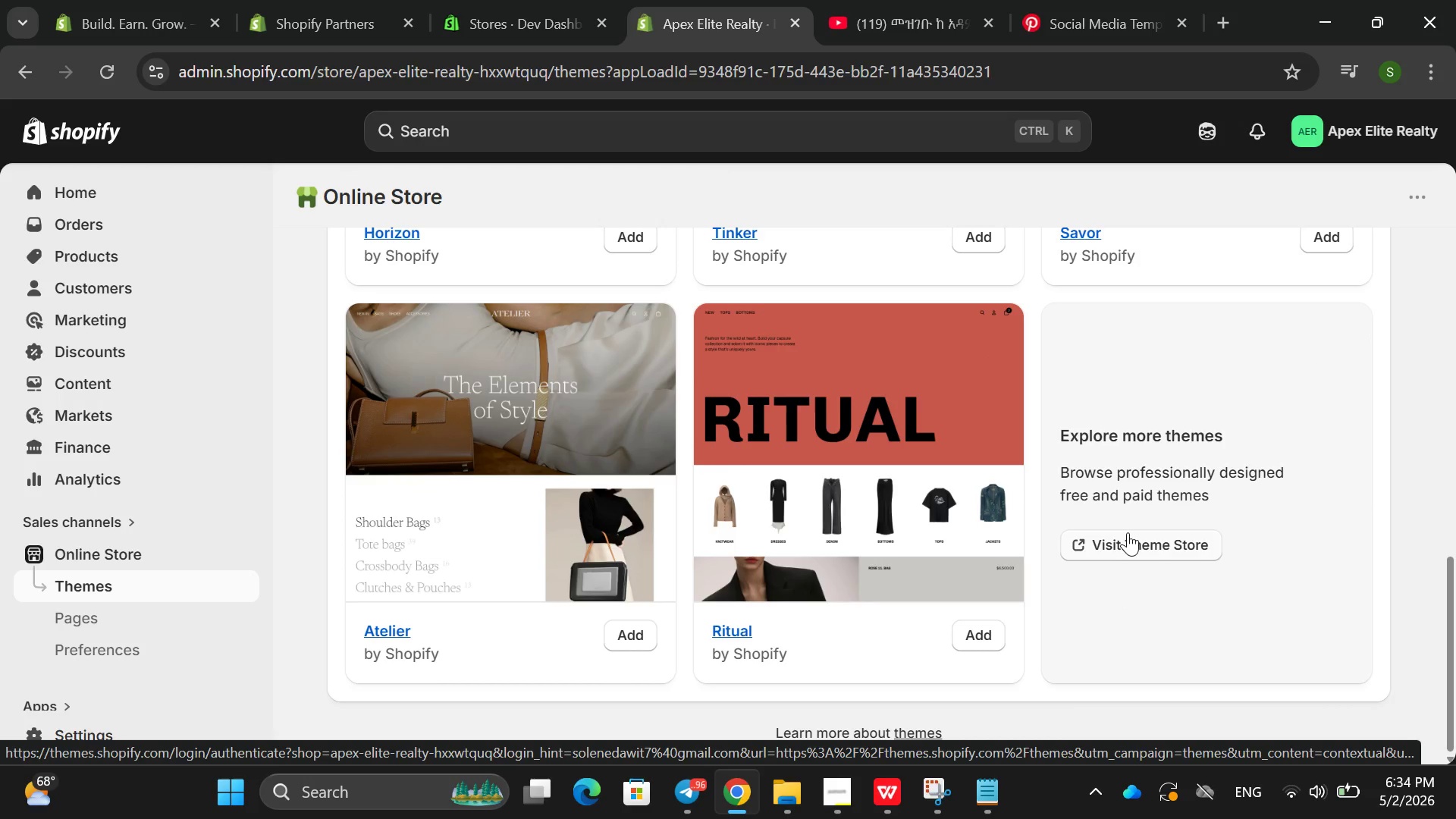 
left_click([1131, 532])
 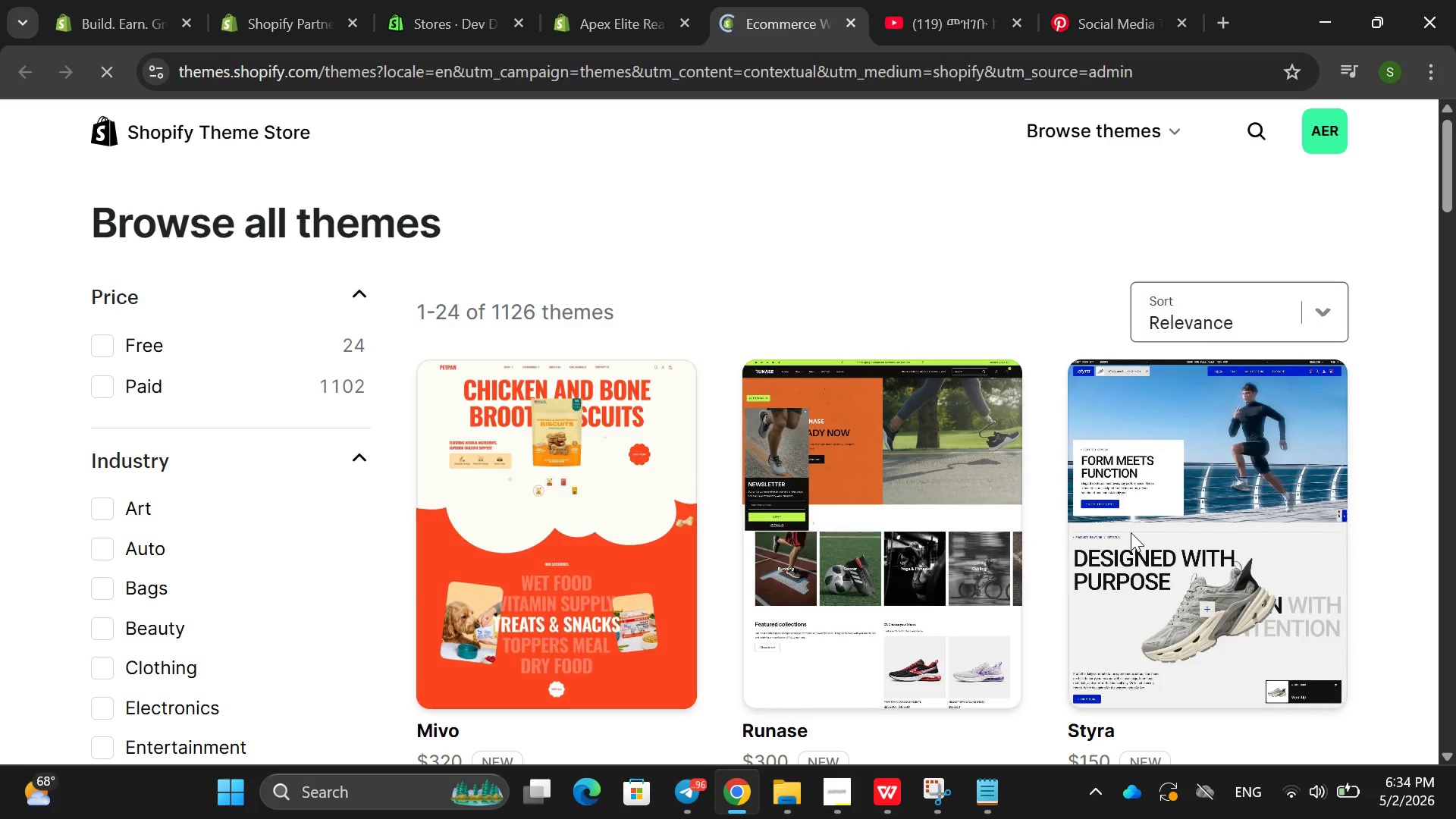 
left_click([1252, 145])
 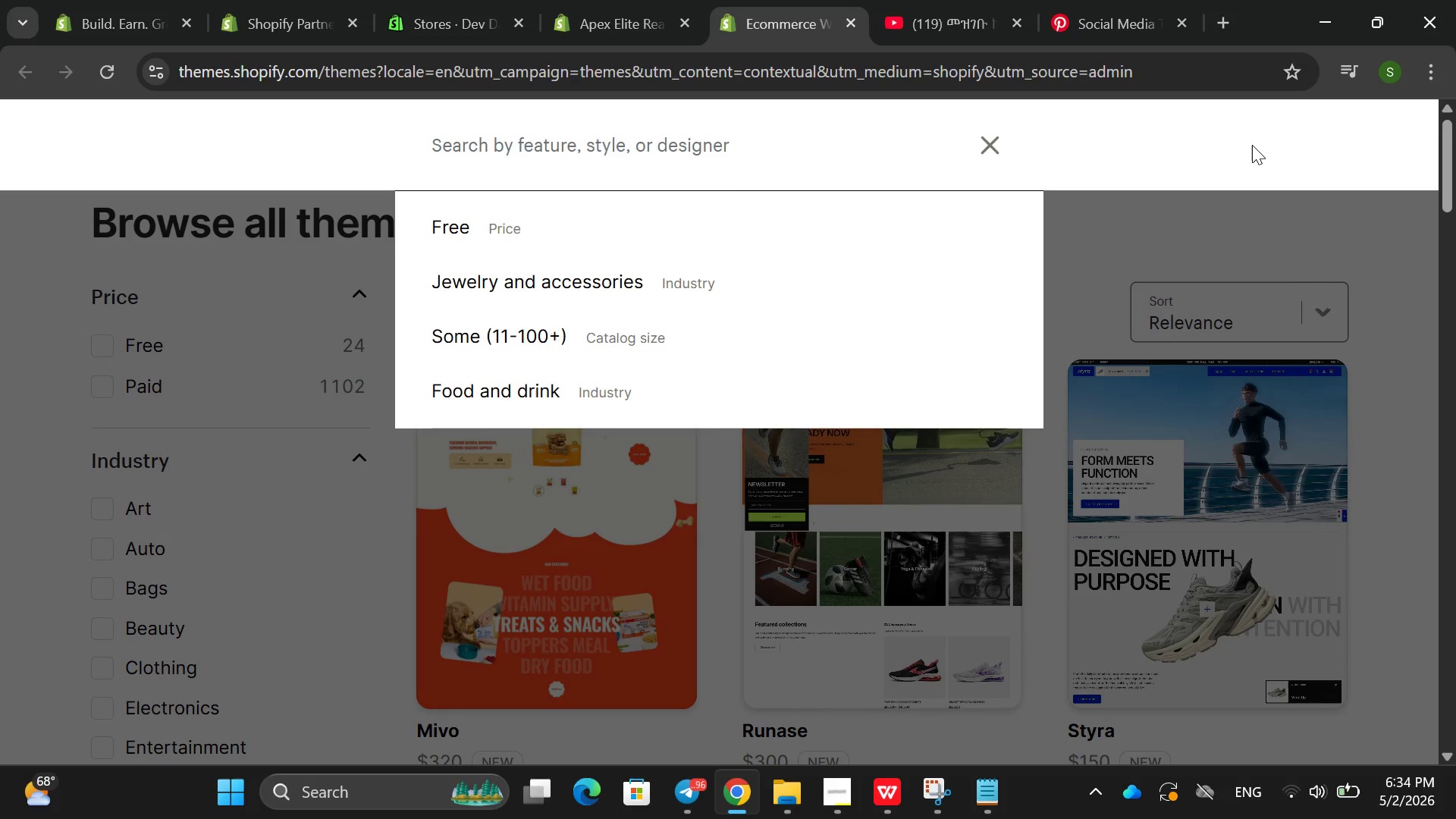 
type(dq)
key(Backspace)
type(awn)
 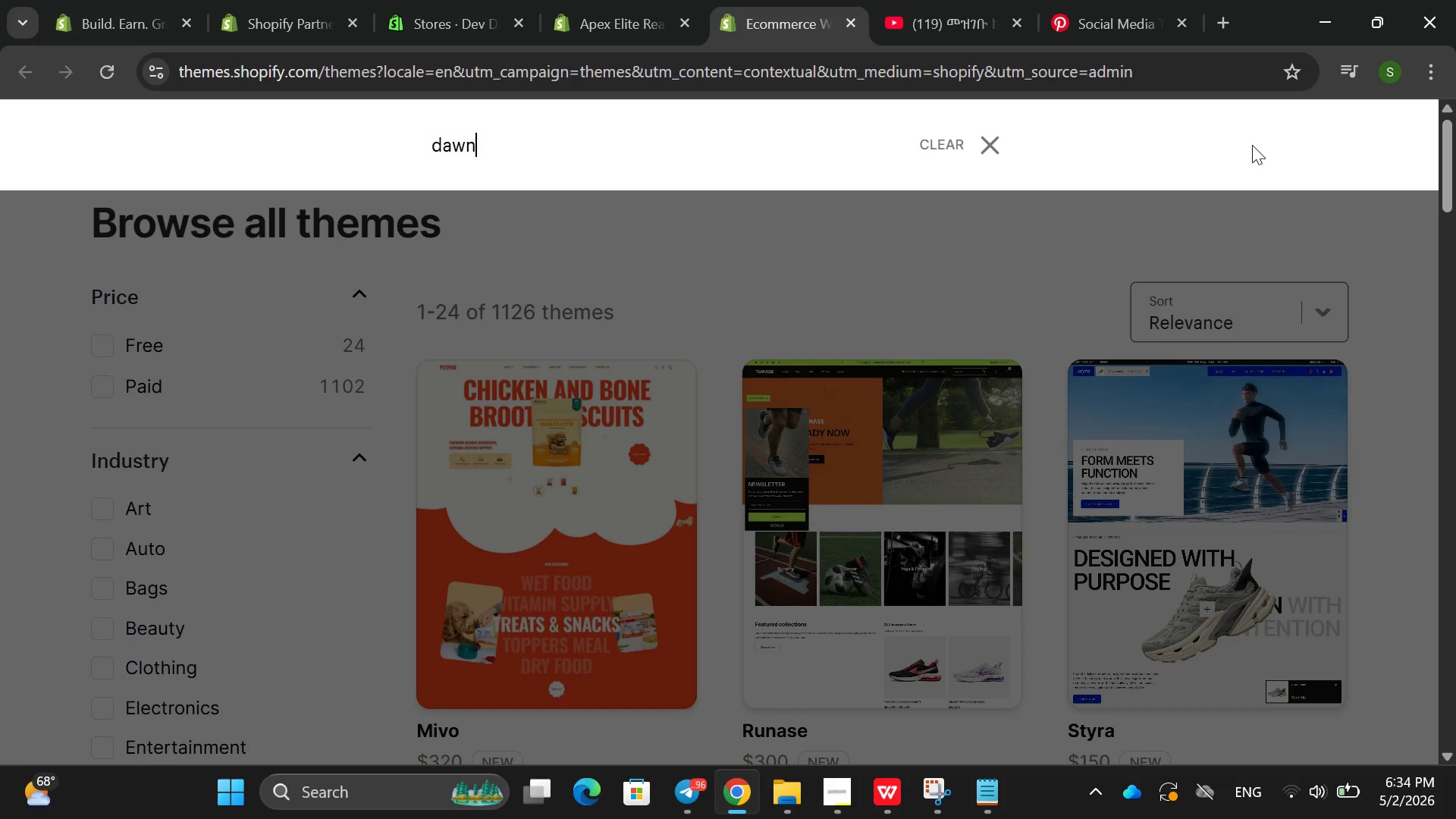 
key(Enter)
 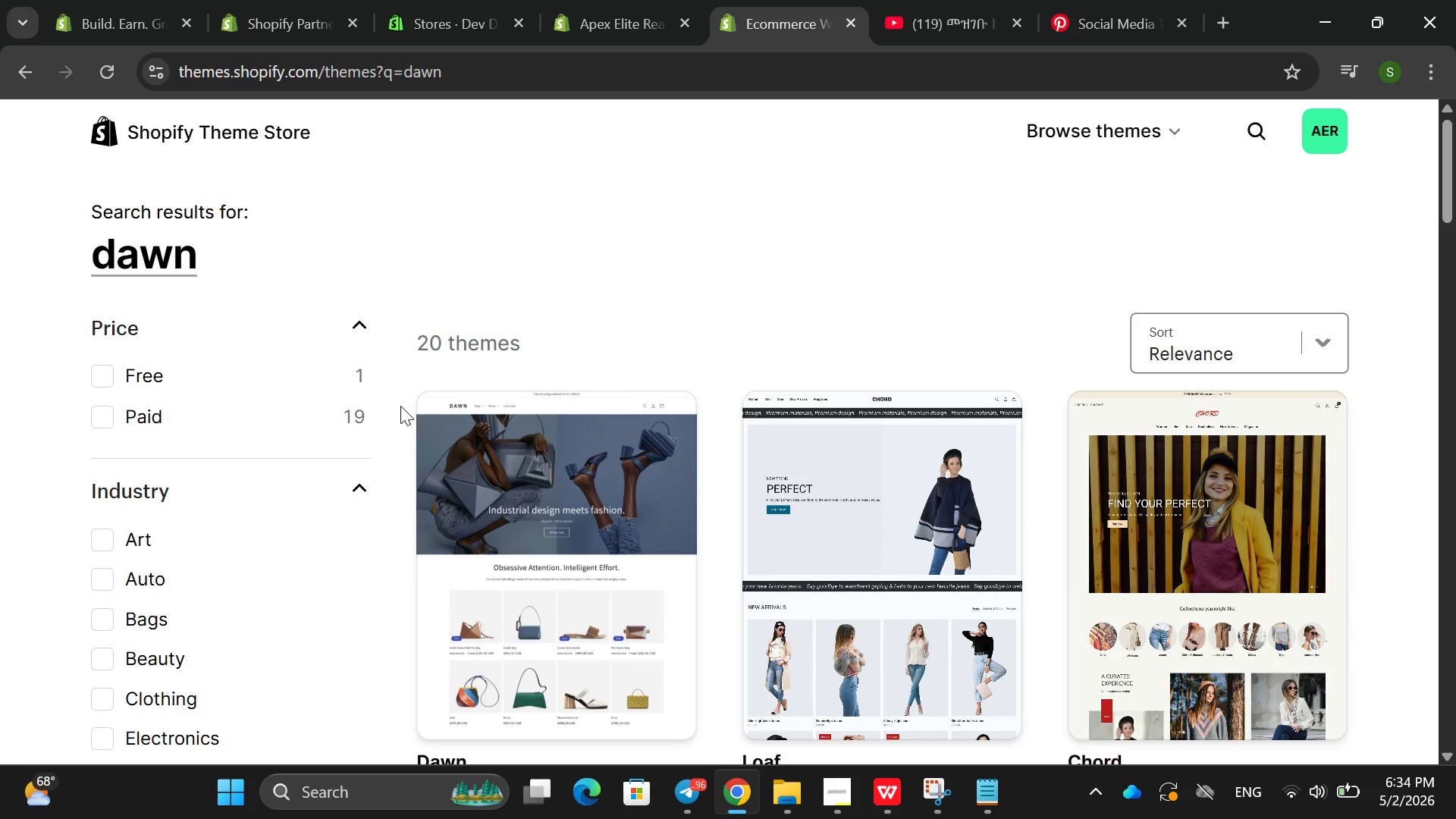 
left_click([622, 349])
 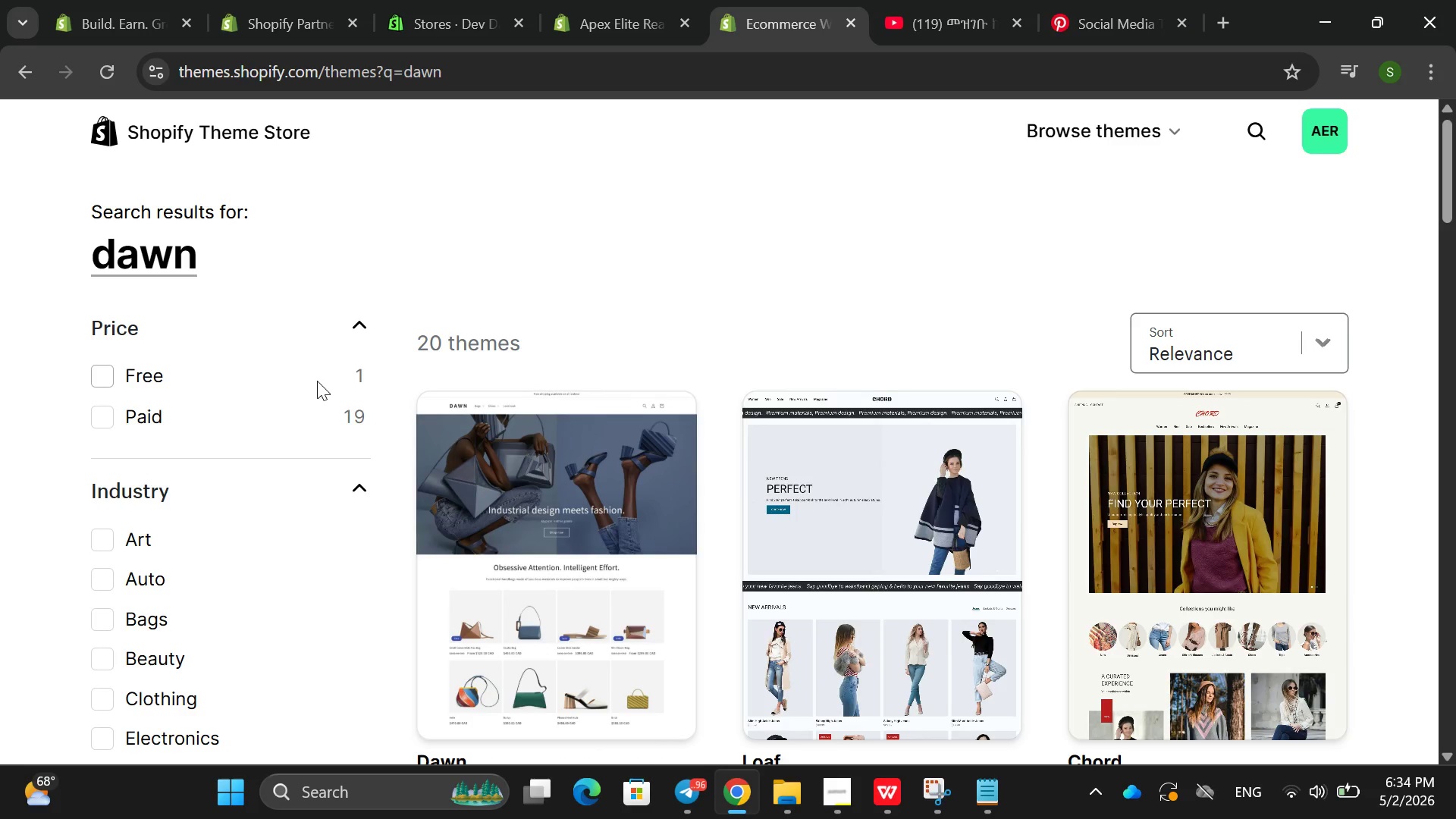 
left_click([293, 379])
 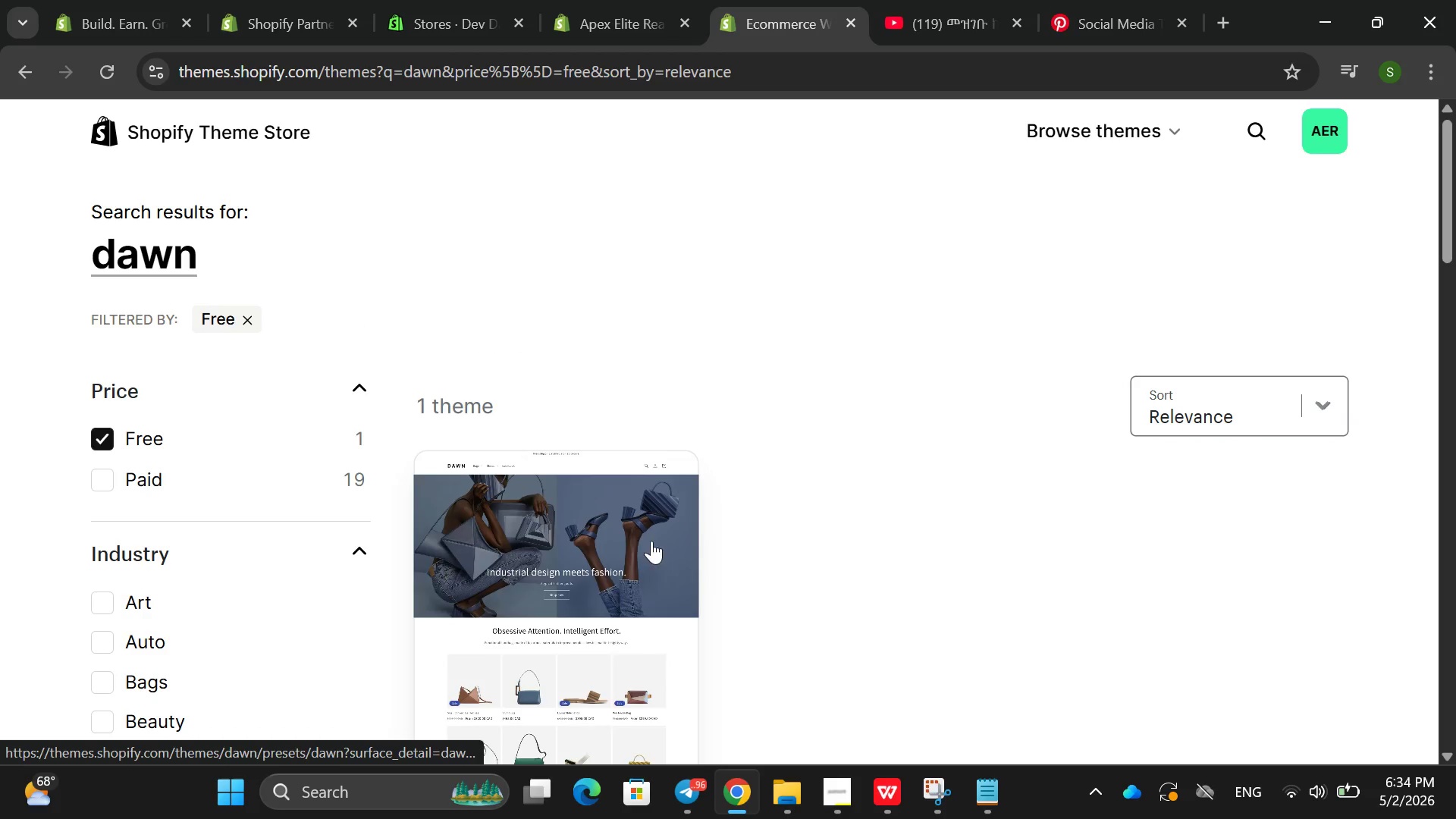 
left_click([695, 441])
 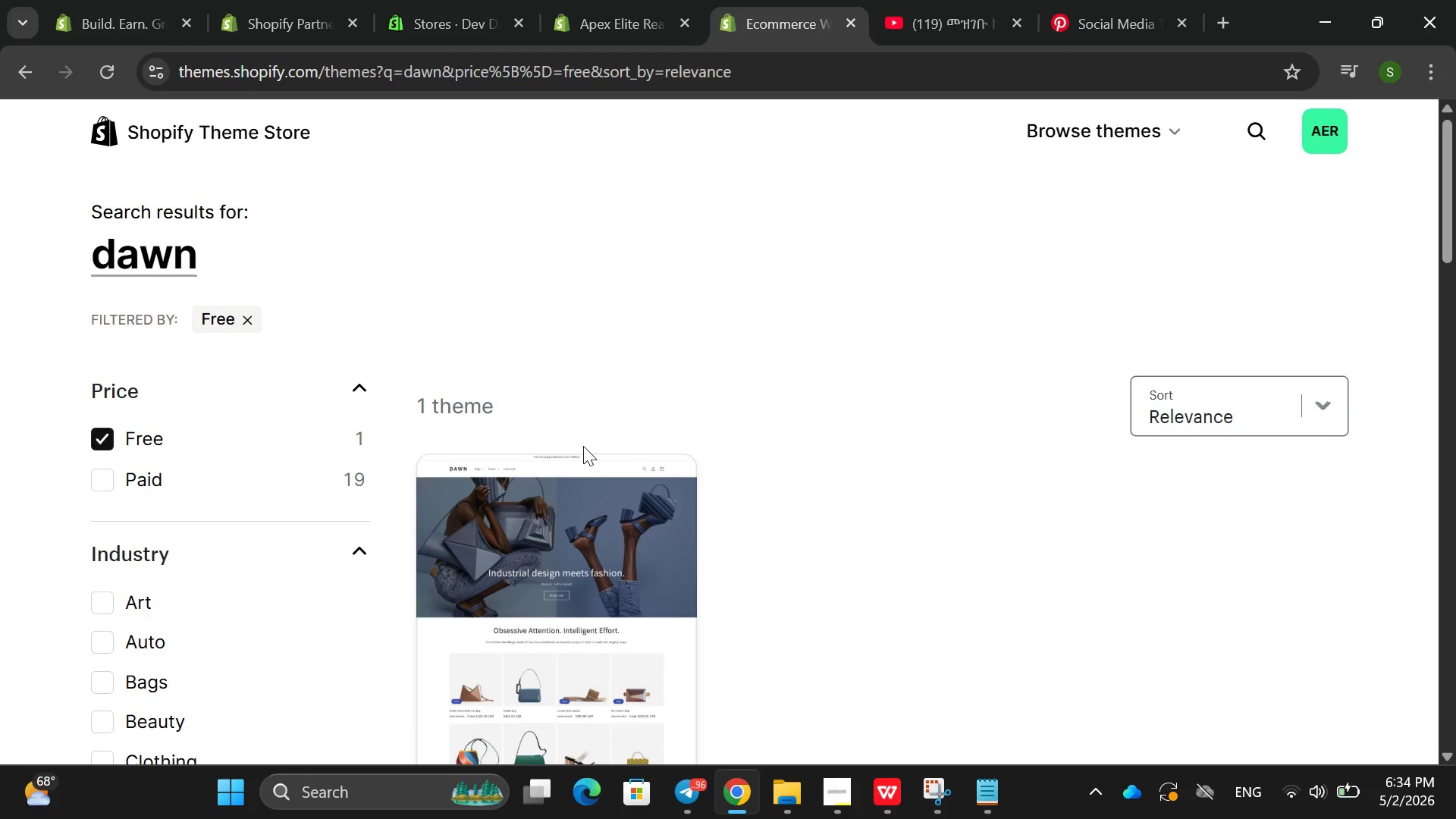 
left_click([575, 450])
 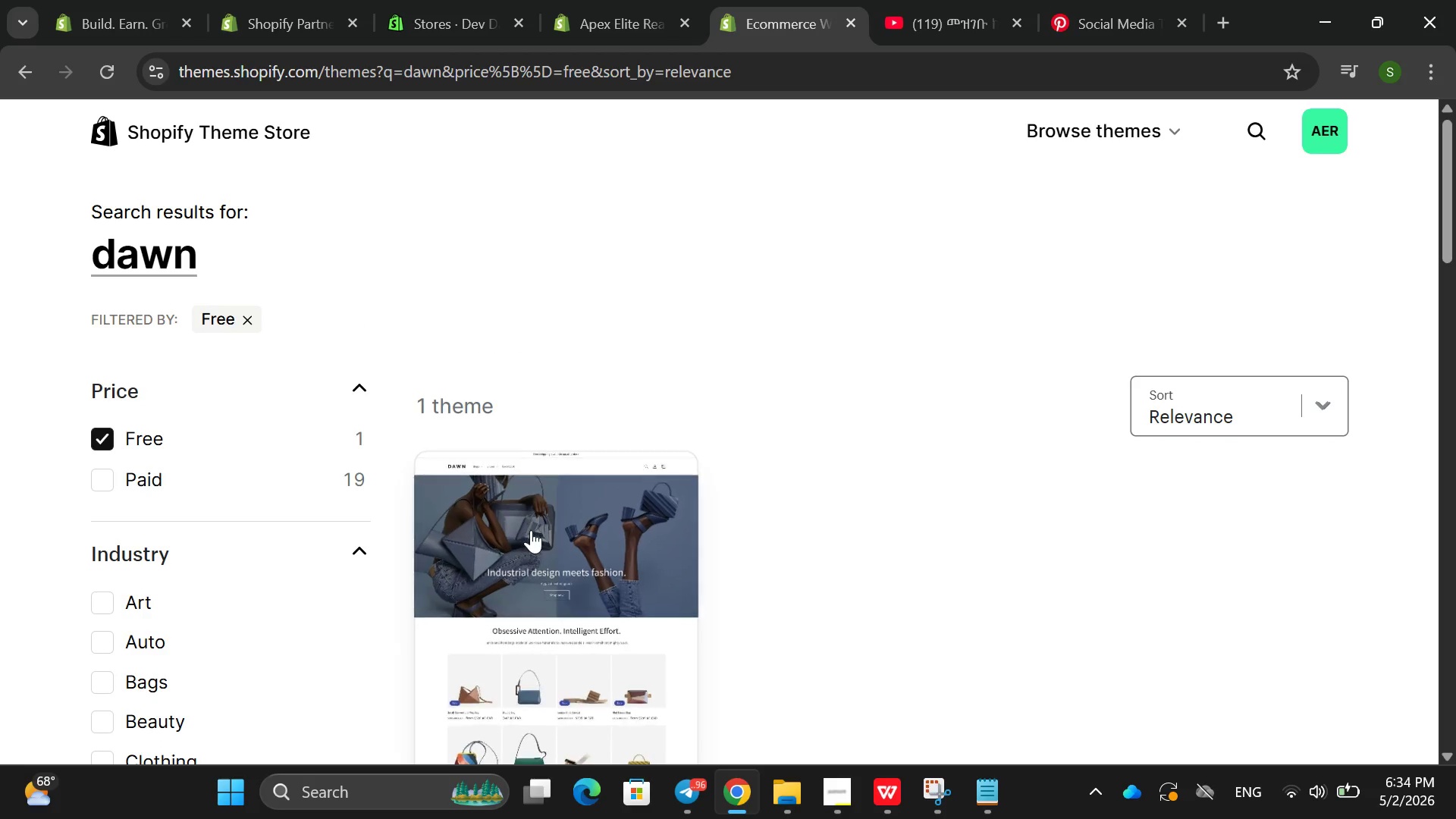 
left_click([531, 530])
 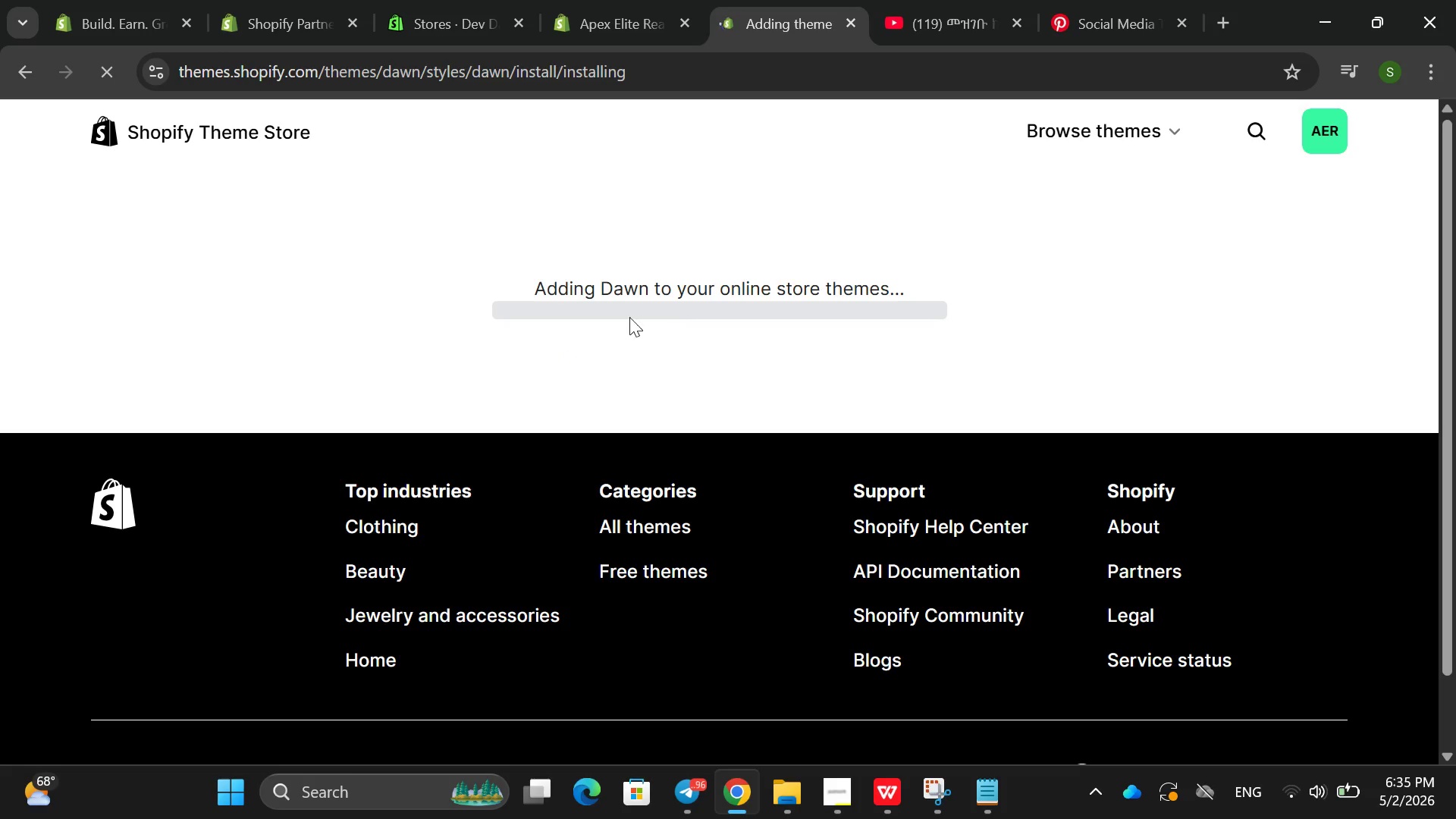 
wait(18.95)
 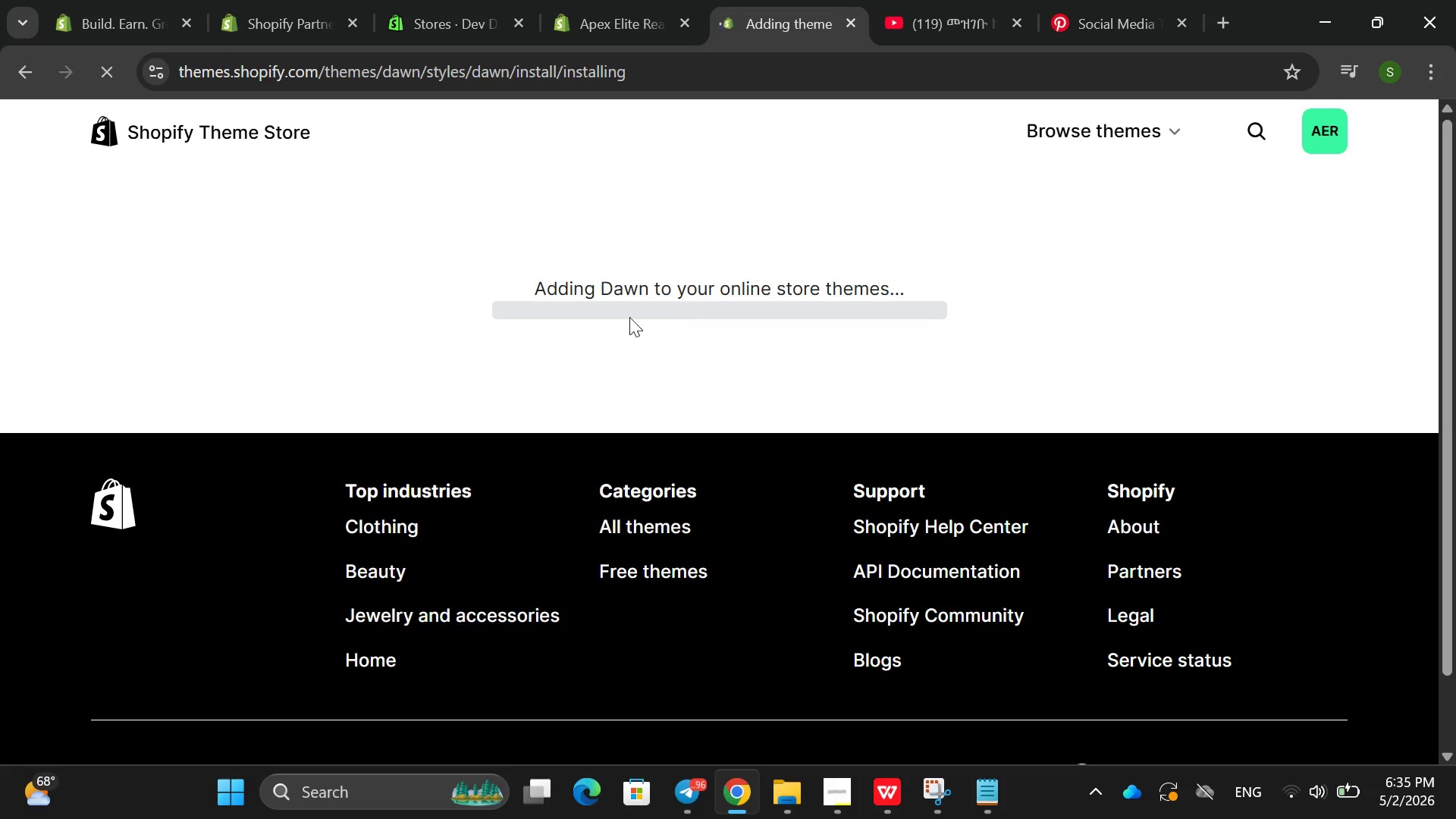 
mouse_move([555, 782])
 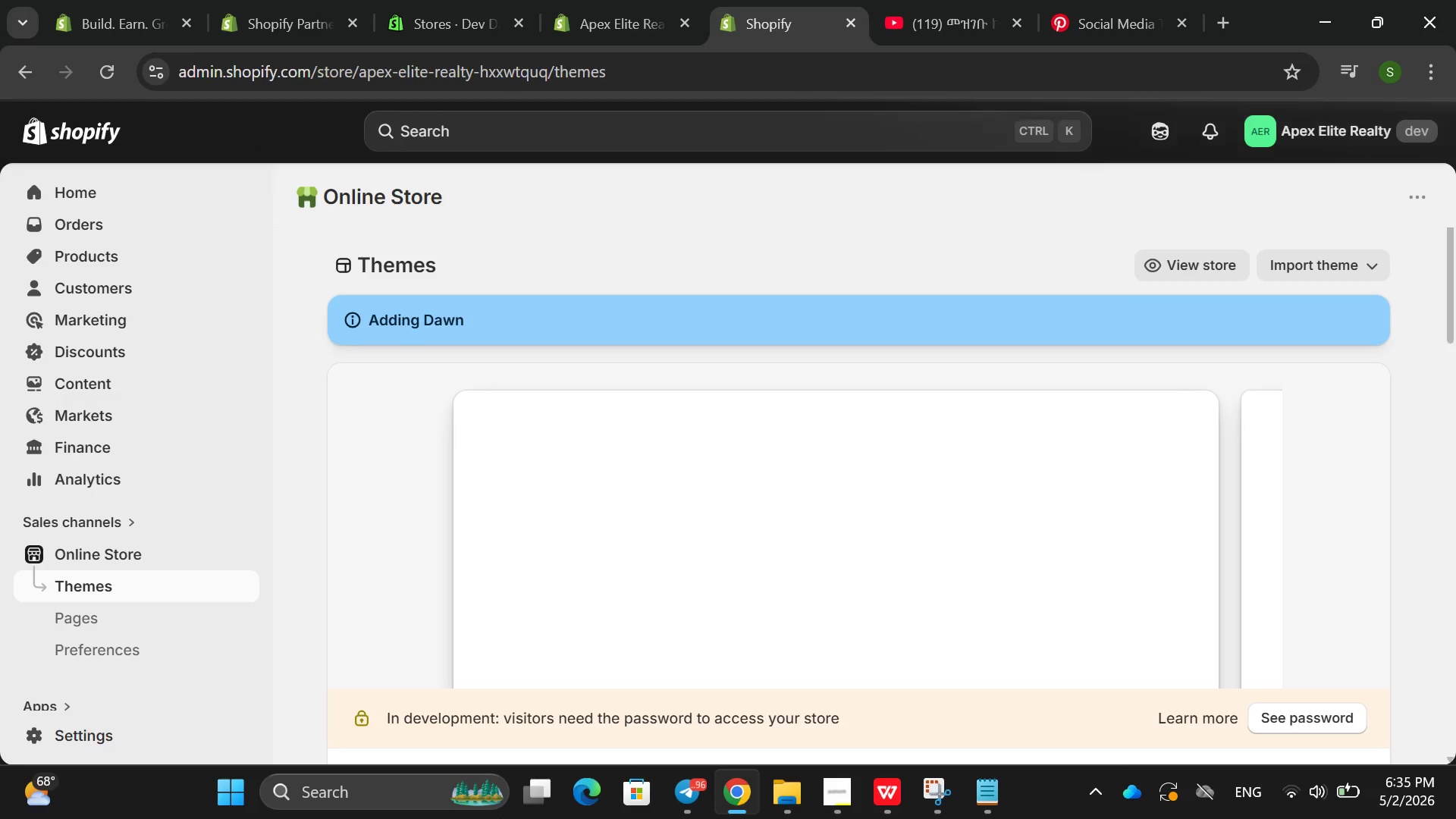 
scroll: coordinate [511, 541], scroll_direction: down, amount: 14.0
 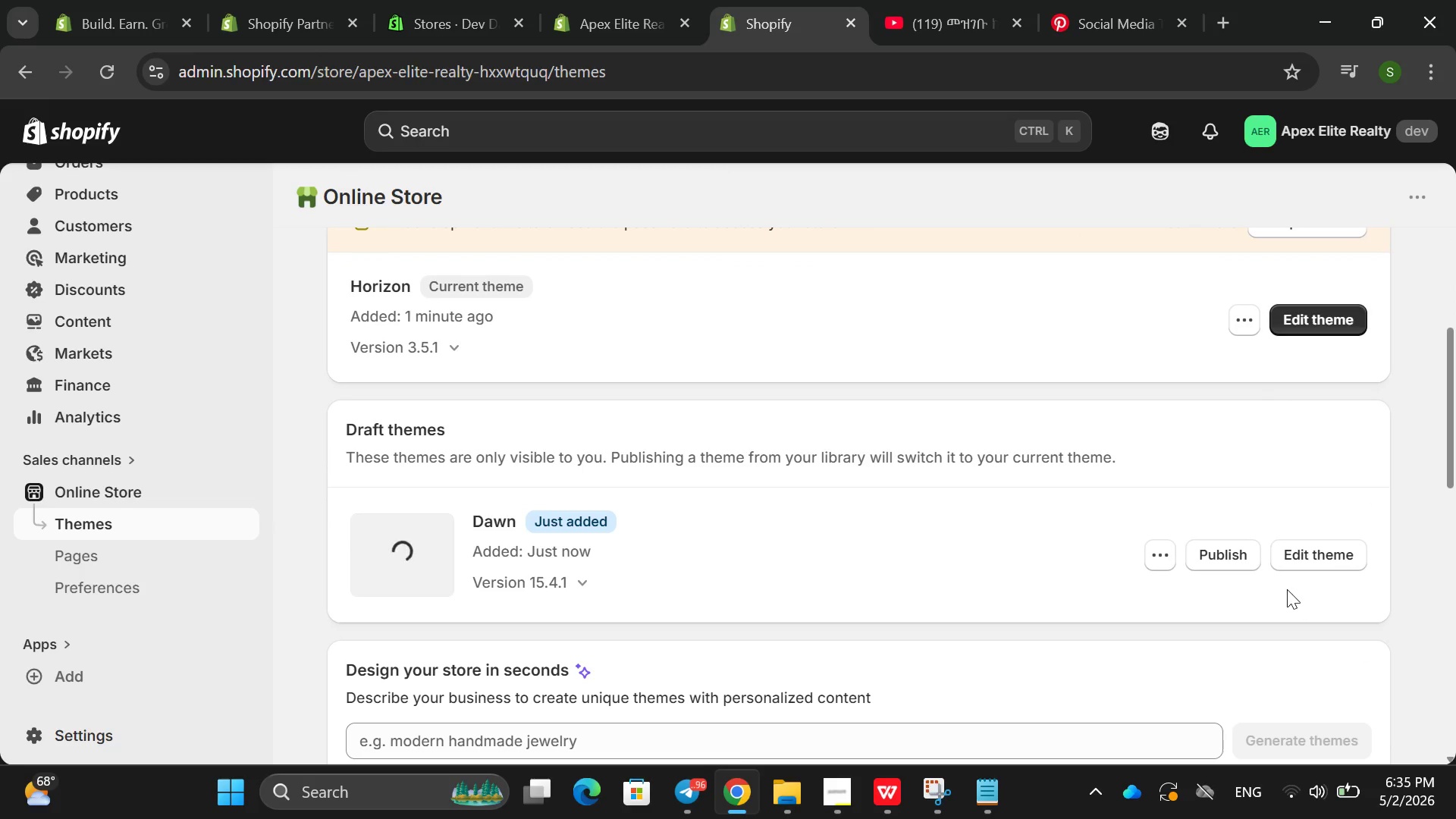 
left_click([1207, 545])
 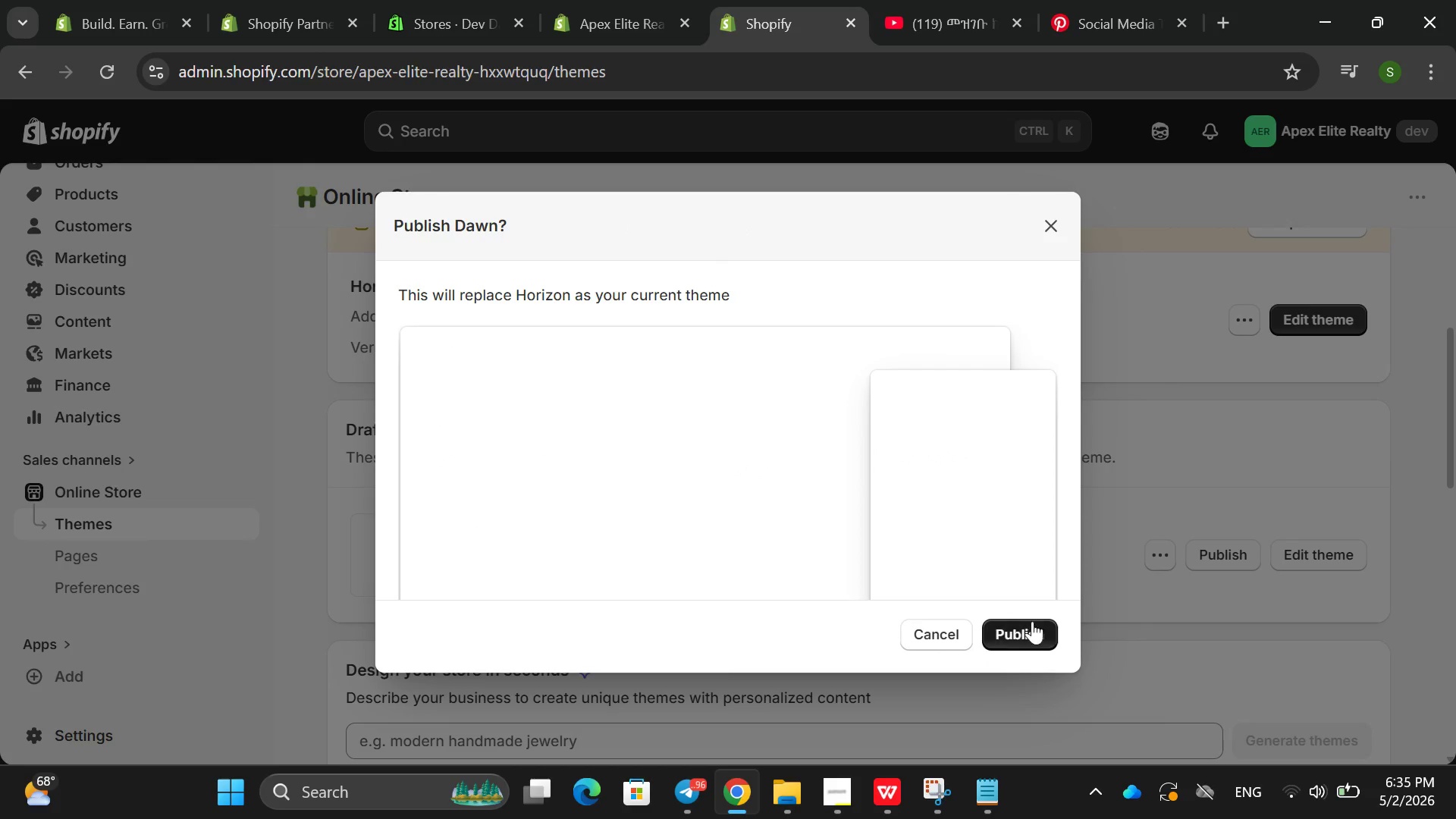 
left_click([1035, 631])
 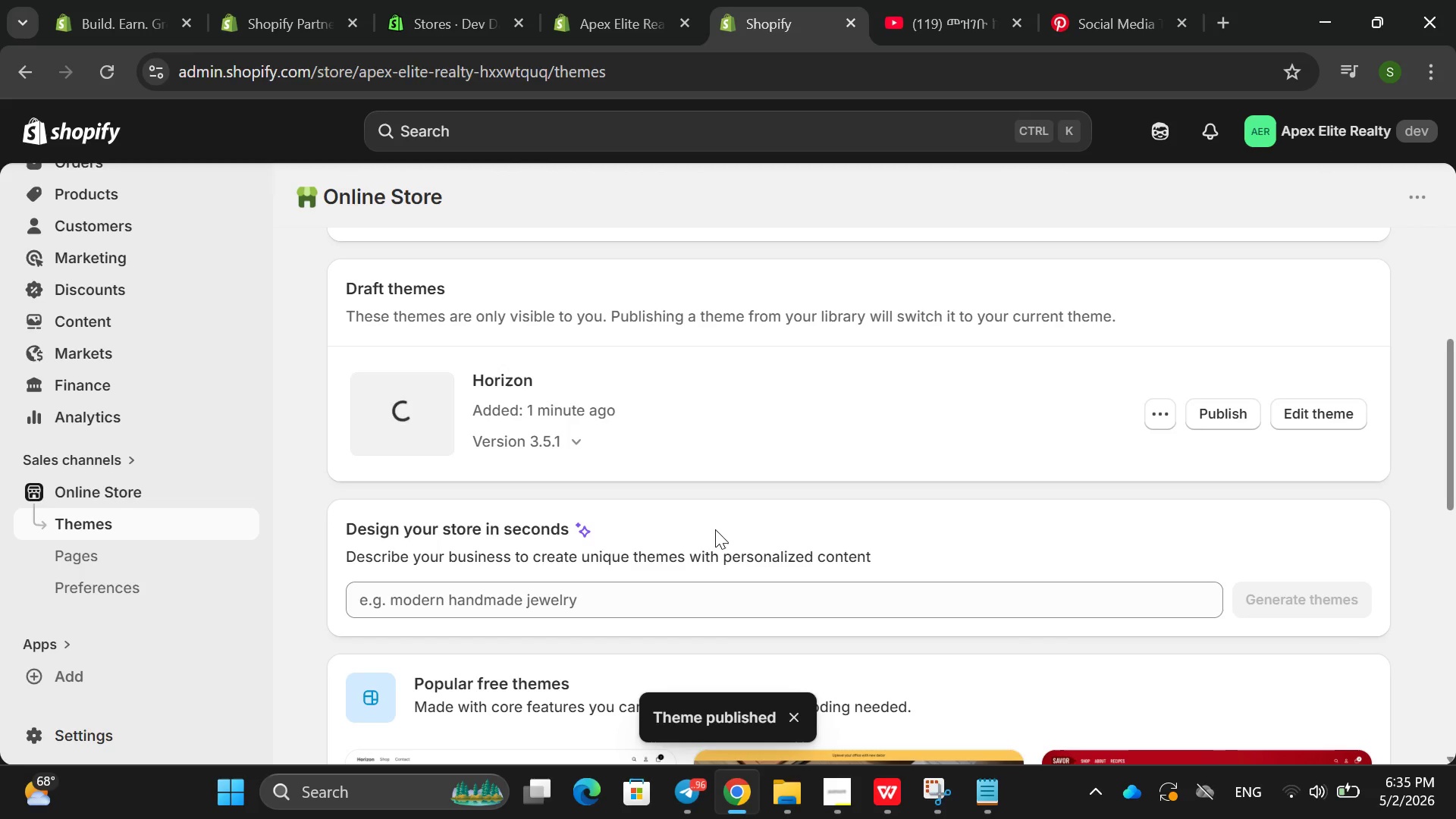 
scroll: coordinate [712, 524], scroll_direction: up, amount: 10.0
 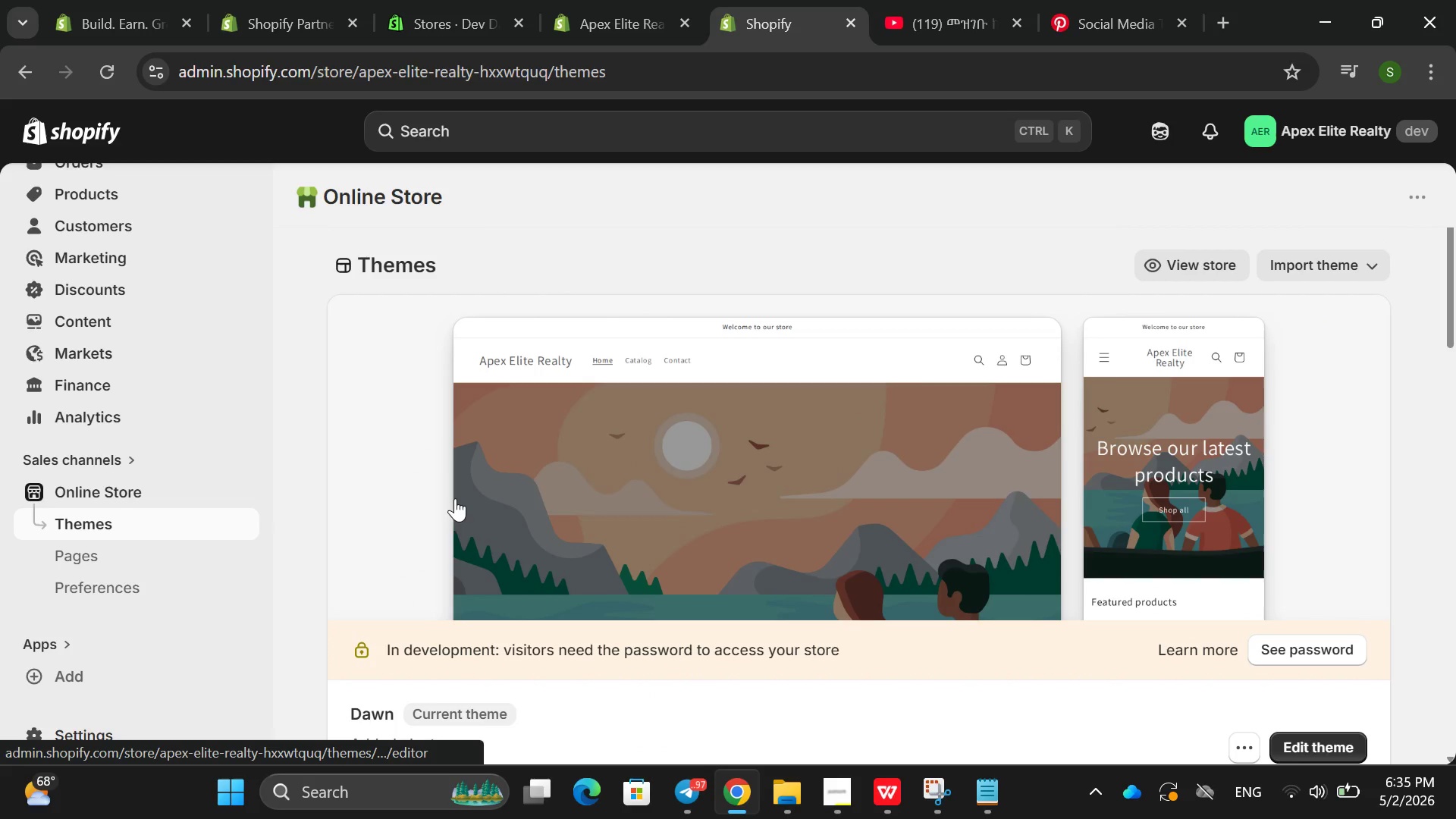 
left_click([442, 496])
 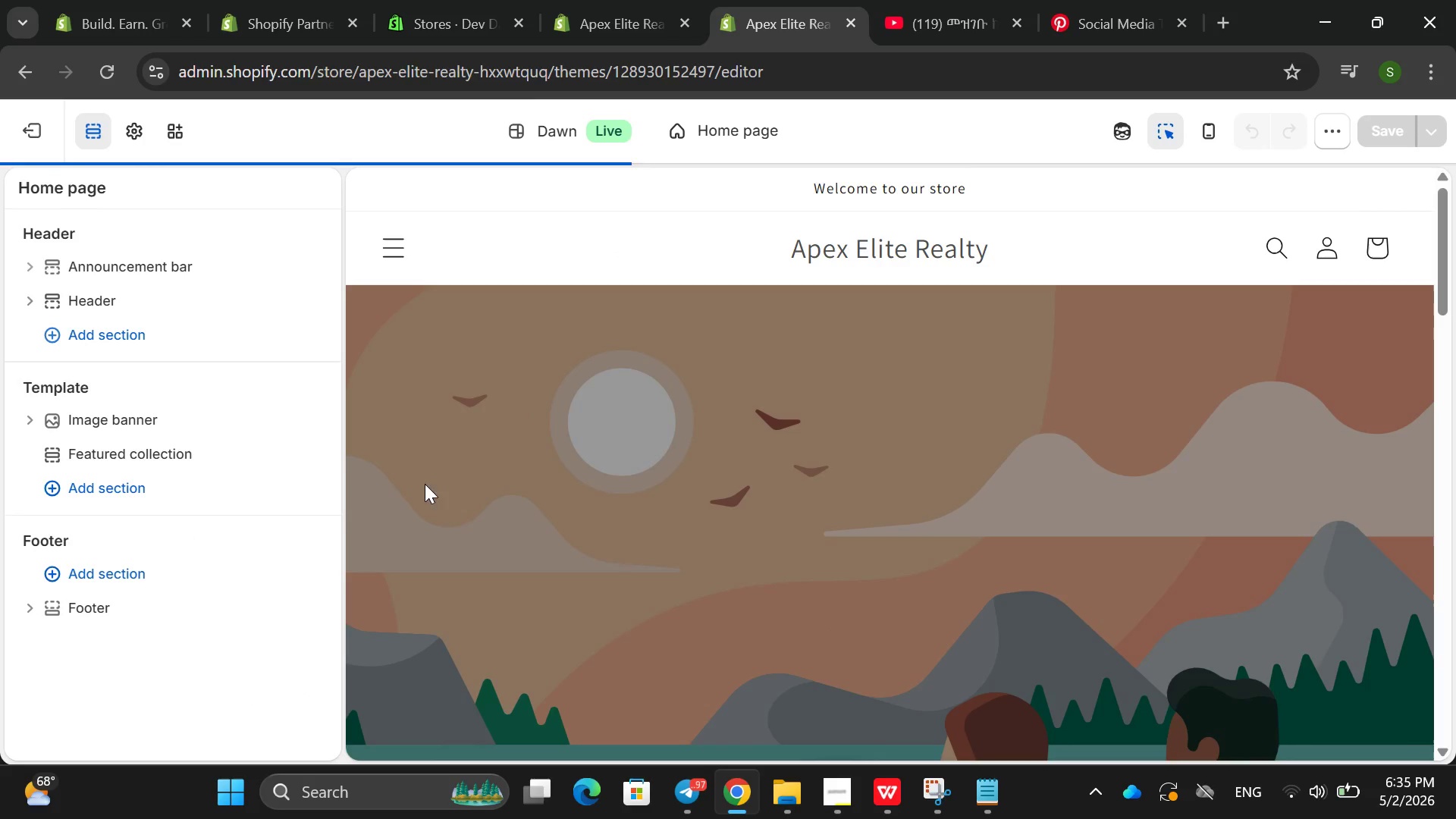 
wait(5.86)
 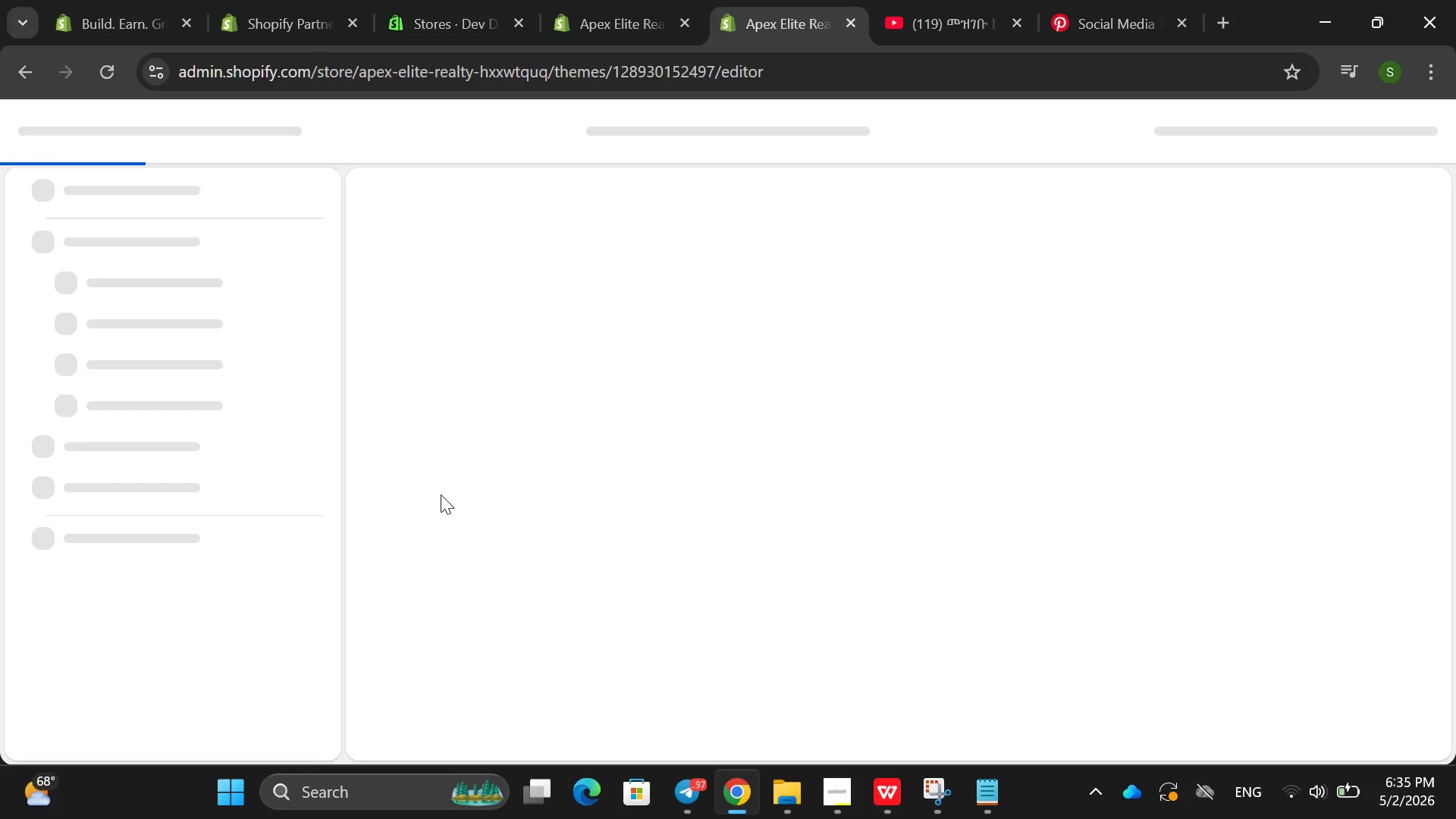 
left_click([419, 495])
 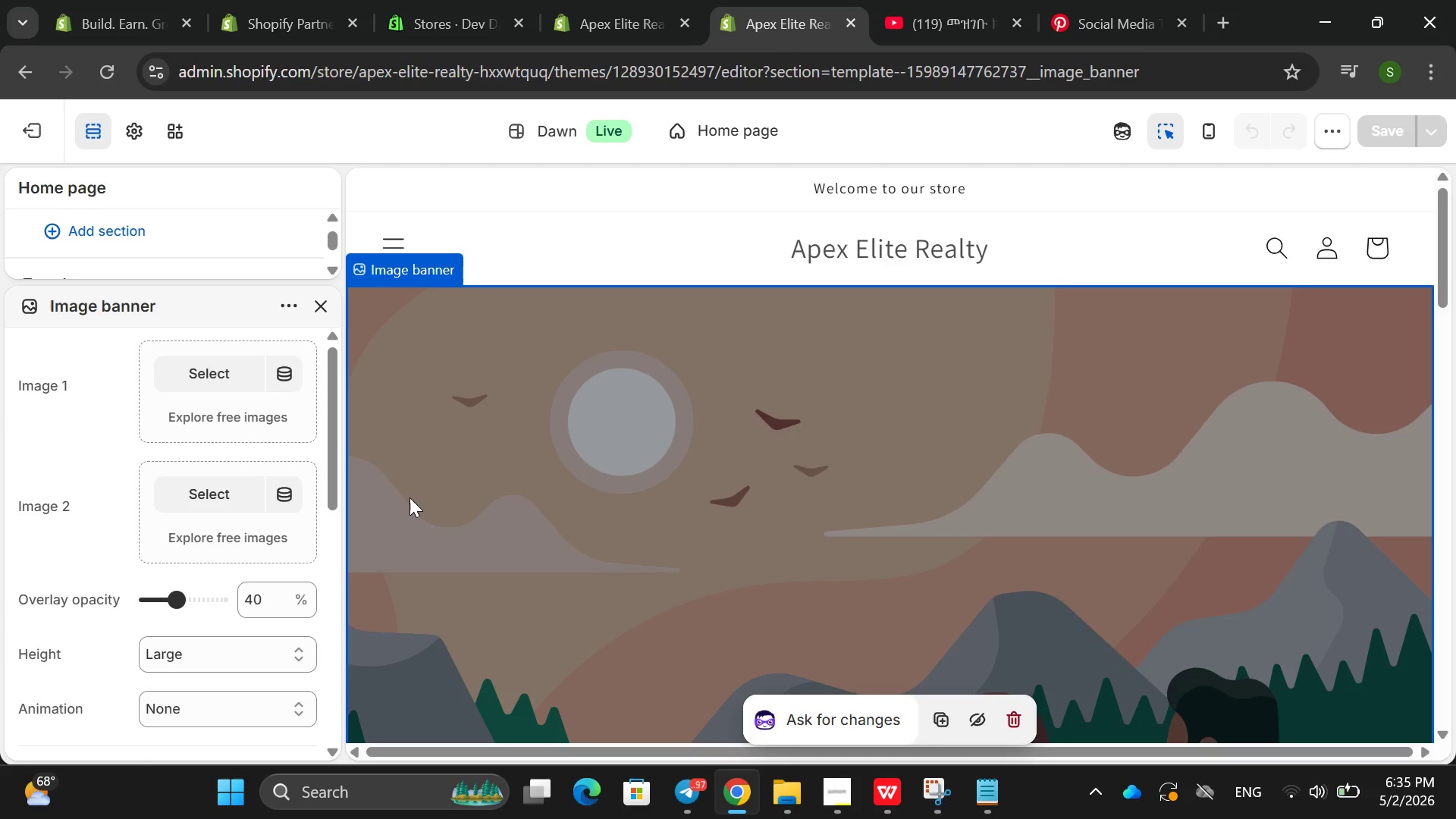 
left_click([410, 497])
 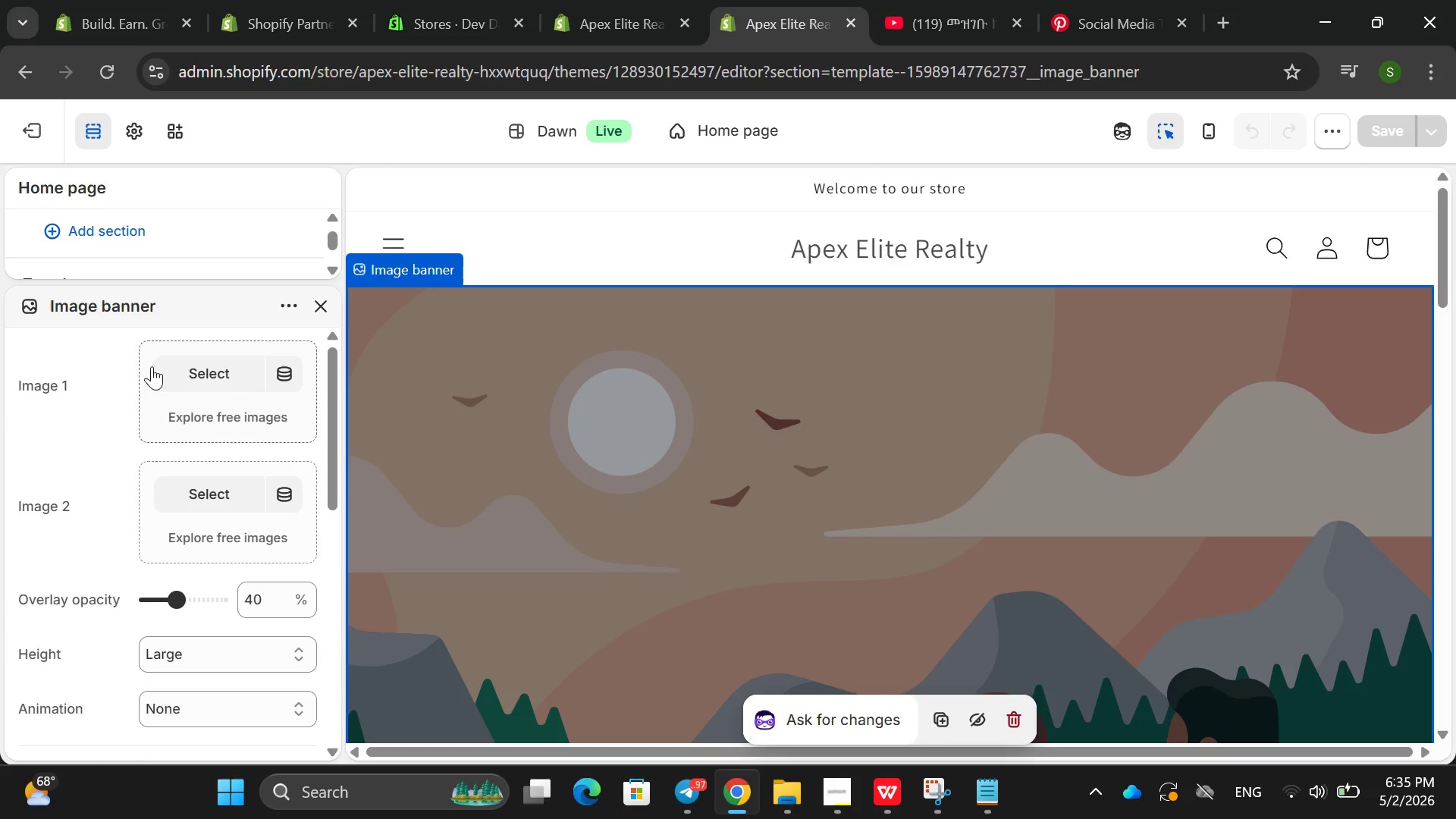 
left_click([155, 366])
 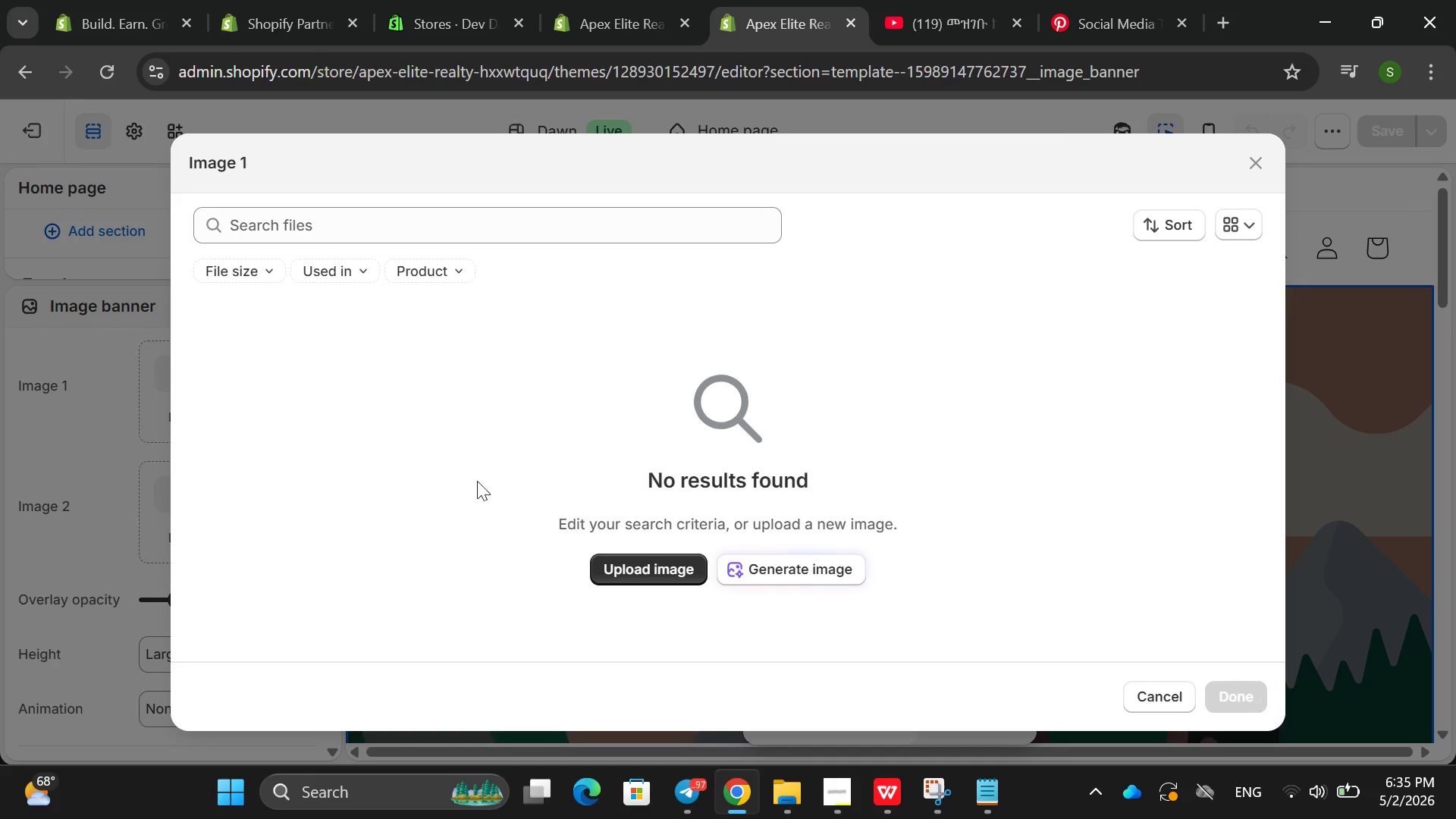 
mouse_move([647, 572])
 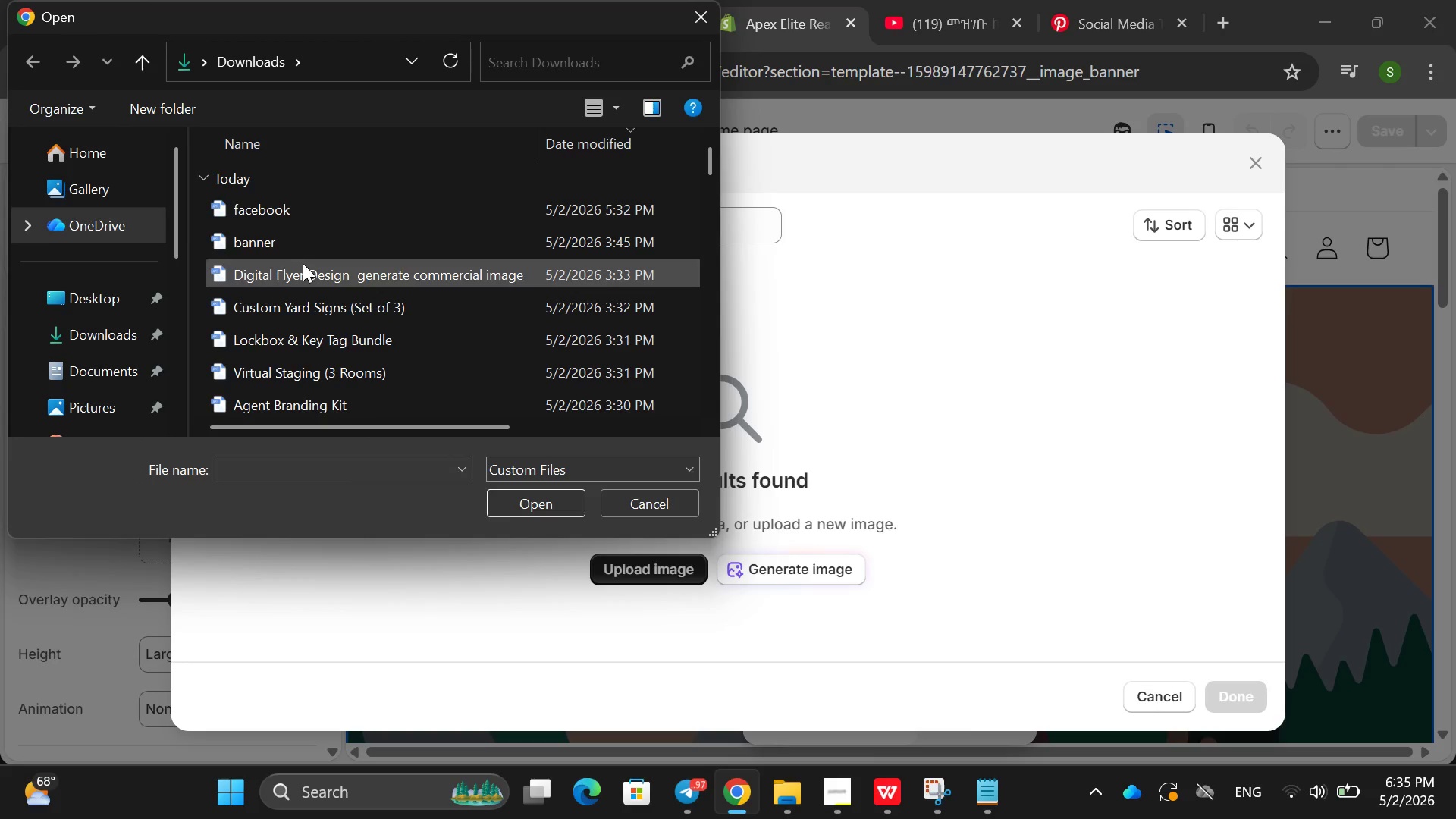 
left_click([276, 240])
 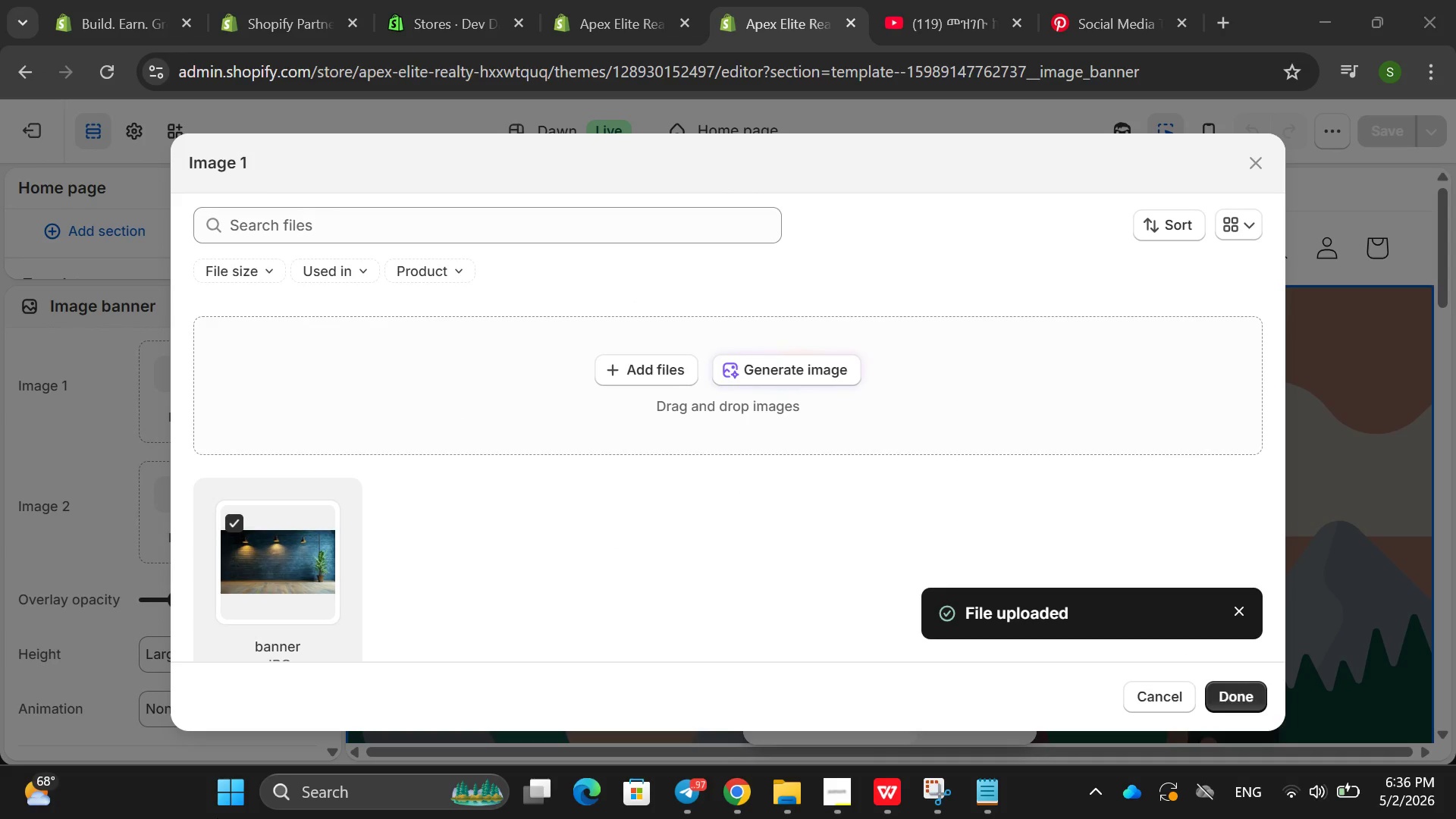 
wait(14.22)
 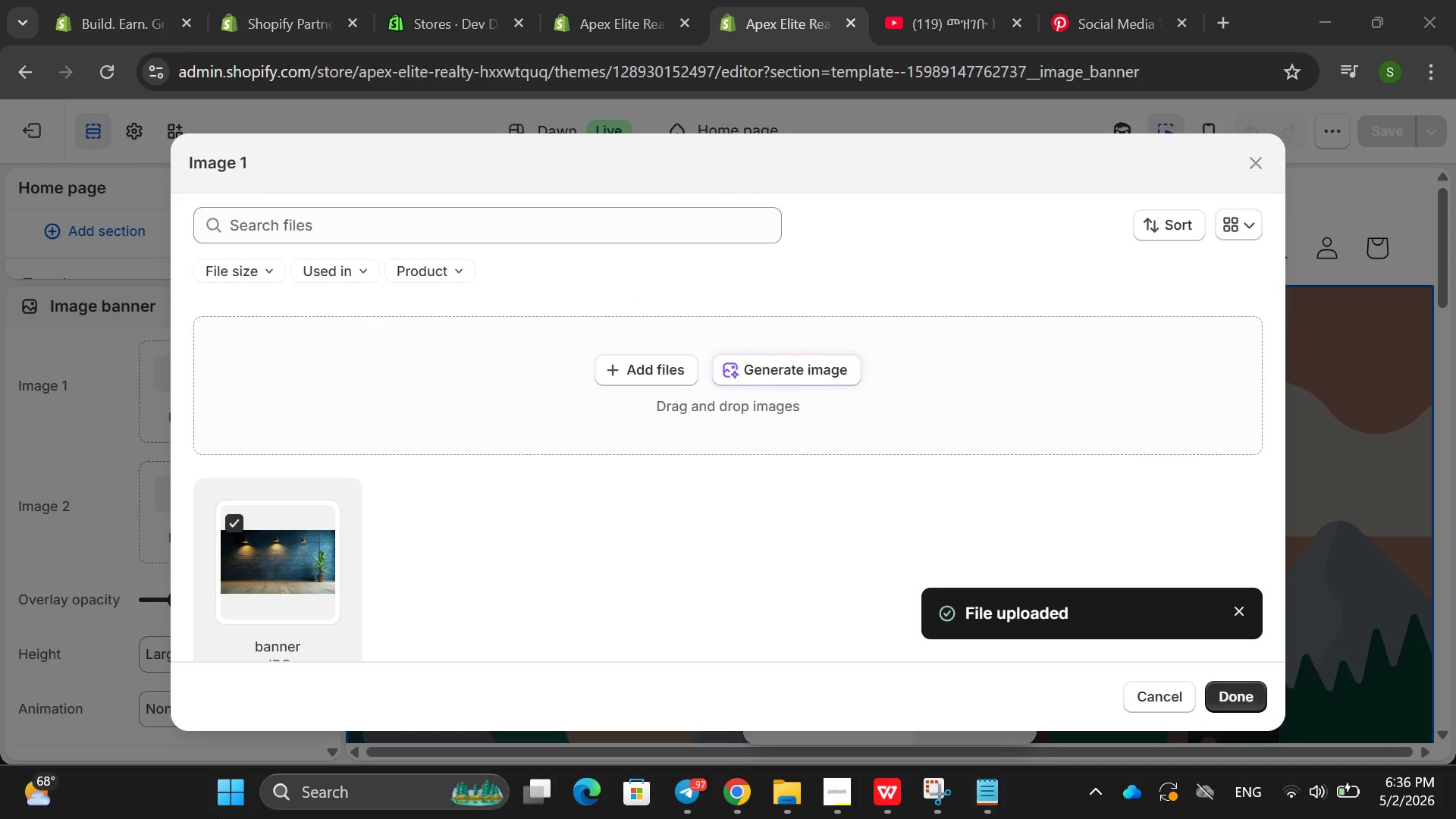 
scroll: coordinate [679, 485], scroll_direction: down, amount: 8.0
 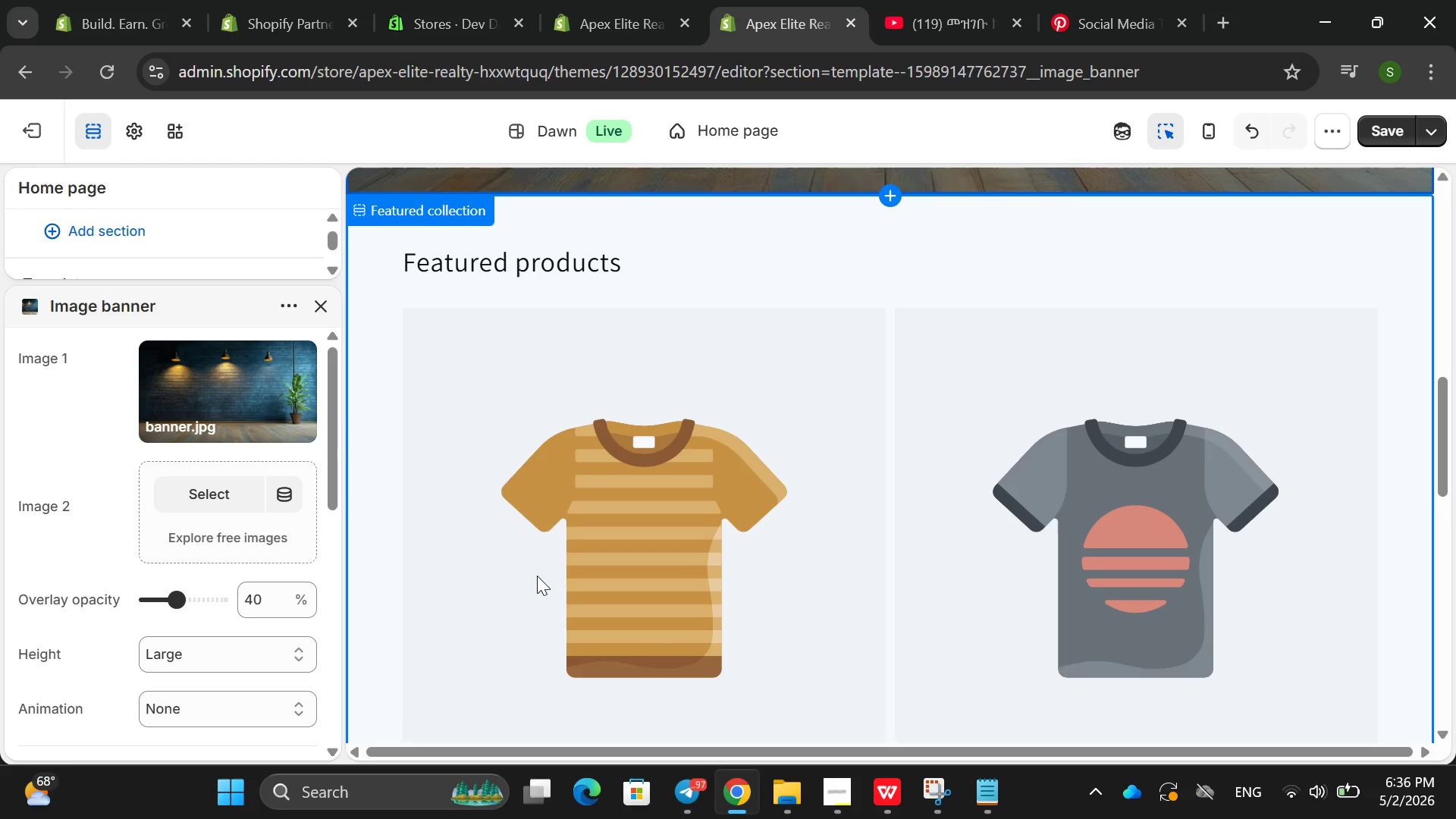 
left_click([537, 576])
 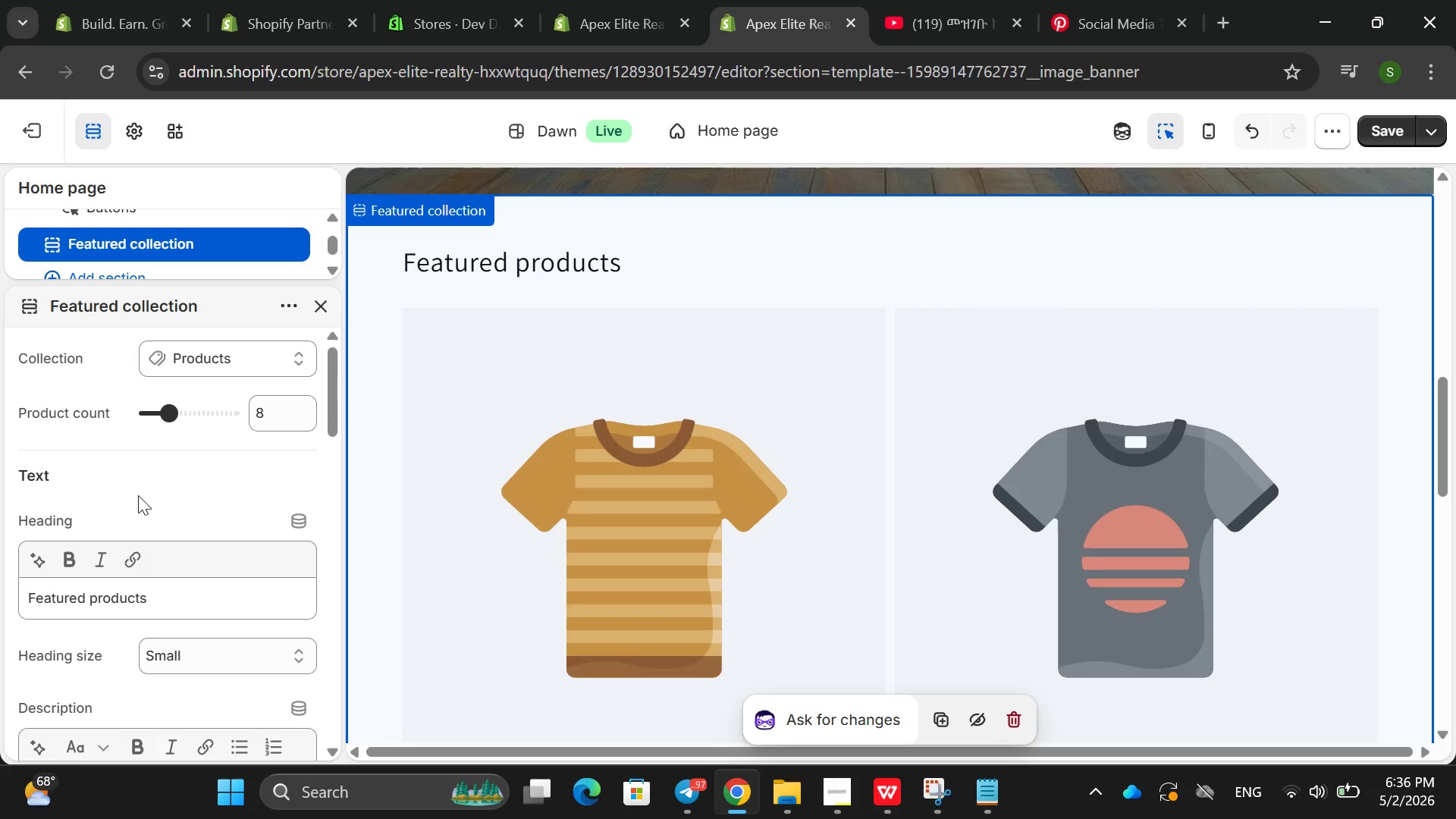 
scroll: coordinate [218, 472], scroll_direction: down, amount: 9.0
 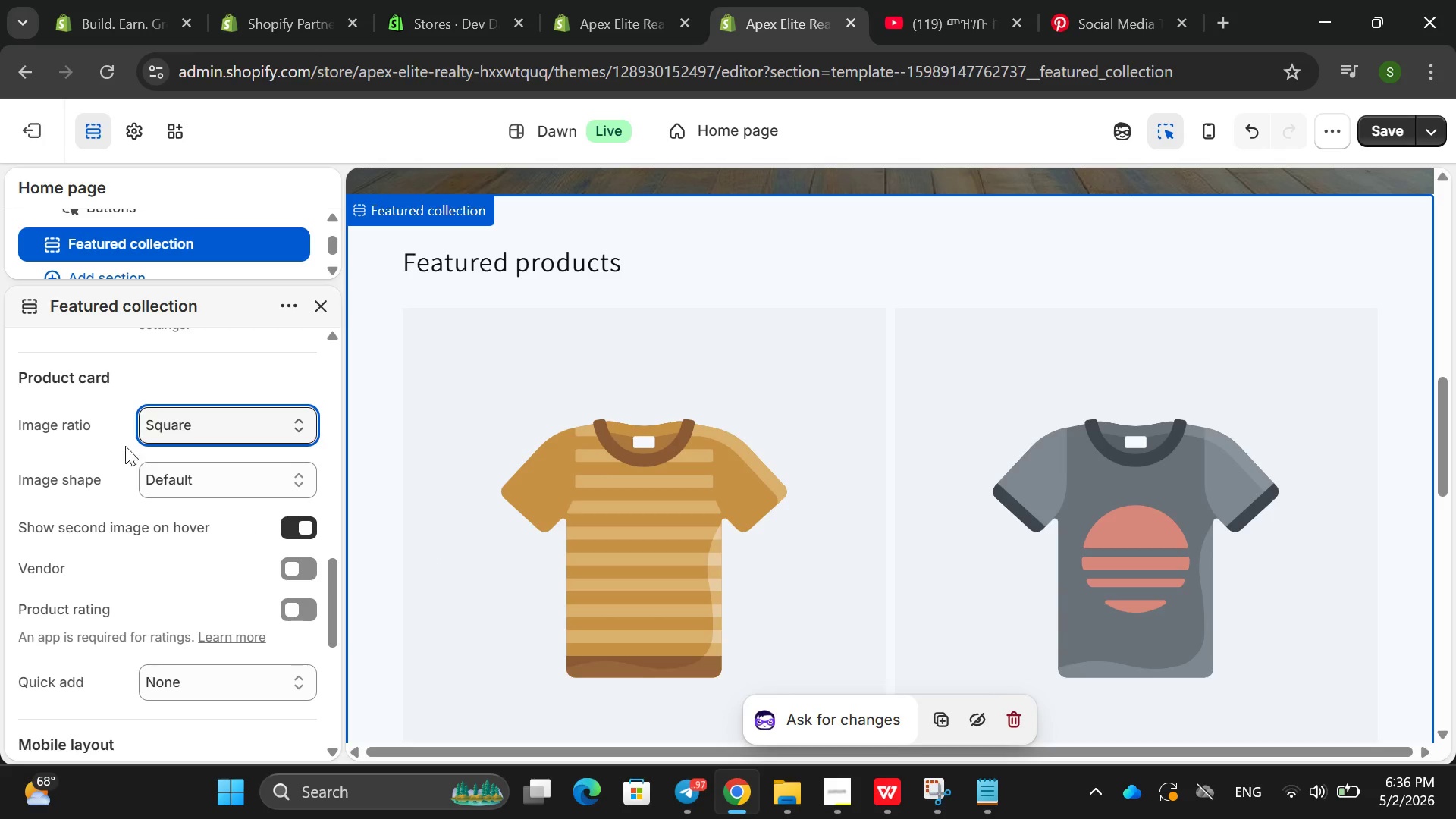 
wait(5.17)
 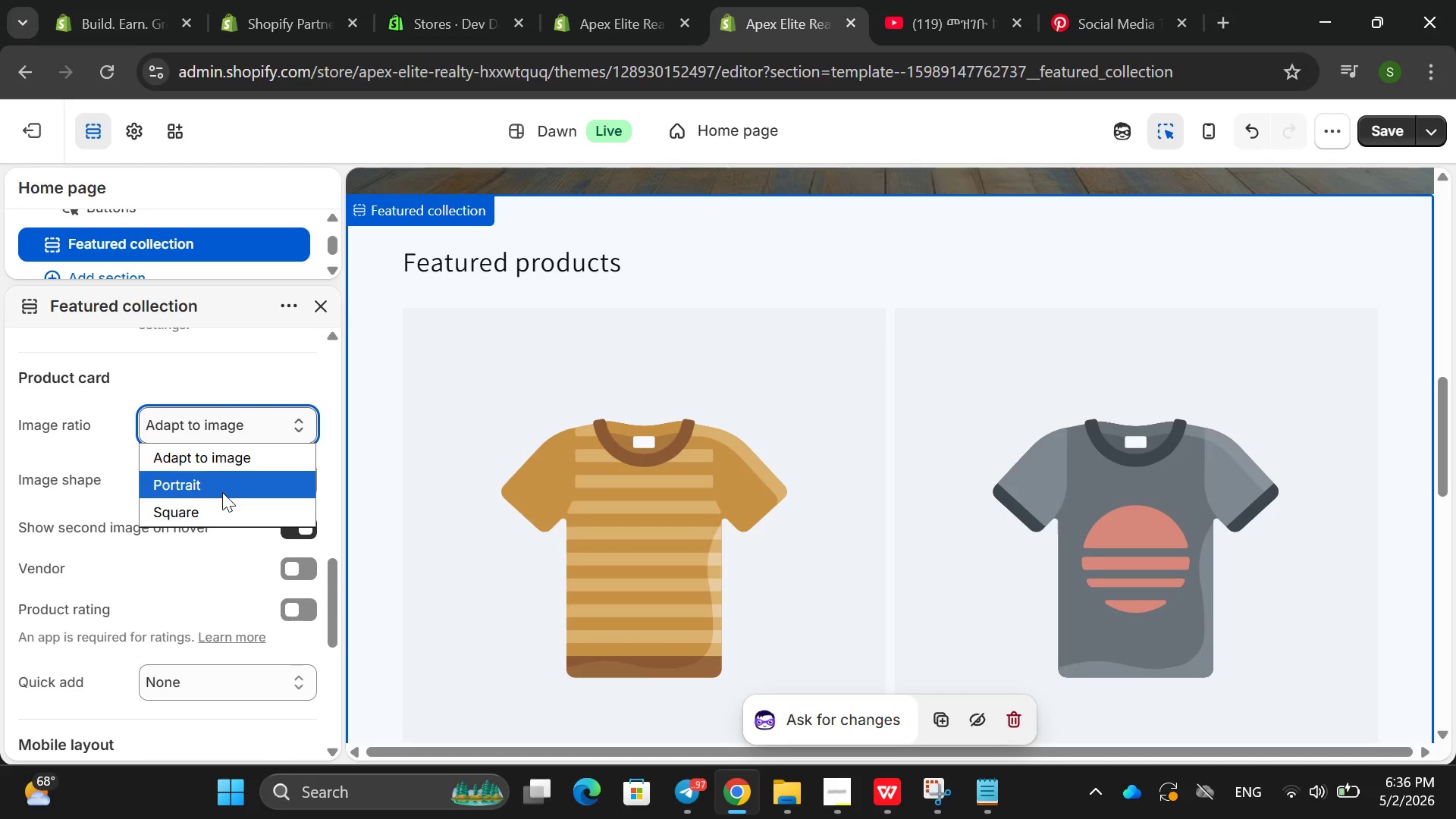 
scroll: coordinate [183, 401], scroll_direction: down, amount: 9.0
 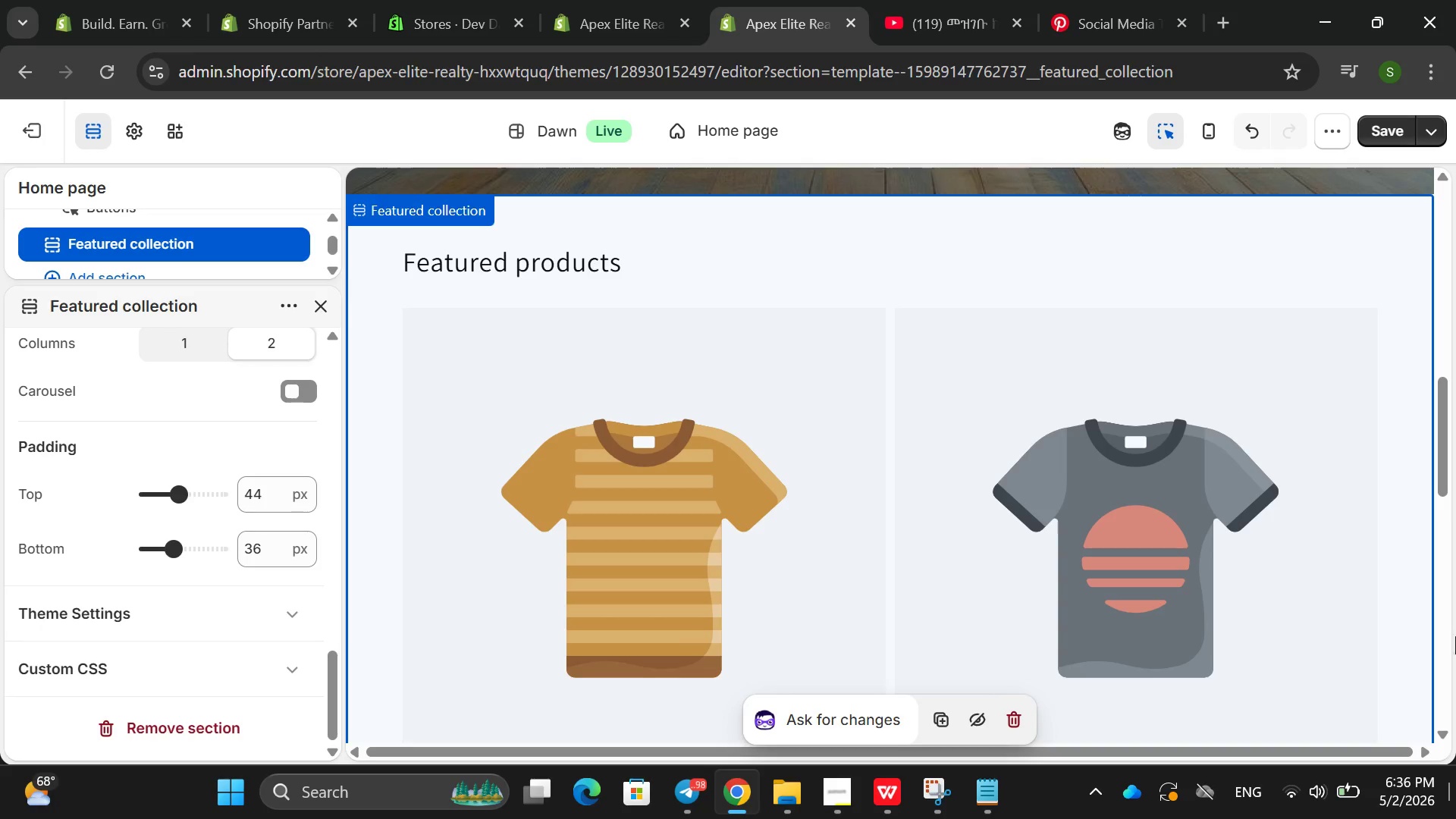 
wait(9.32)
 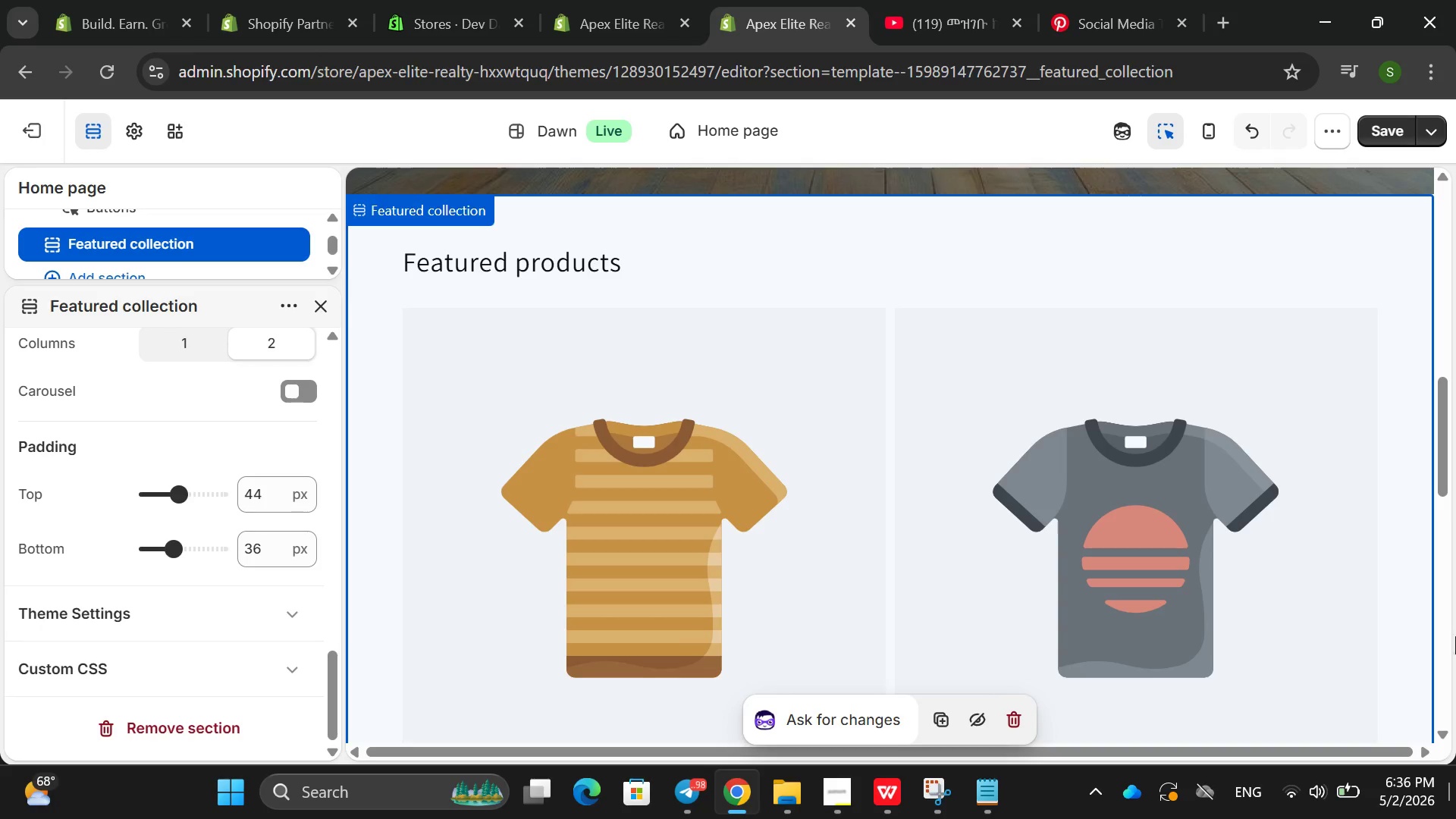 
left_click([1389, 132])
 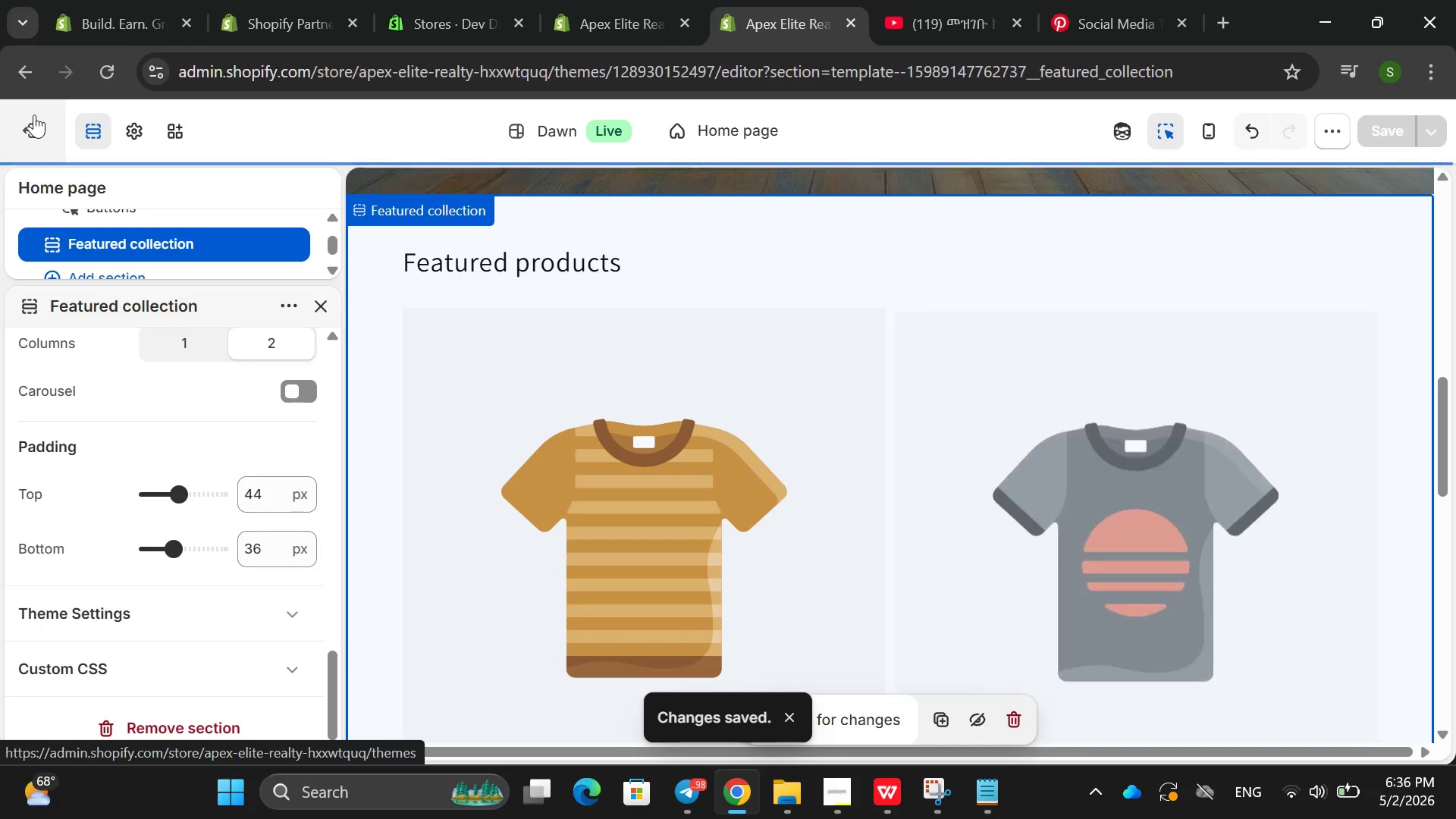 
left_click([34, 116])
 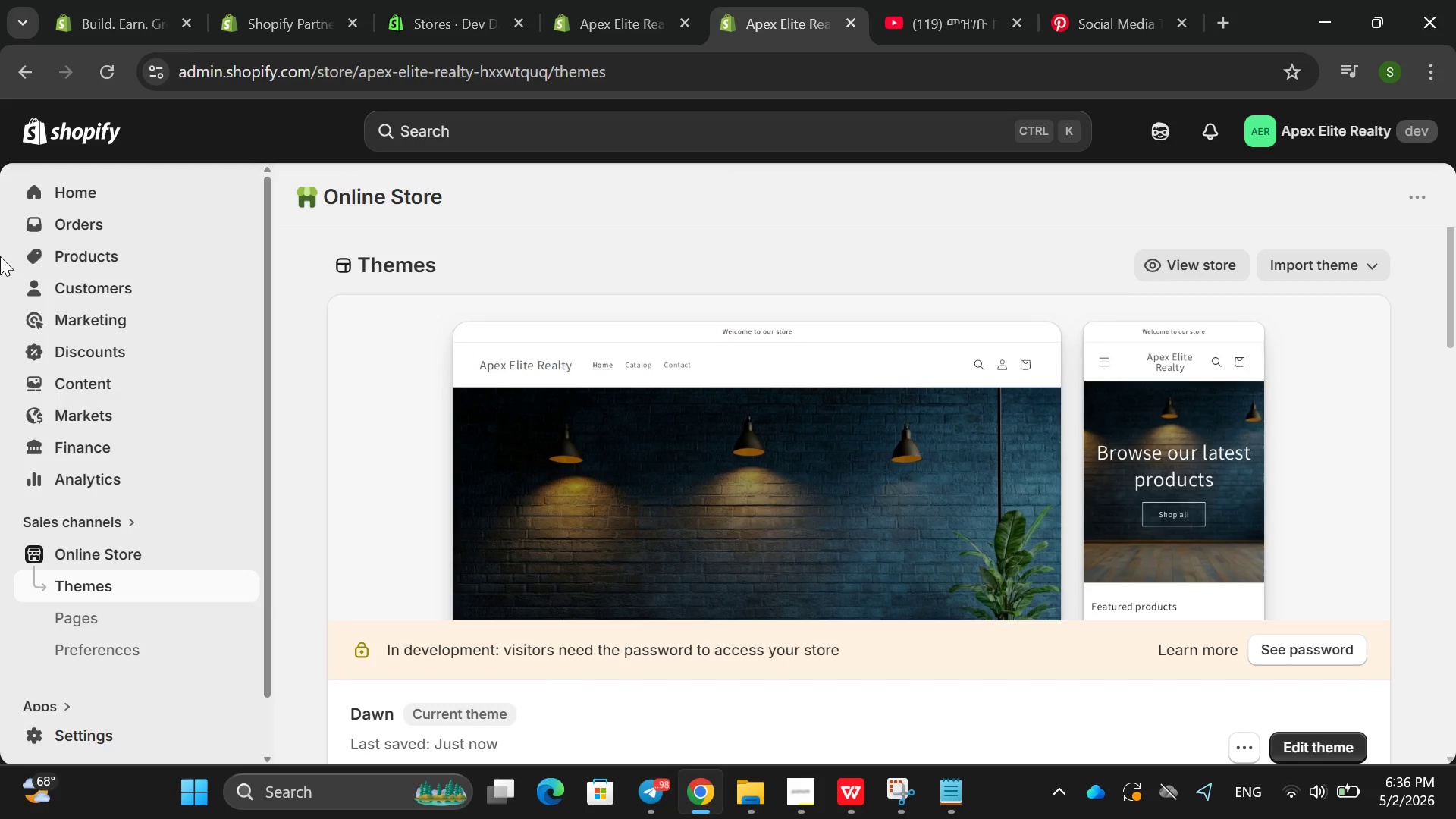 
wait(20.2)
 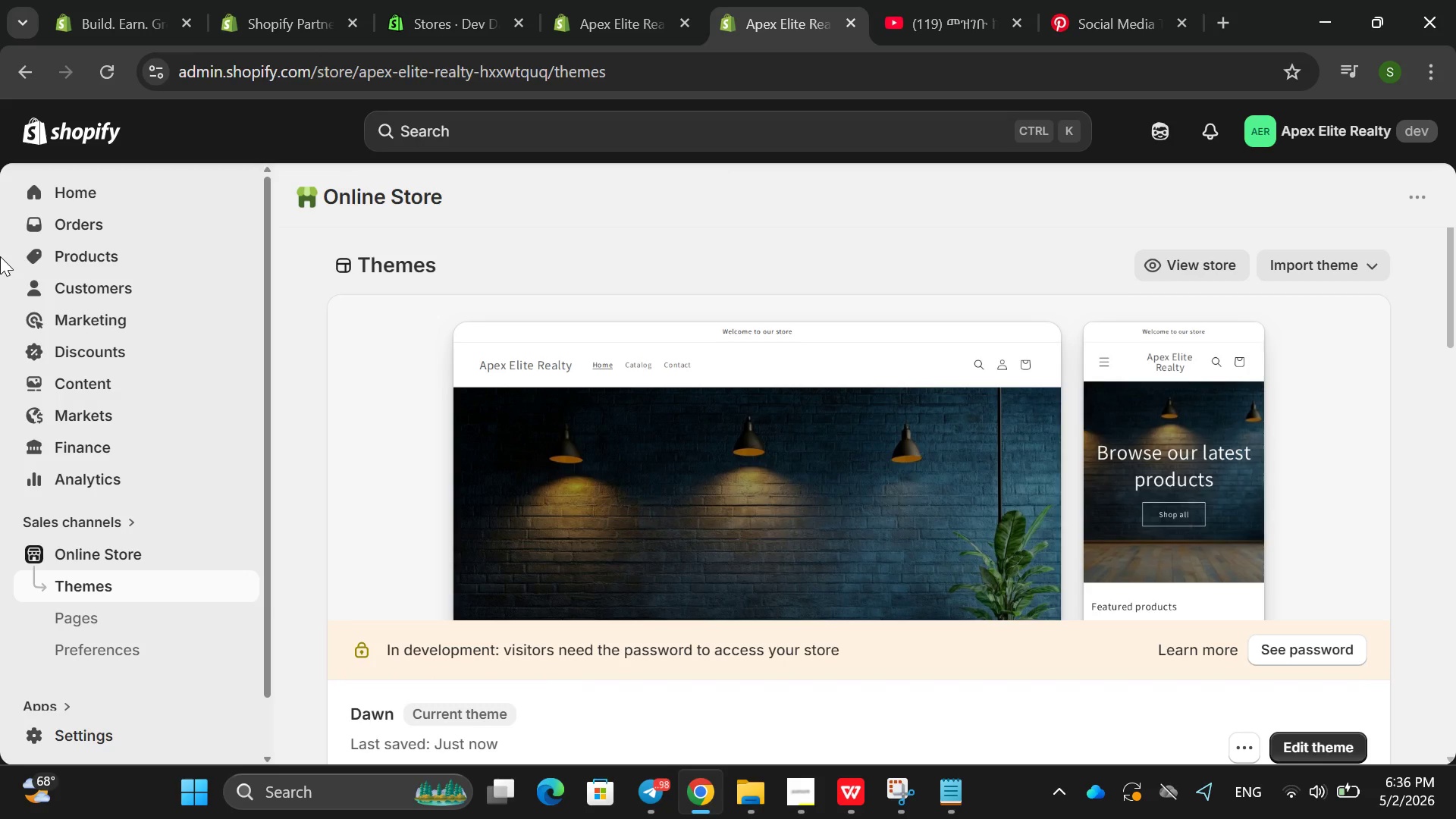 
left_click([59, 654])
 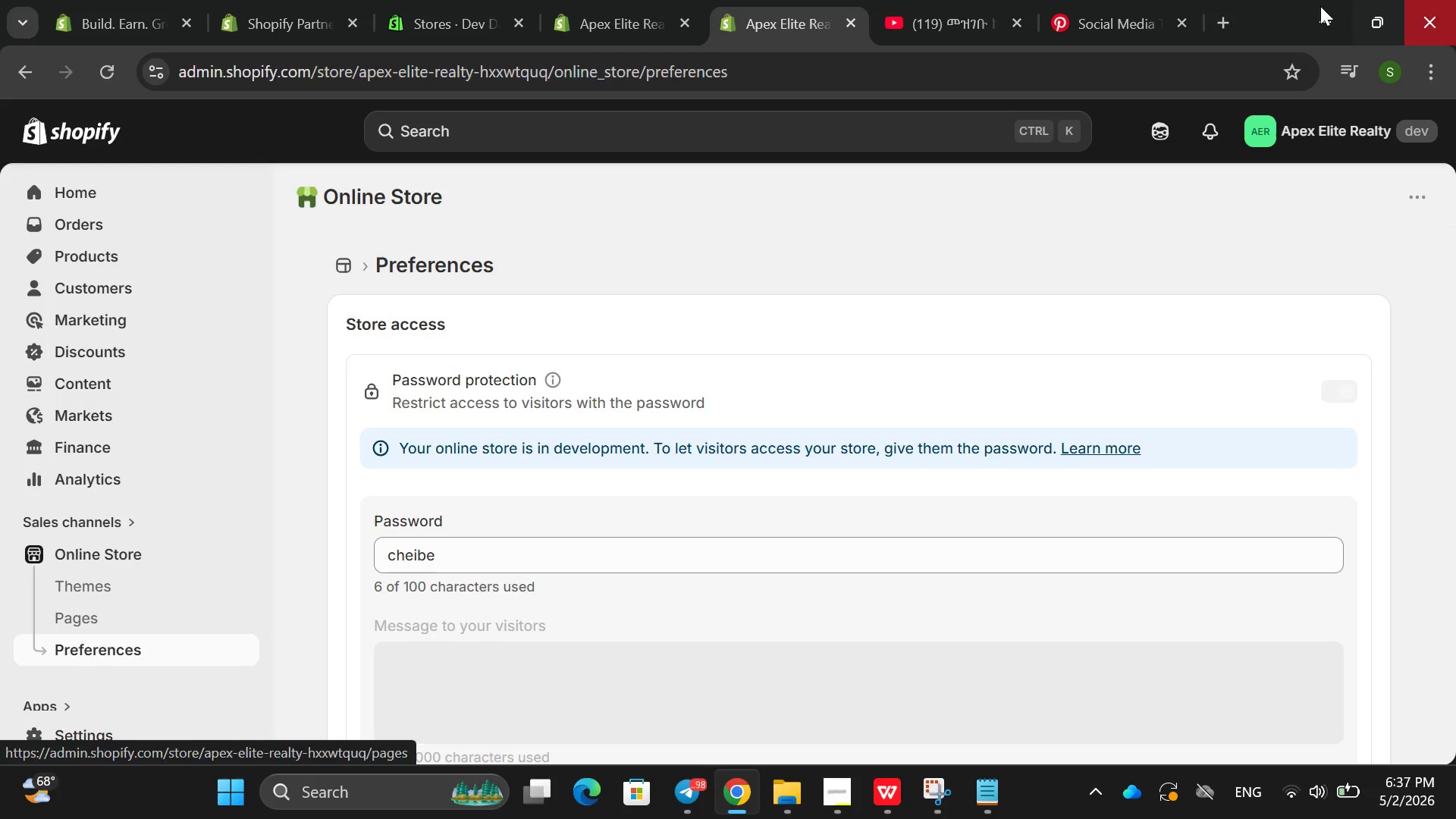 
scroll: coordinate [1014, 450], scroll_direction: down, amount: 8.0
 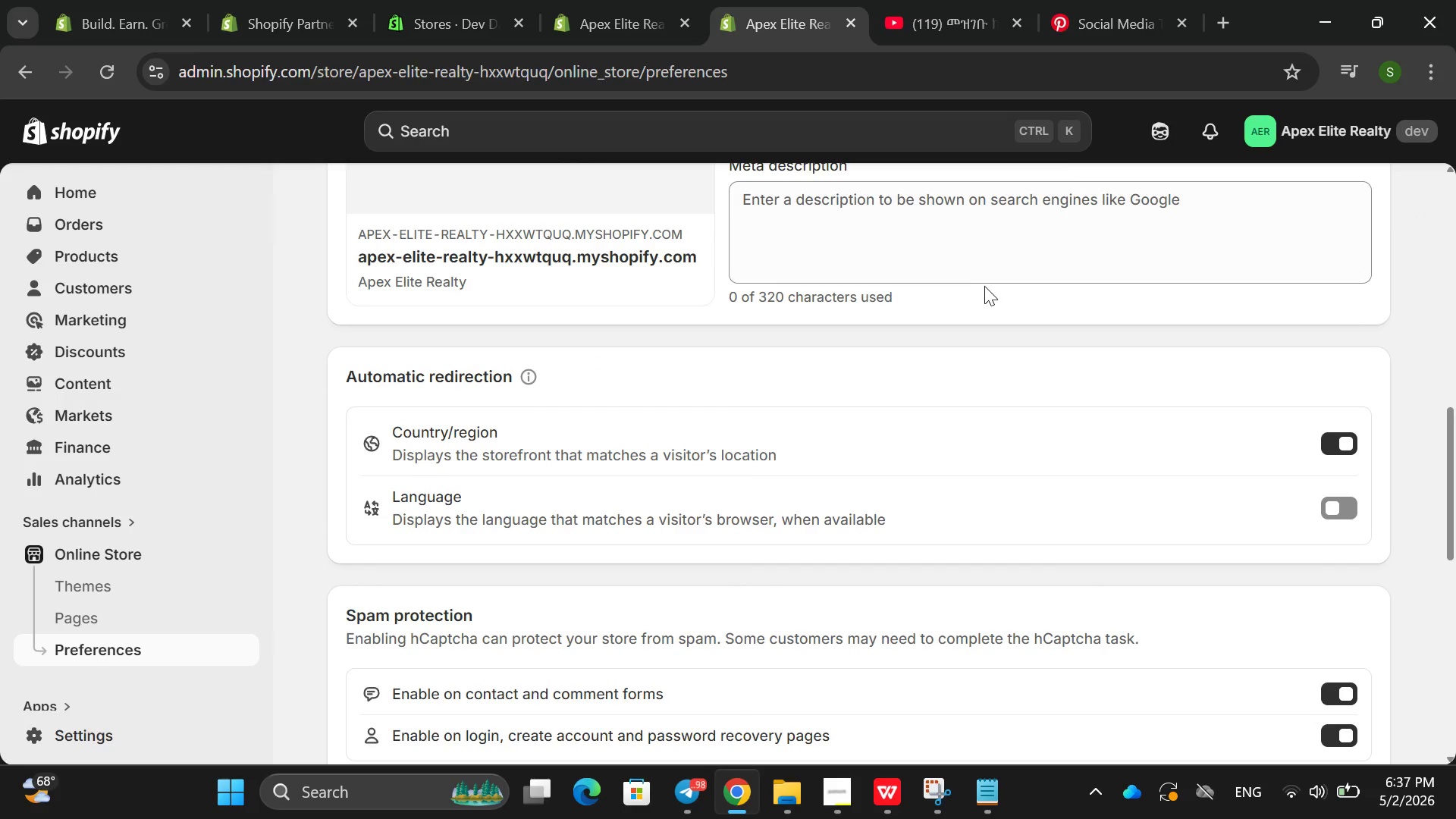 
scroll: coordinate [987, 287], scroll_direction: up, amount: 1.0
 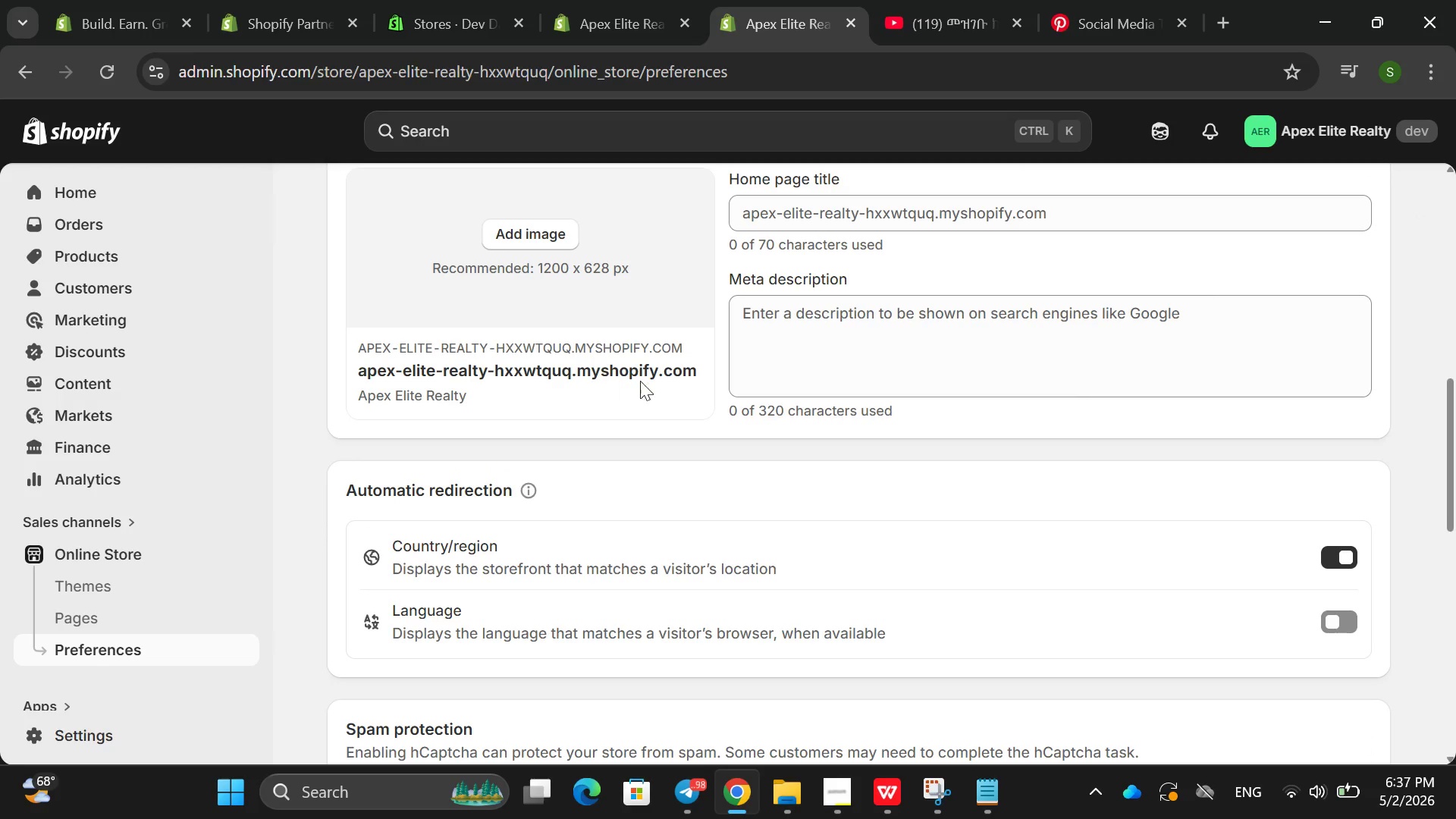 
double_click([625, 369])
 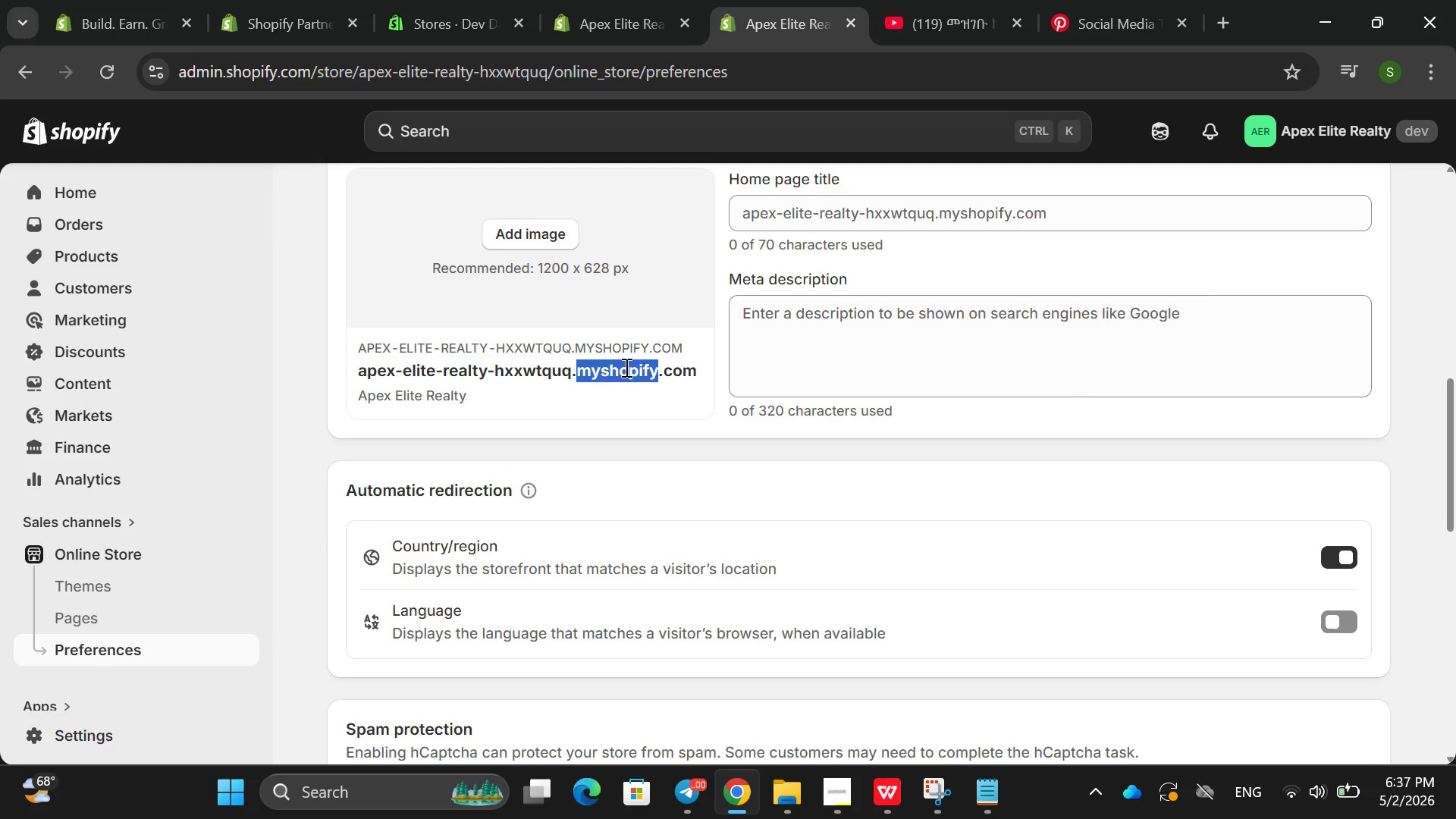 
triple_click([625, 367])
 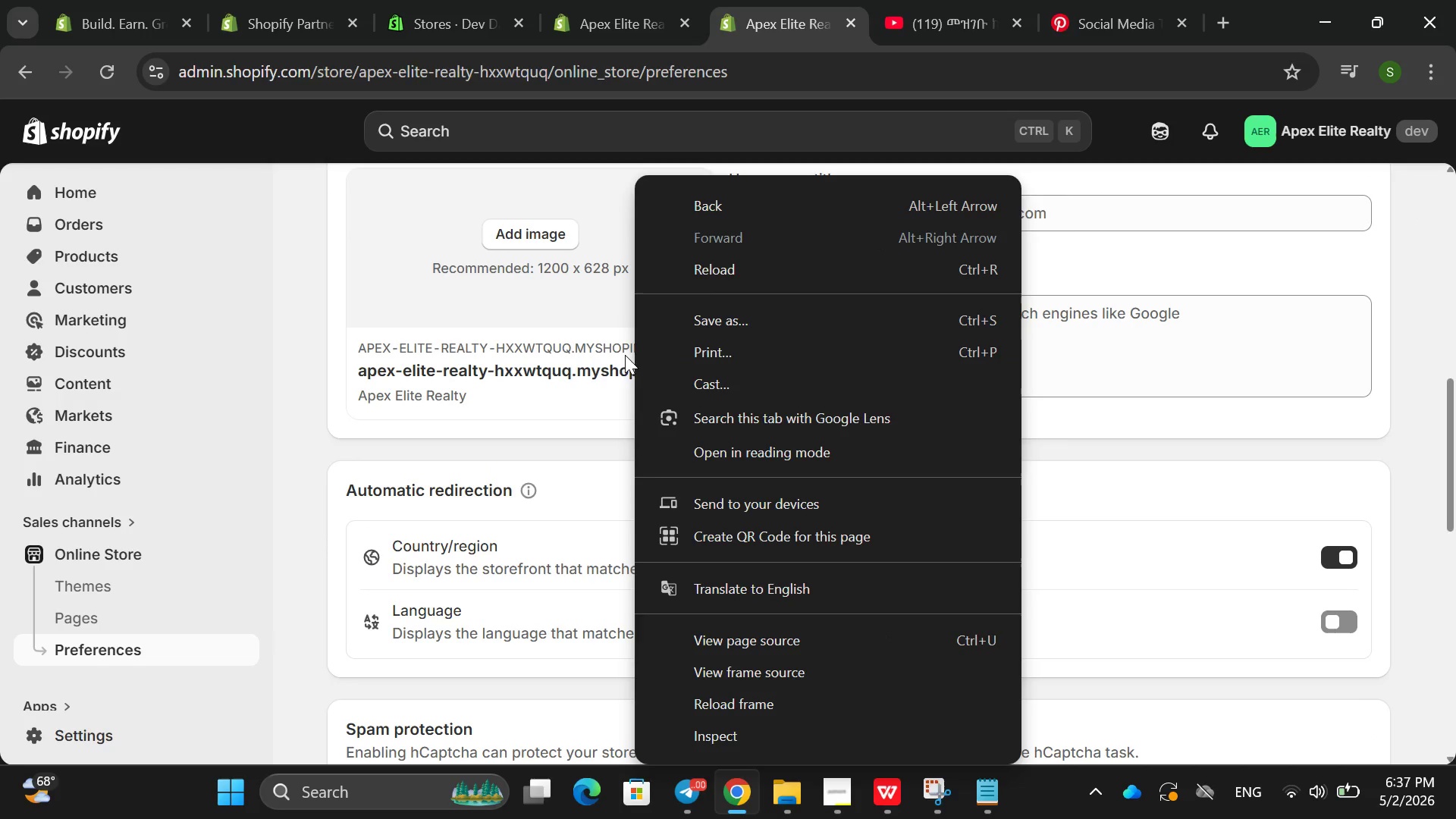 
left_click([615, 371])
 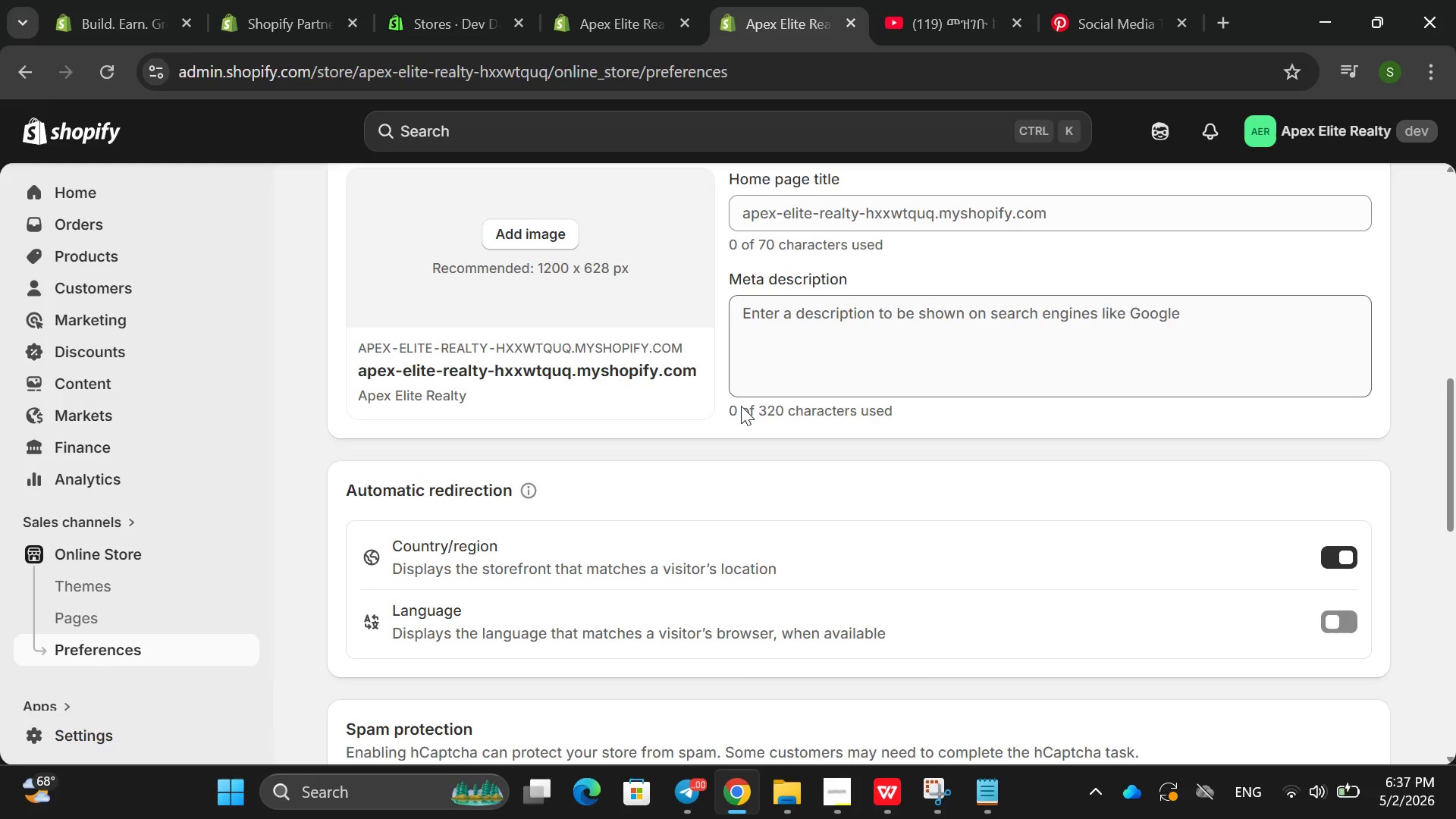 
double_click([639, 374])
 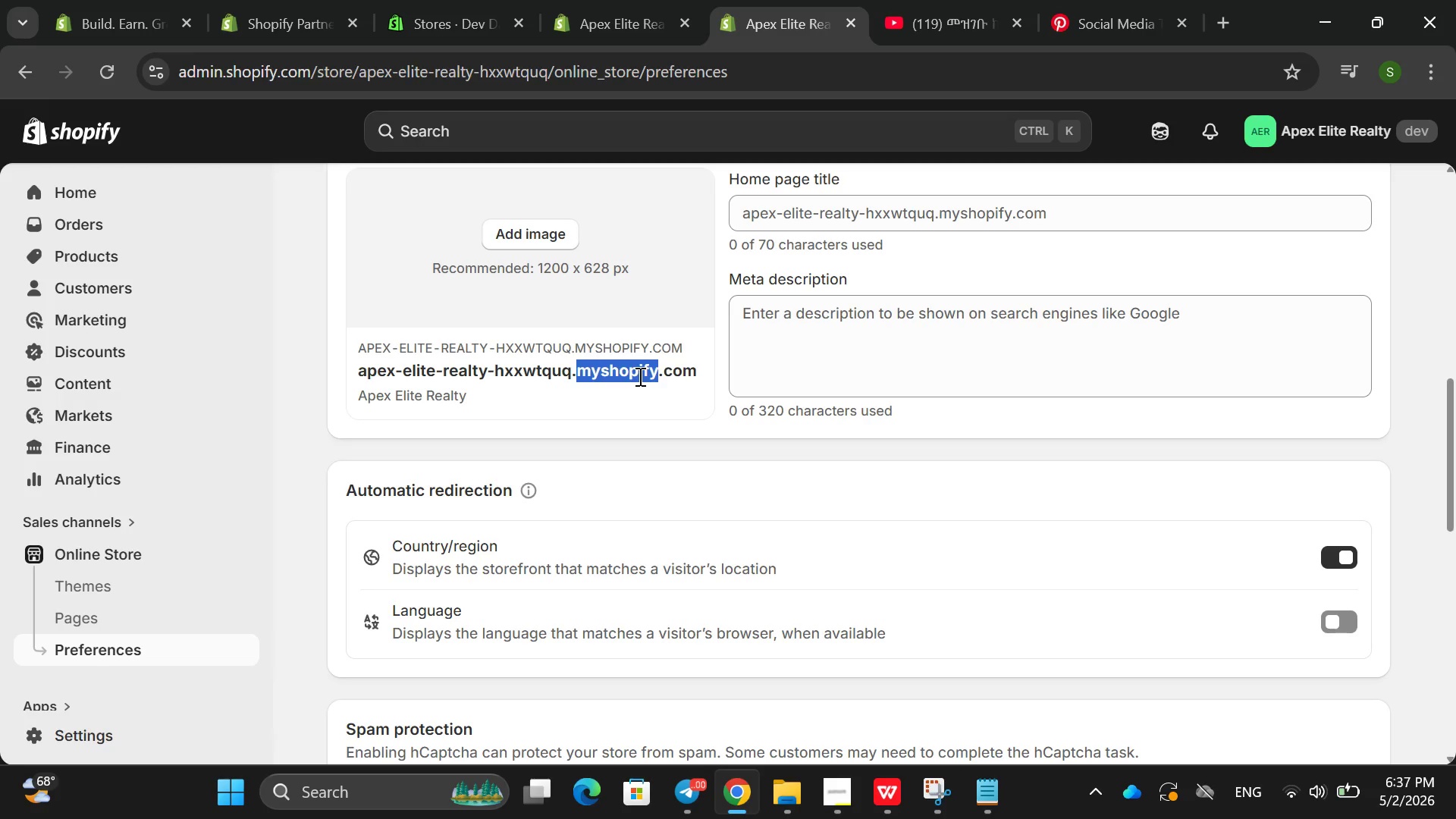 
triple_click([639, 376])
 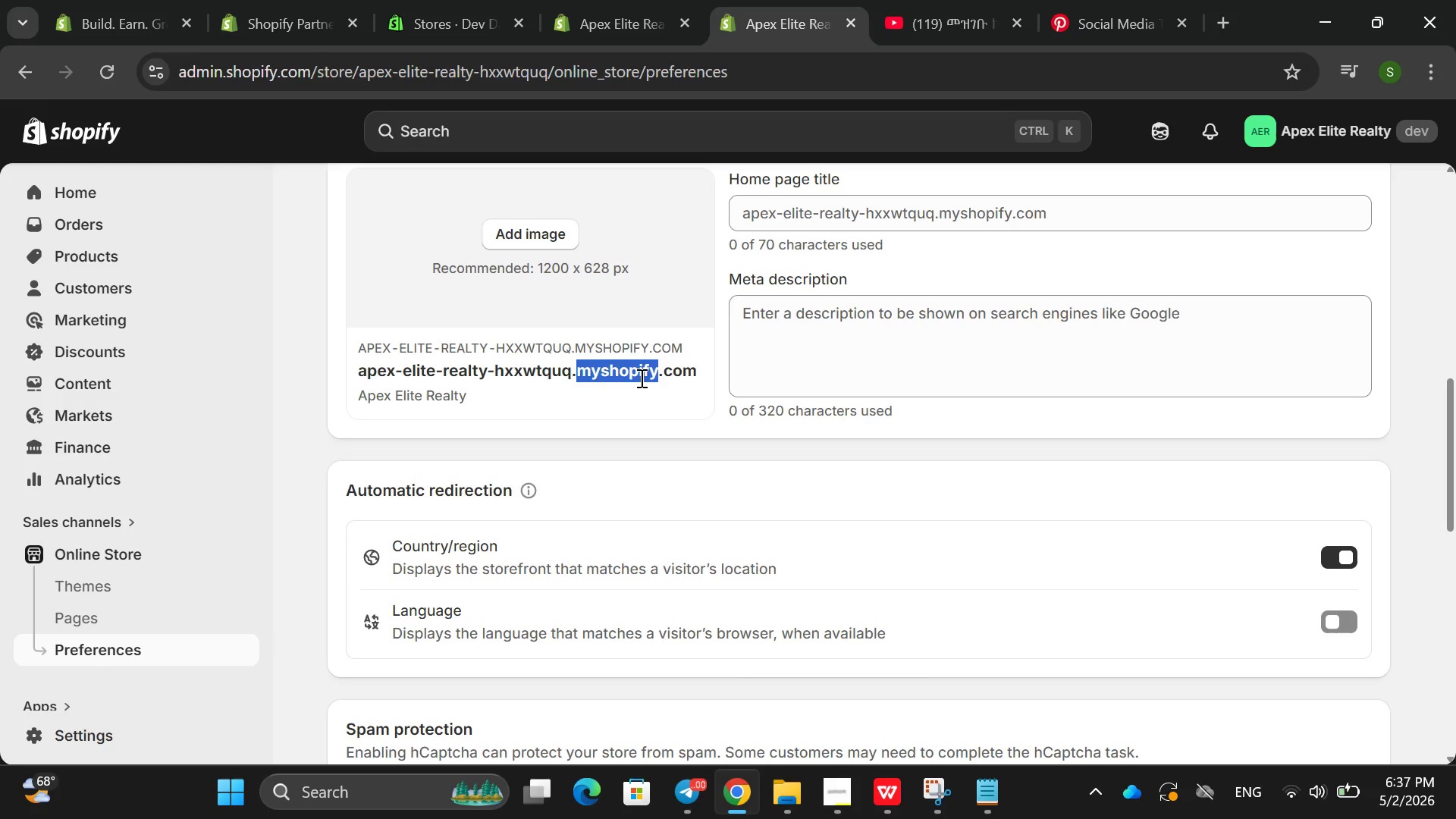 
triple_click([640, 378])
 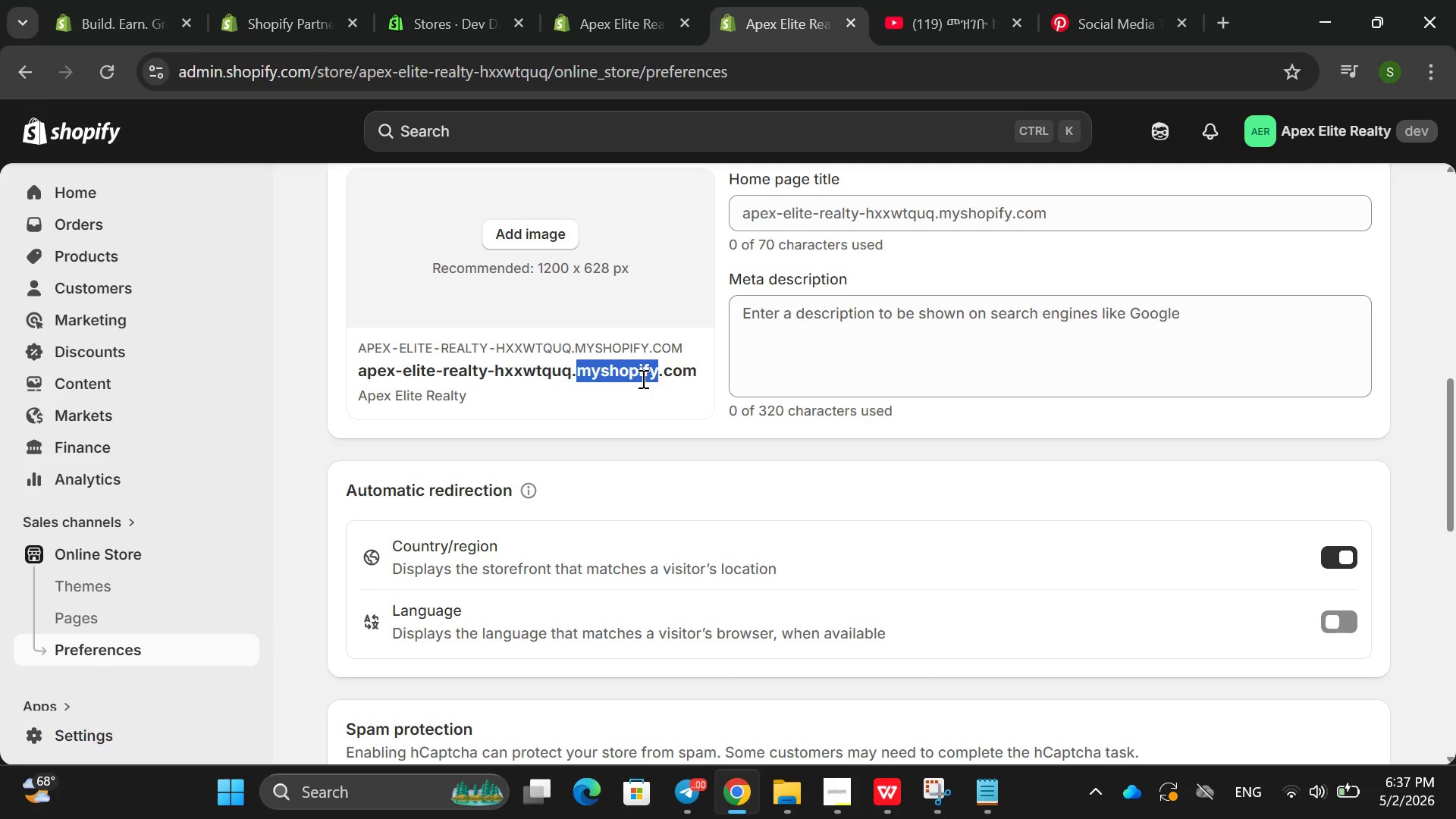 
triple_click([642, 378])
 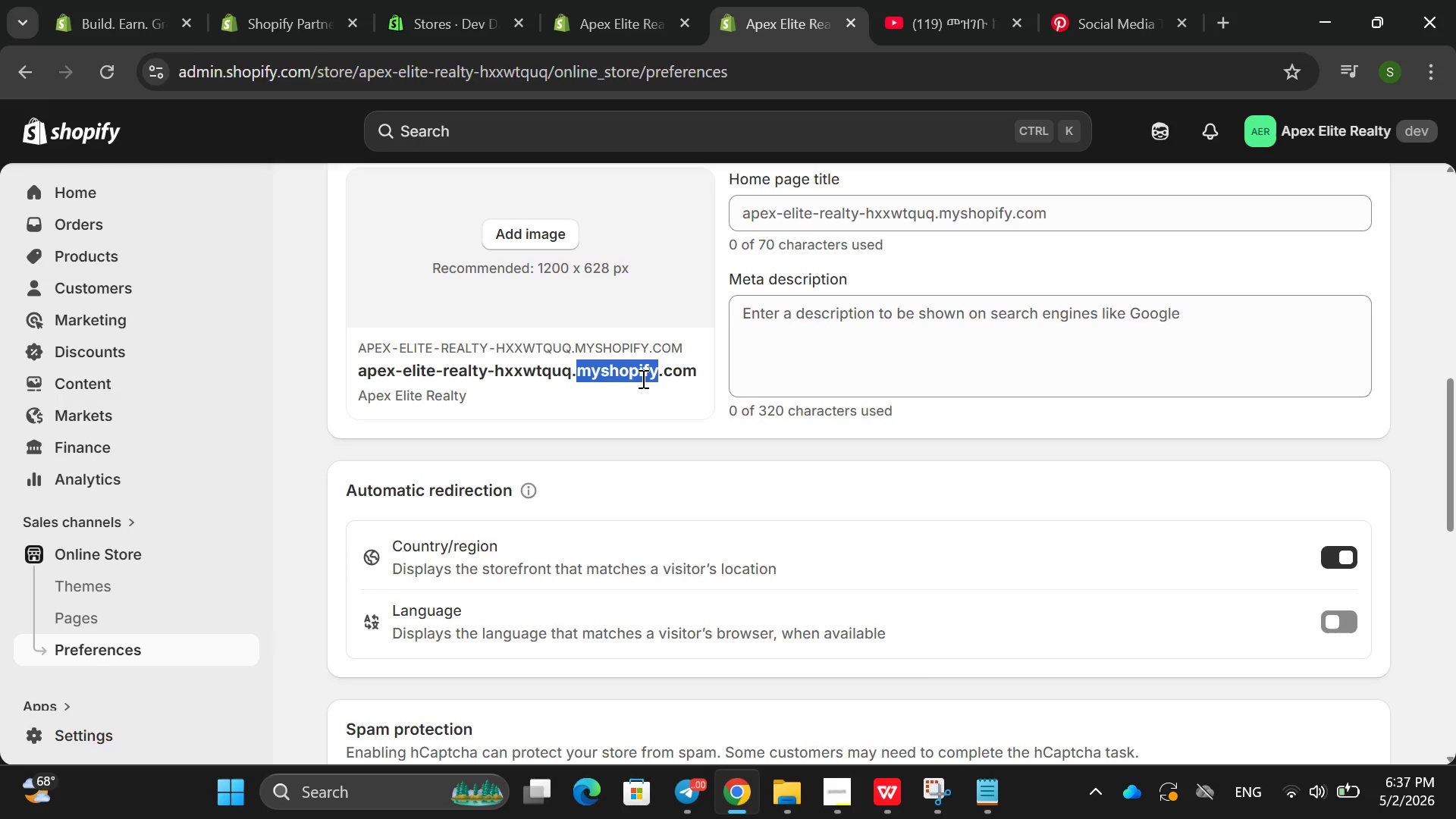 
triple_click([642, 378])
 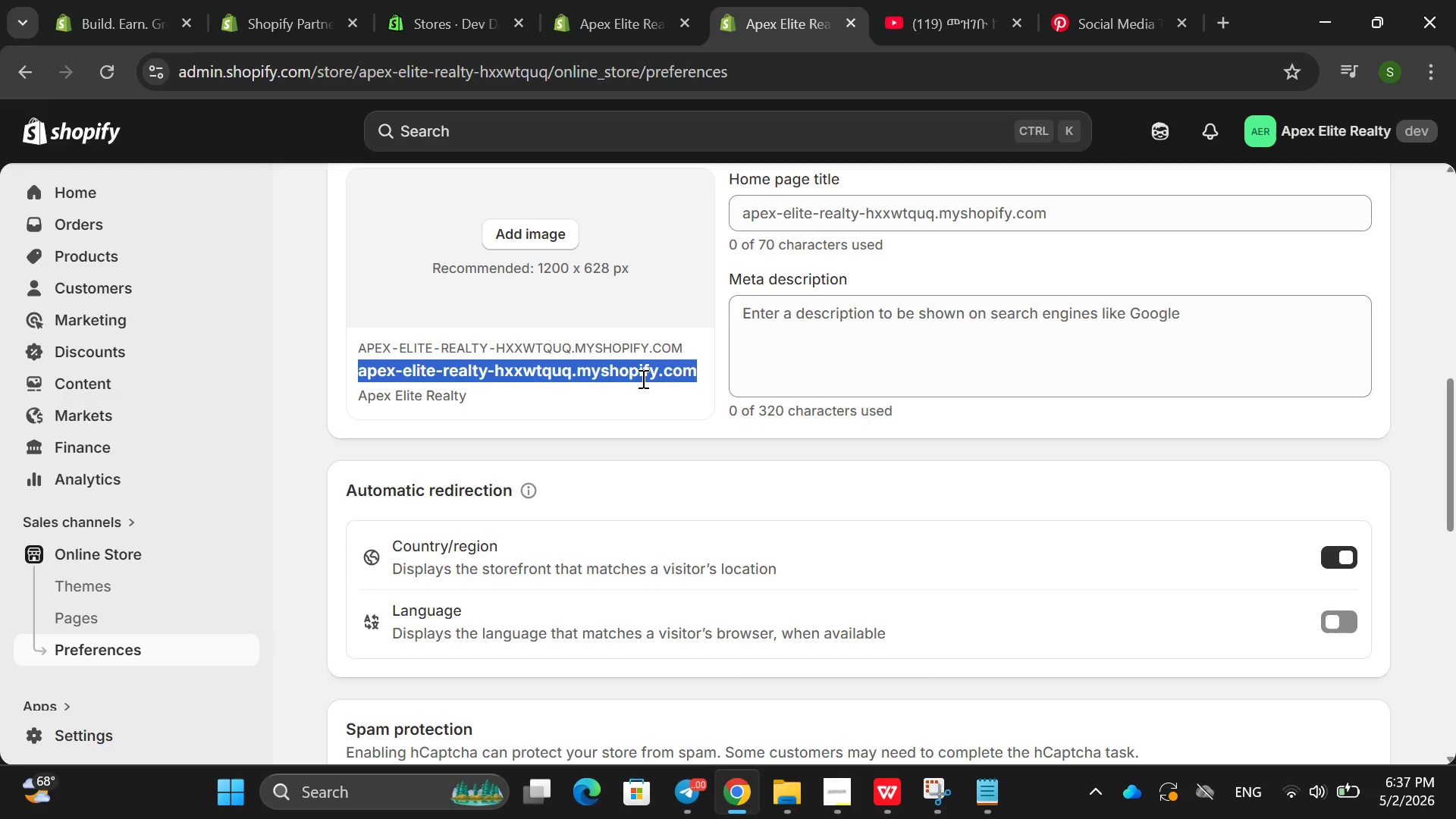 
triple_click([642, 378])
 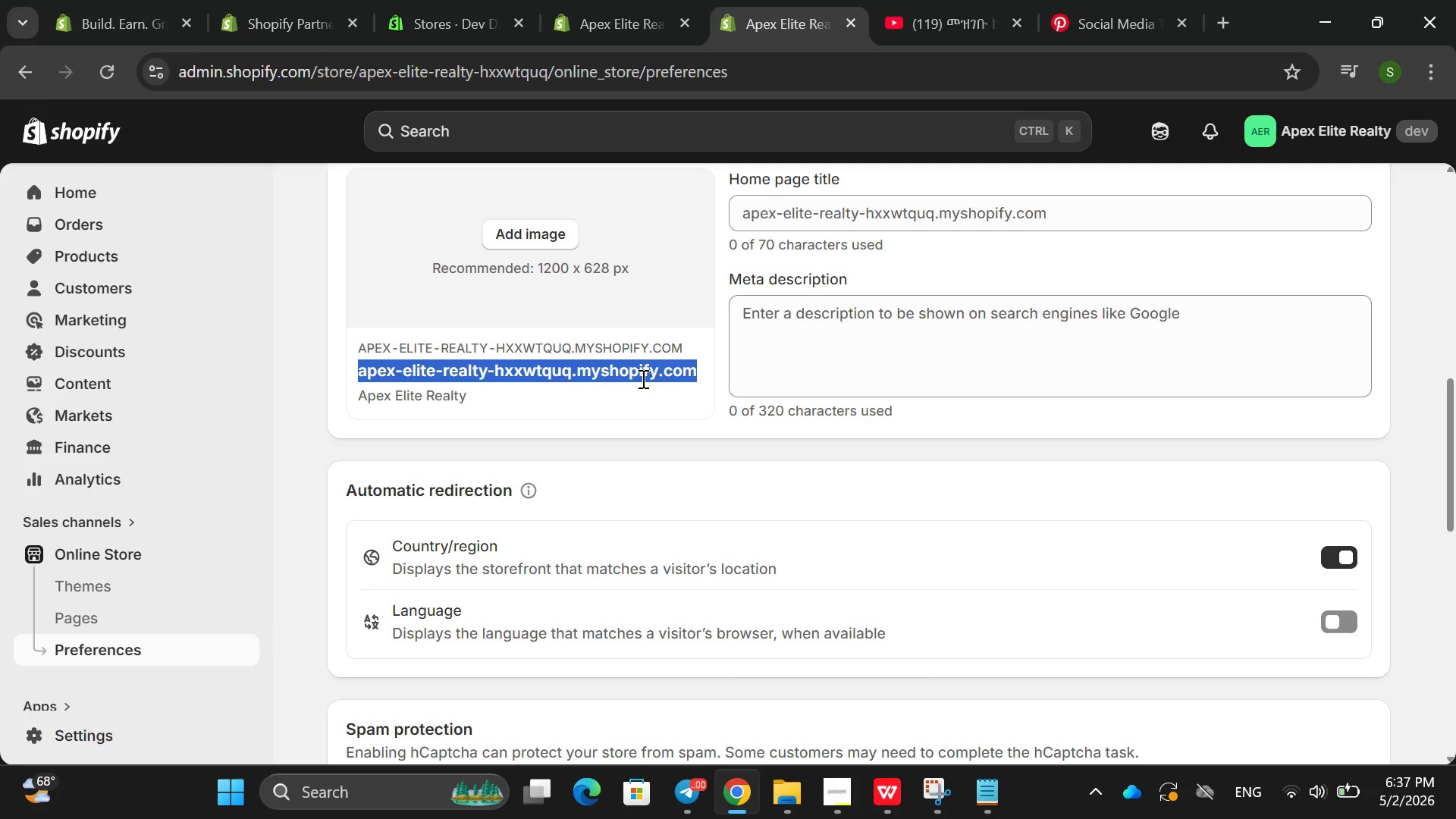 
triple_click([642, 378])
 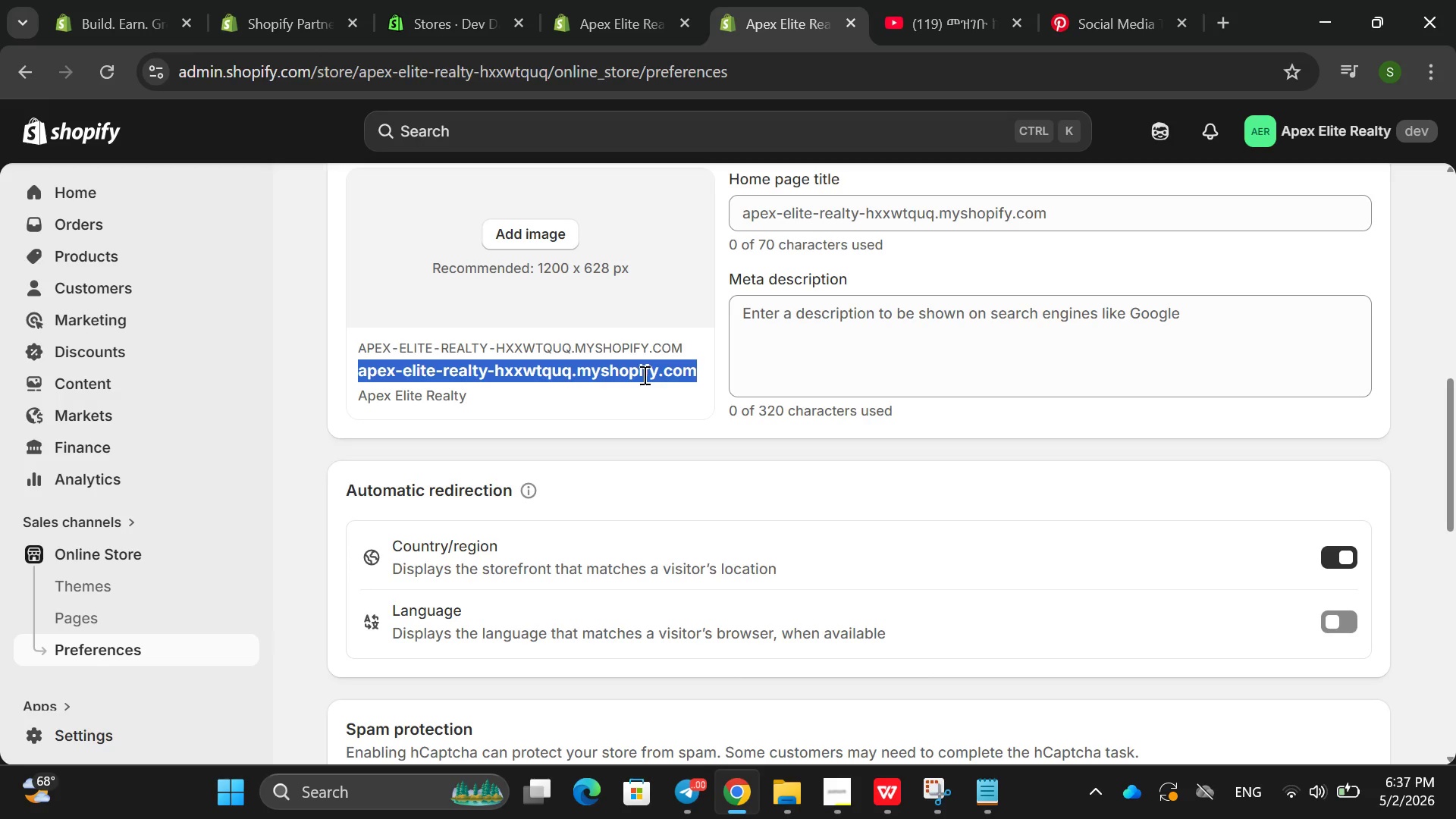 
right_click([644, 375])
 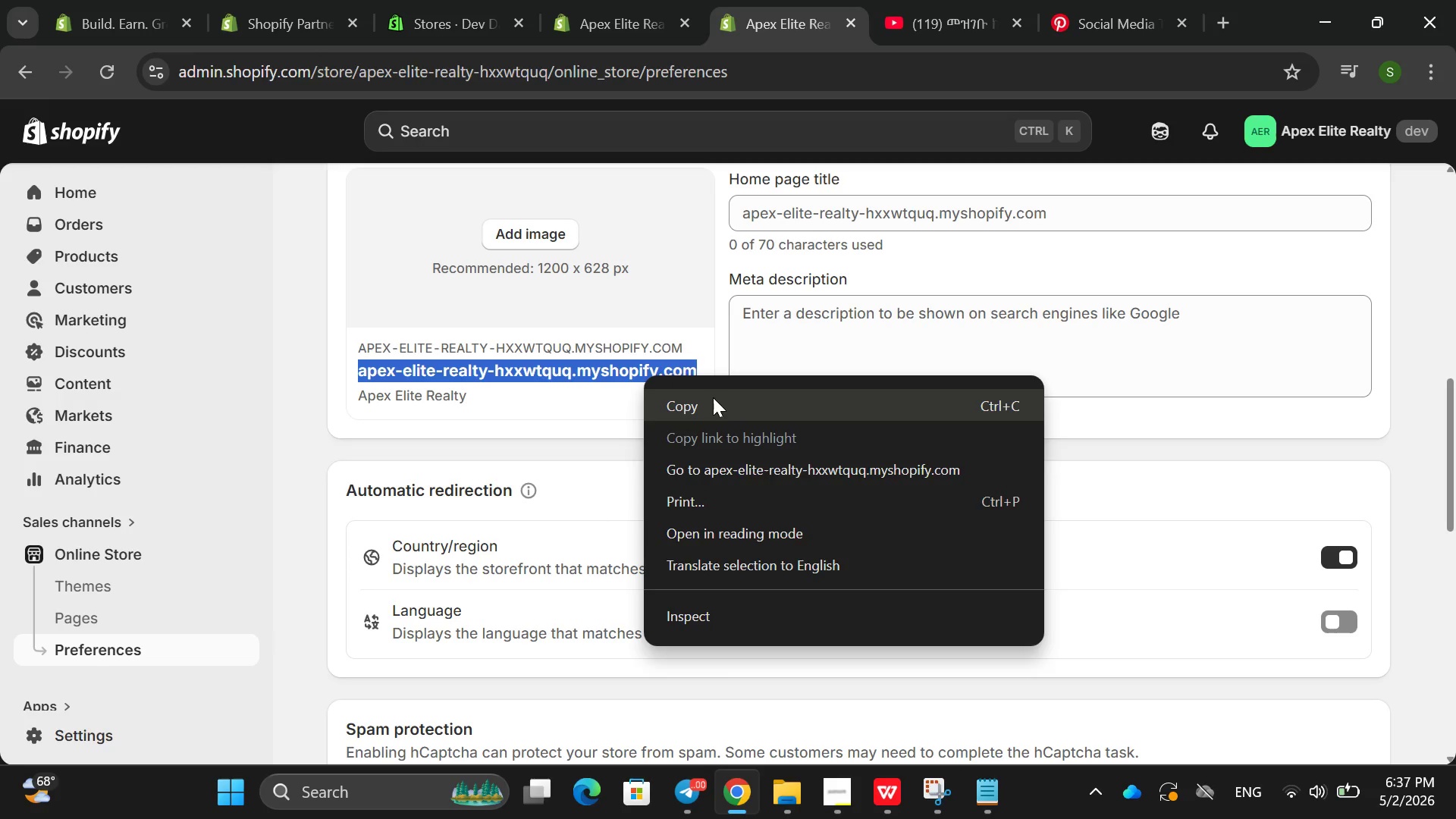 
left_click([711, 399])
 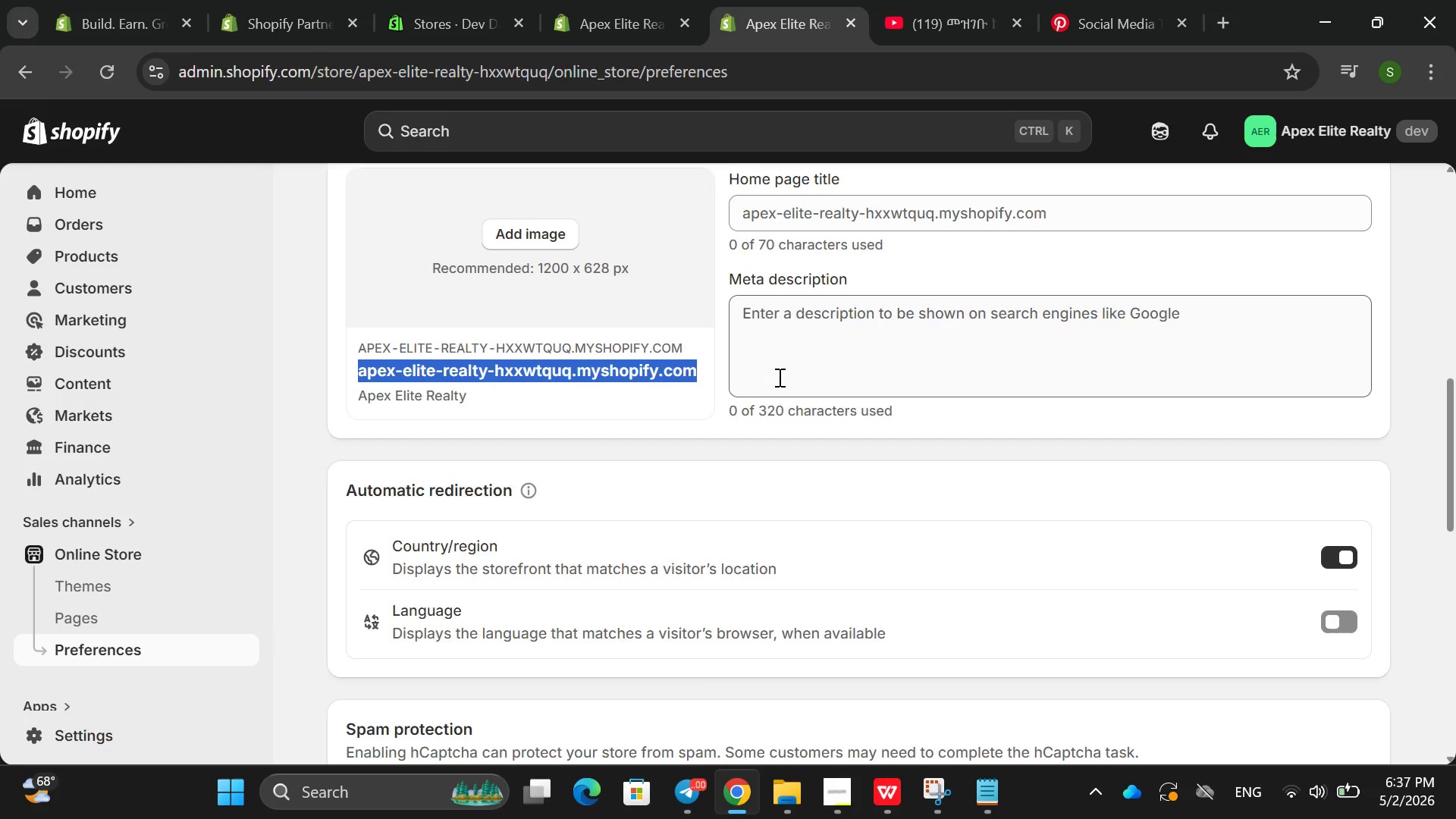 
scroll: coordinate [781, 376], scroll_direction: up, amount: 3.0
 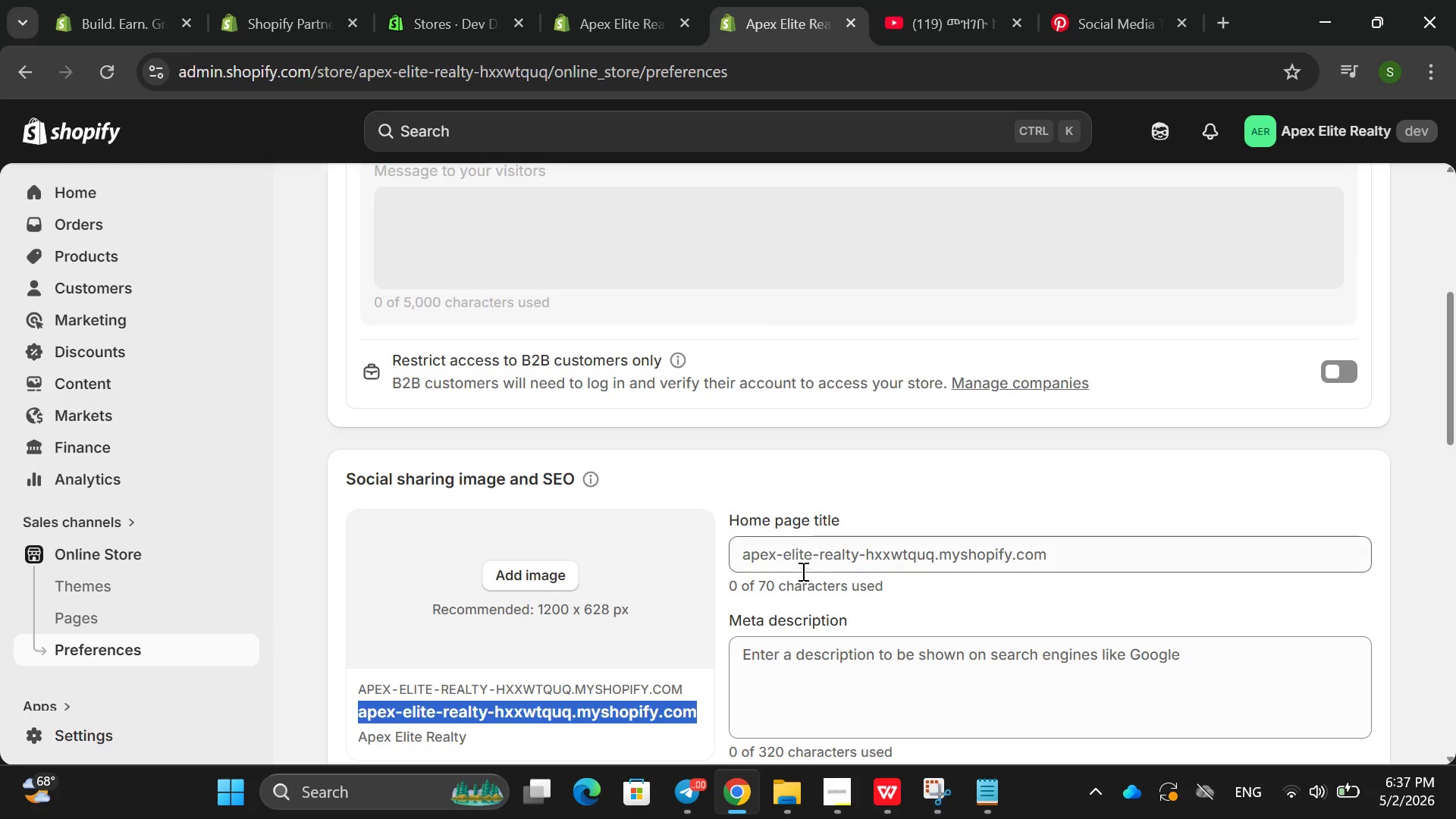 
left_click([799, 564])
 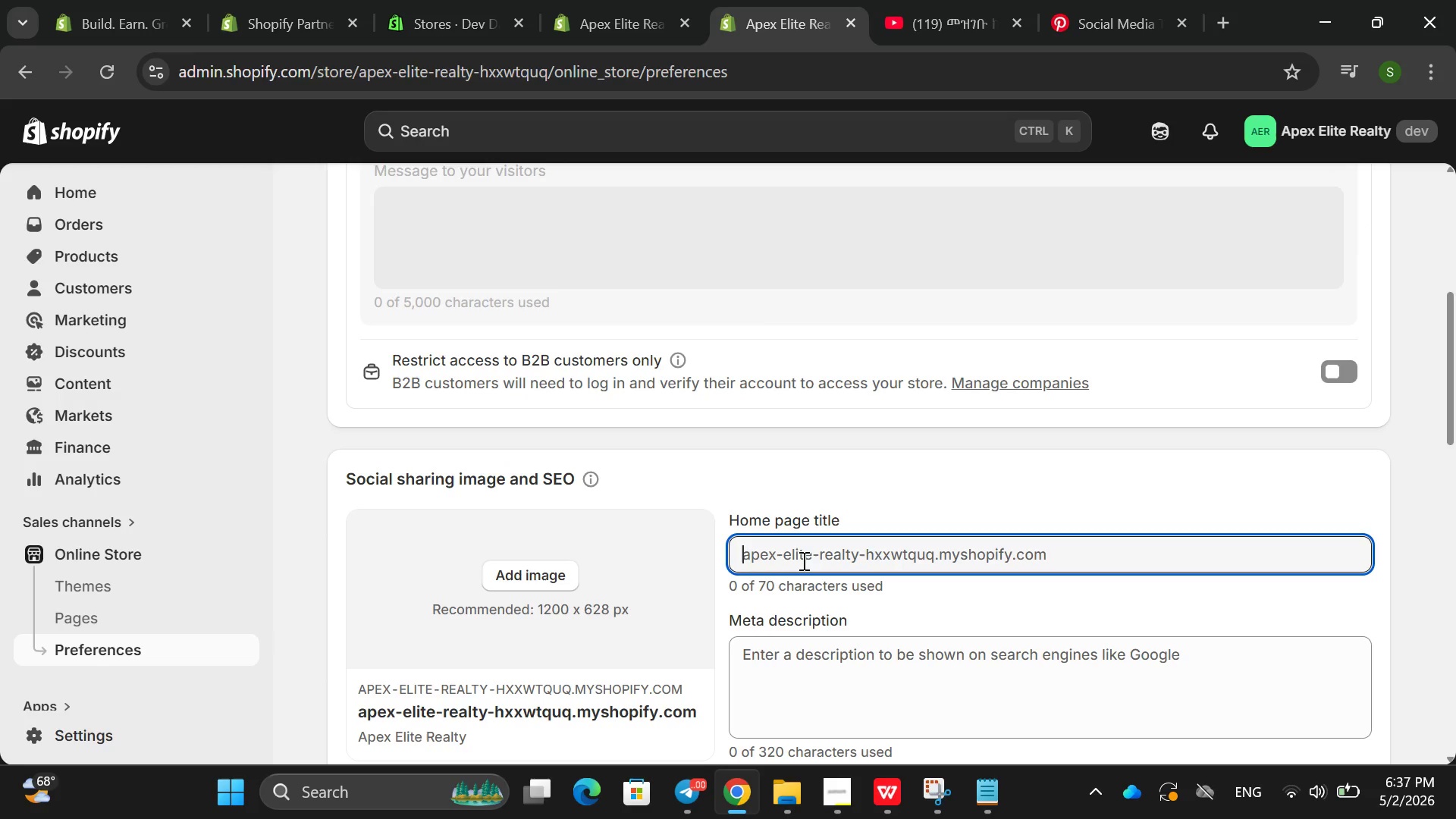 
mouse_move([813, 541])
 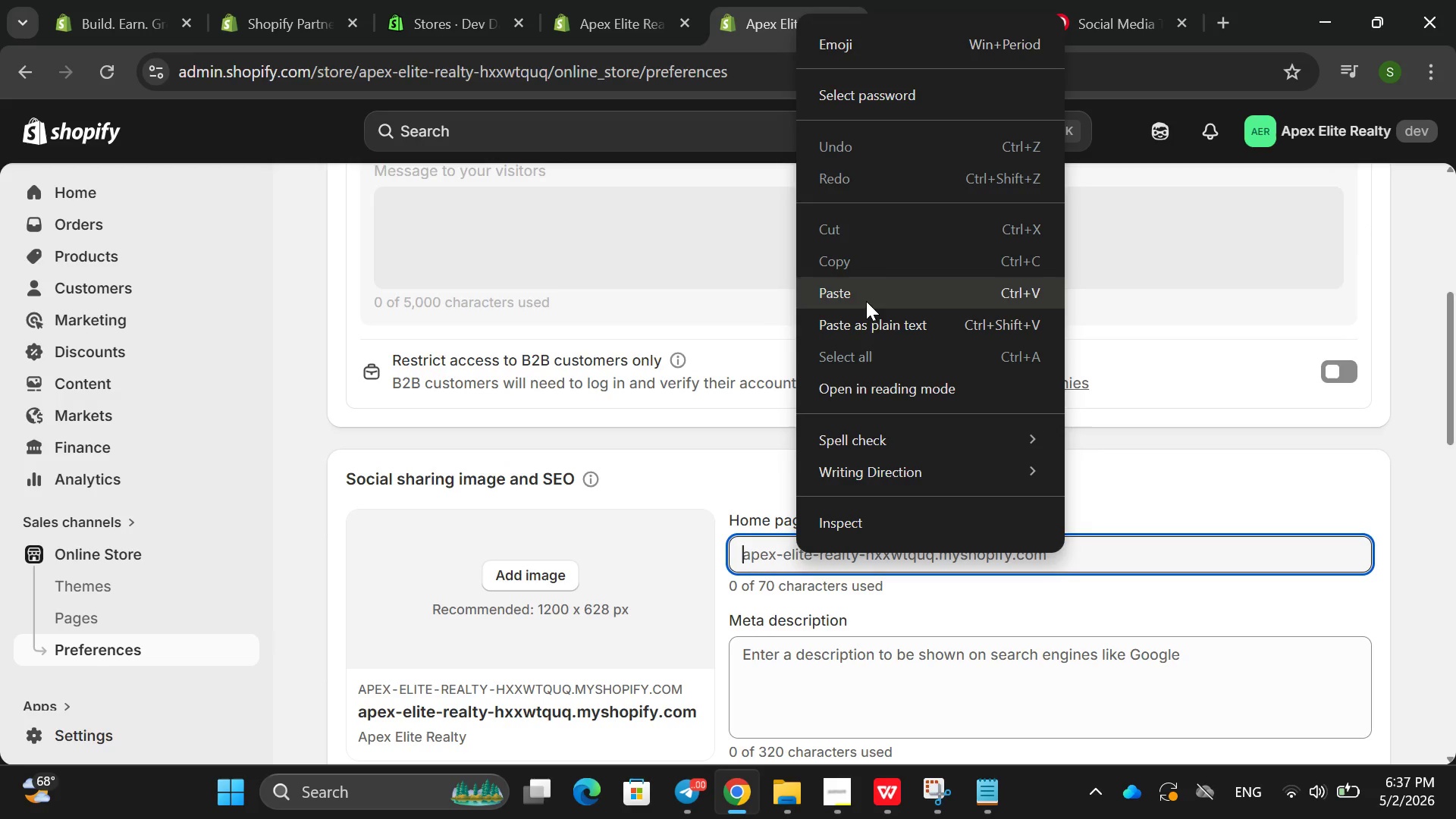 
left_click([865, 300])
 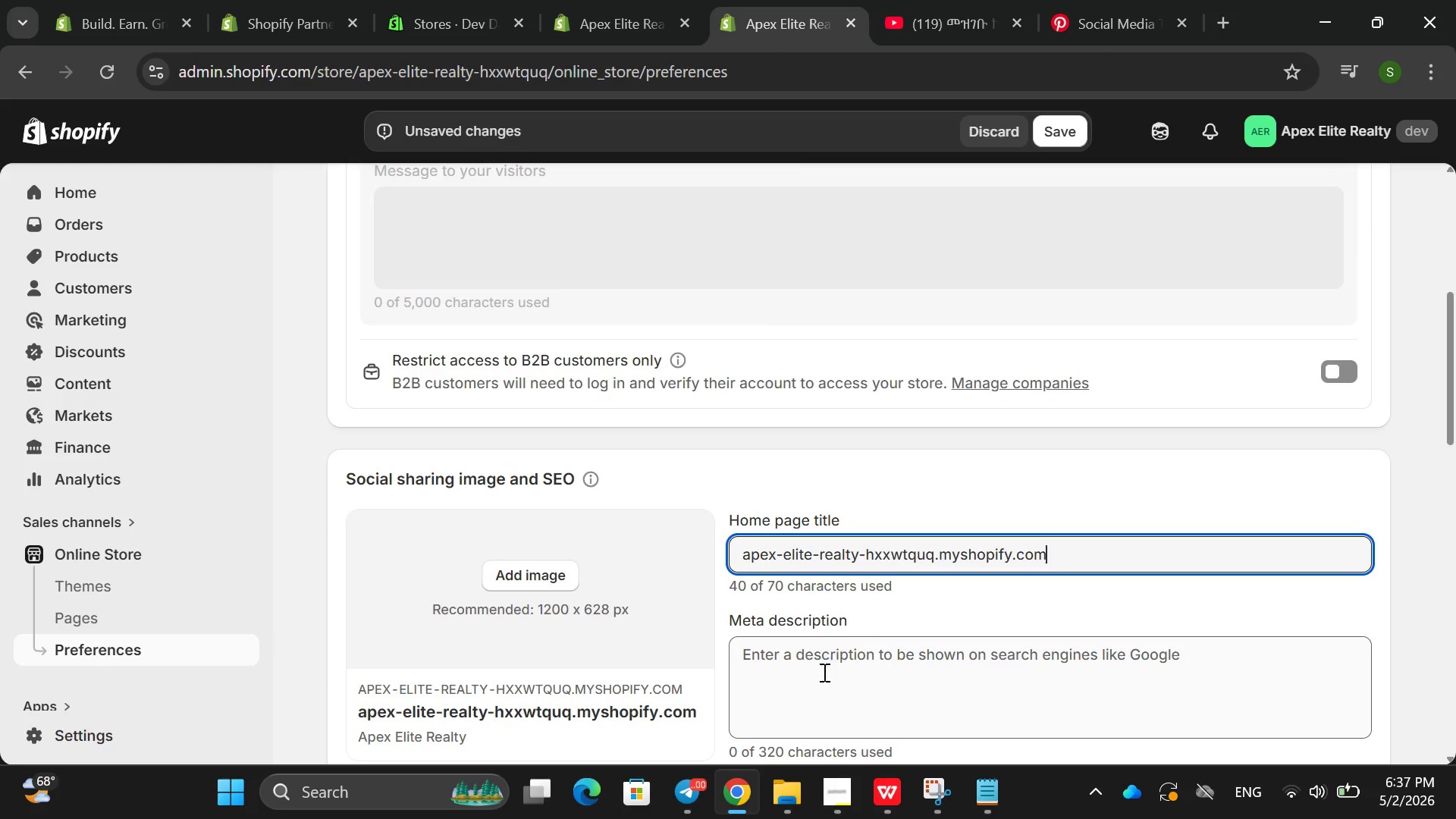 
left_click([820, 668])
 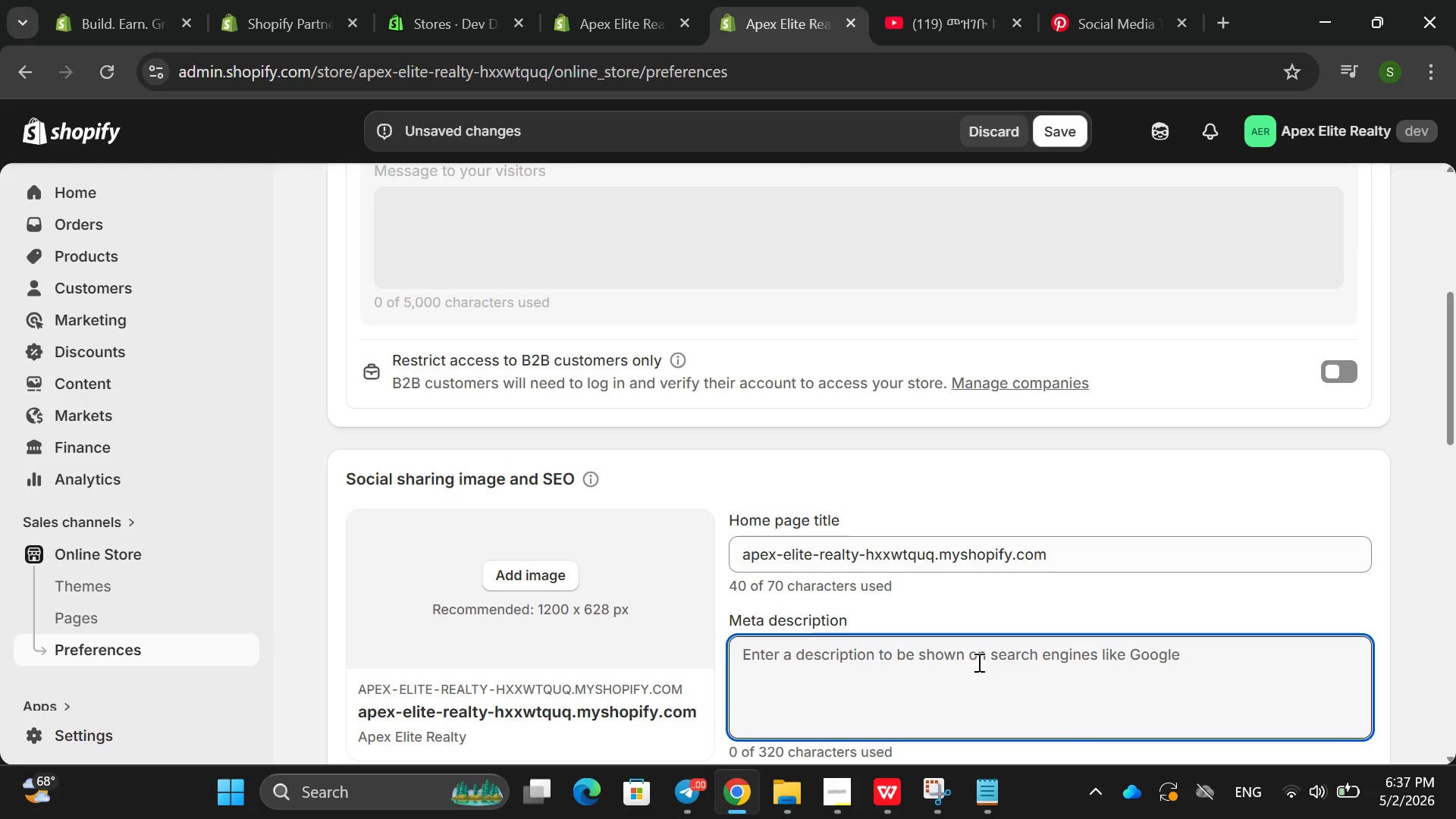 
type(Premium ra)
key(Backspace)
type(eal estate marketing kits, open house bunf)
key(Backspace)
type(dles, fi)
key(Backspace)
key(Backspace)
type(gi)
key(Backspace)
key(Backspace)
type(digital af)
key(Backspace)
type(v)
key(Backspace)
type(dvertising packages )
key(Backspace)
 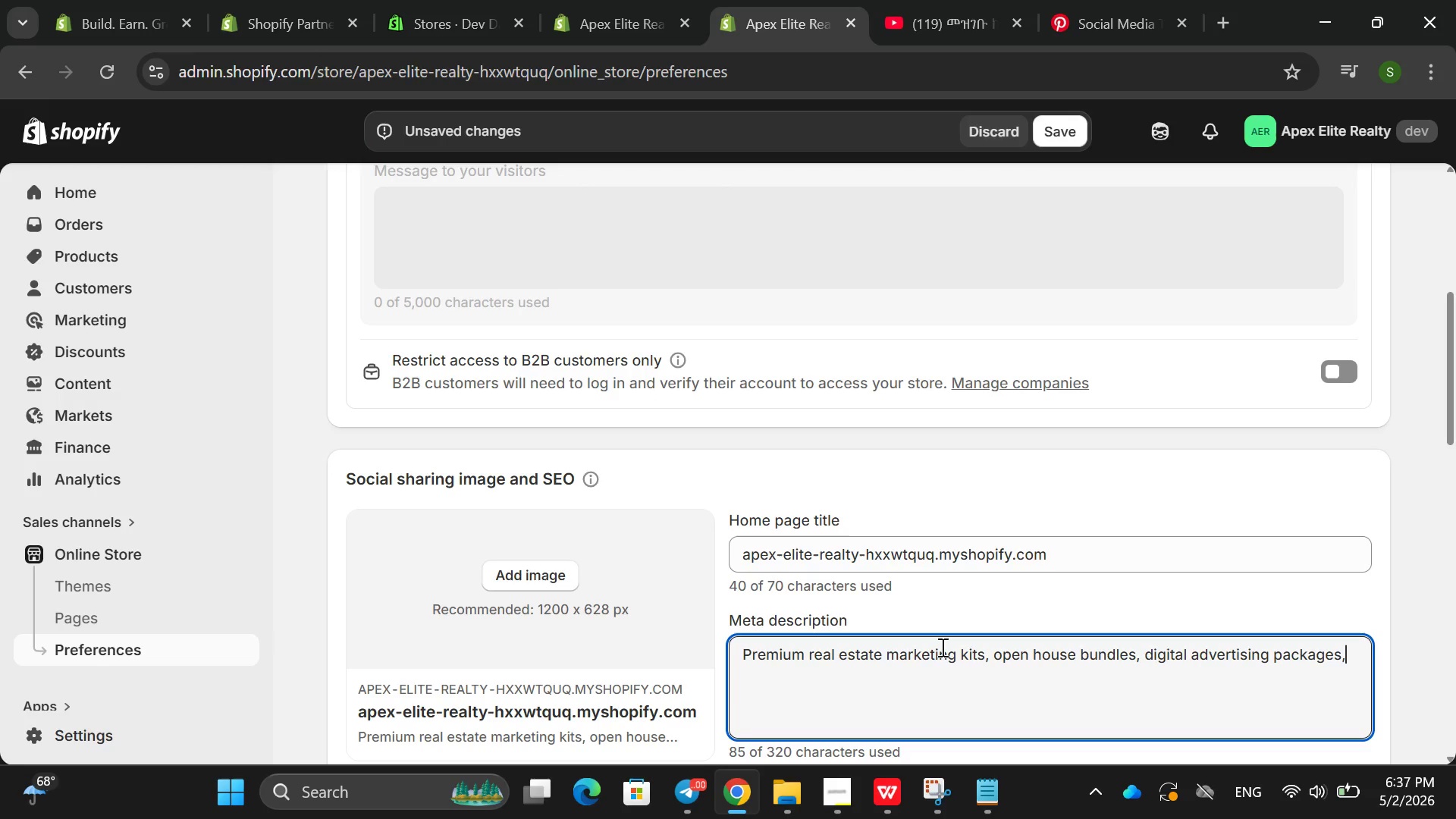 
type(, amd)
key(Backspace)
key(Backspace)
type(nd luzx)
key(Backspace)
key(Backspace)
type(xury client gifts )
 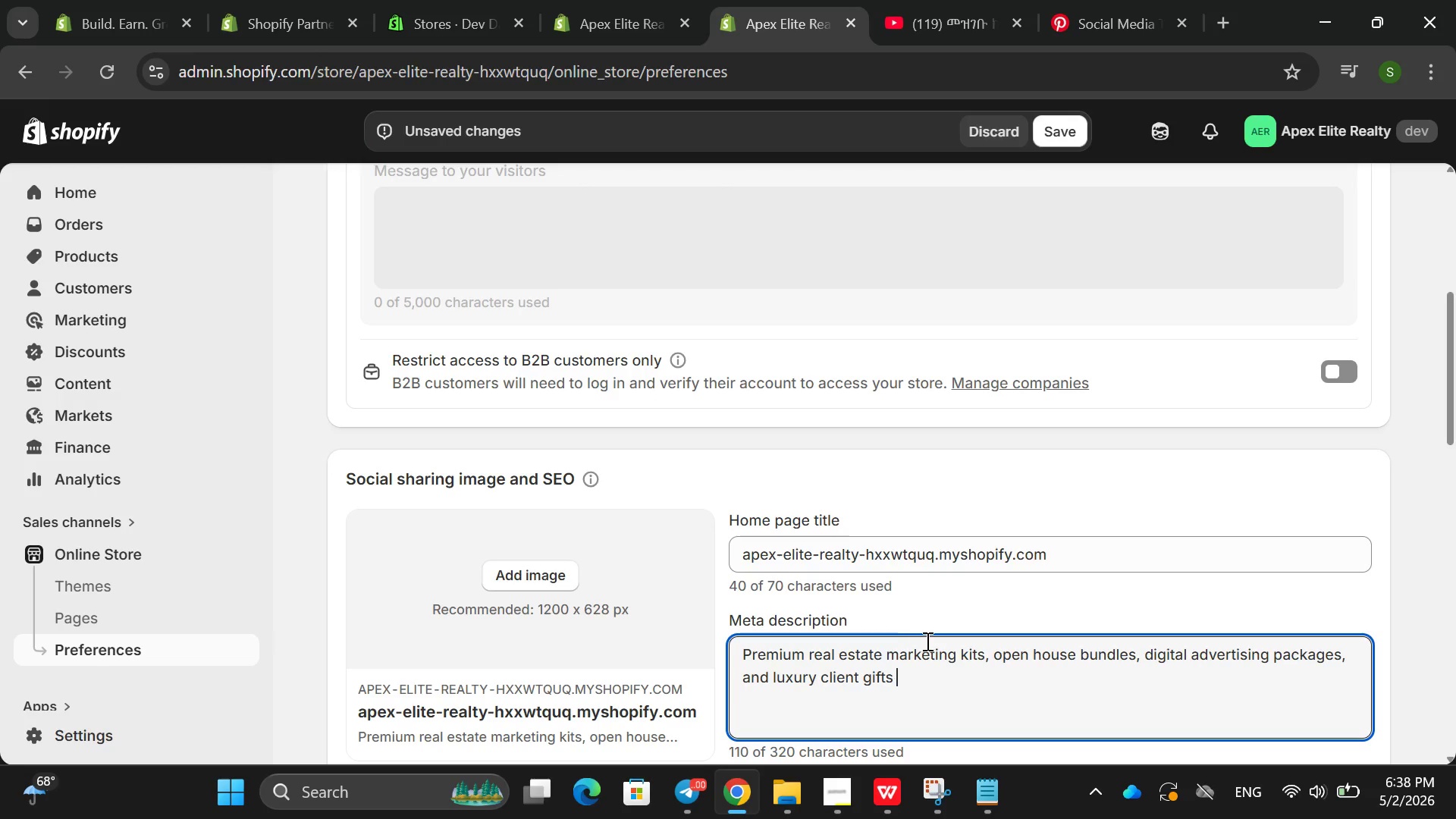 
type(designed to help agents elevate listing )
key(Backspace)
type(s. Attria)
key(Backspace)
key(Backspace)
type(cat)
key(Backspace)
type(ct )
key(Backspace)
key(Backspace)
key(Backspace)
key(Backspace)
key(Backspace)
type(act)
 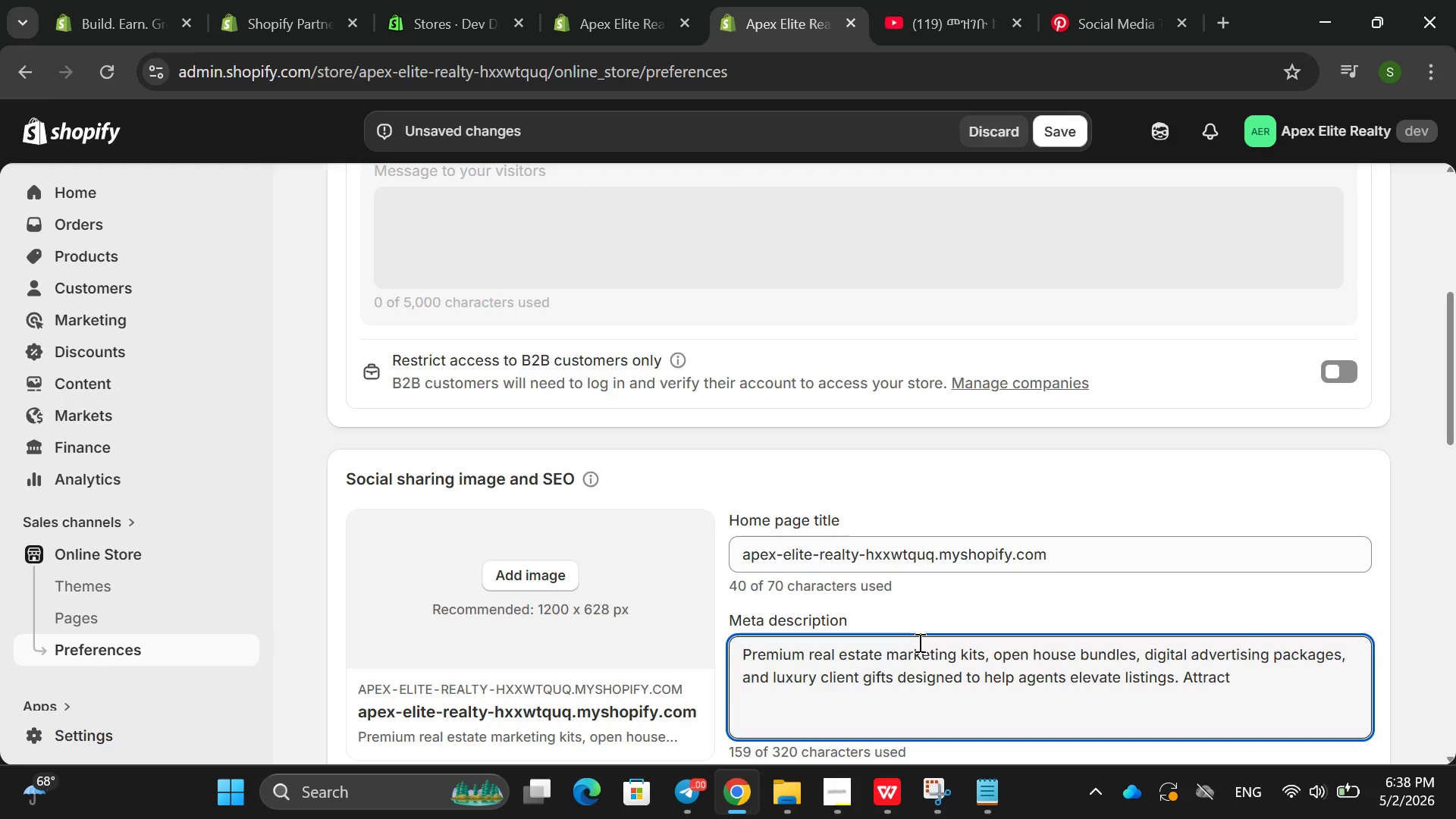 
wait(5.11)
 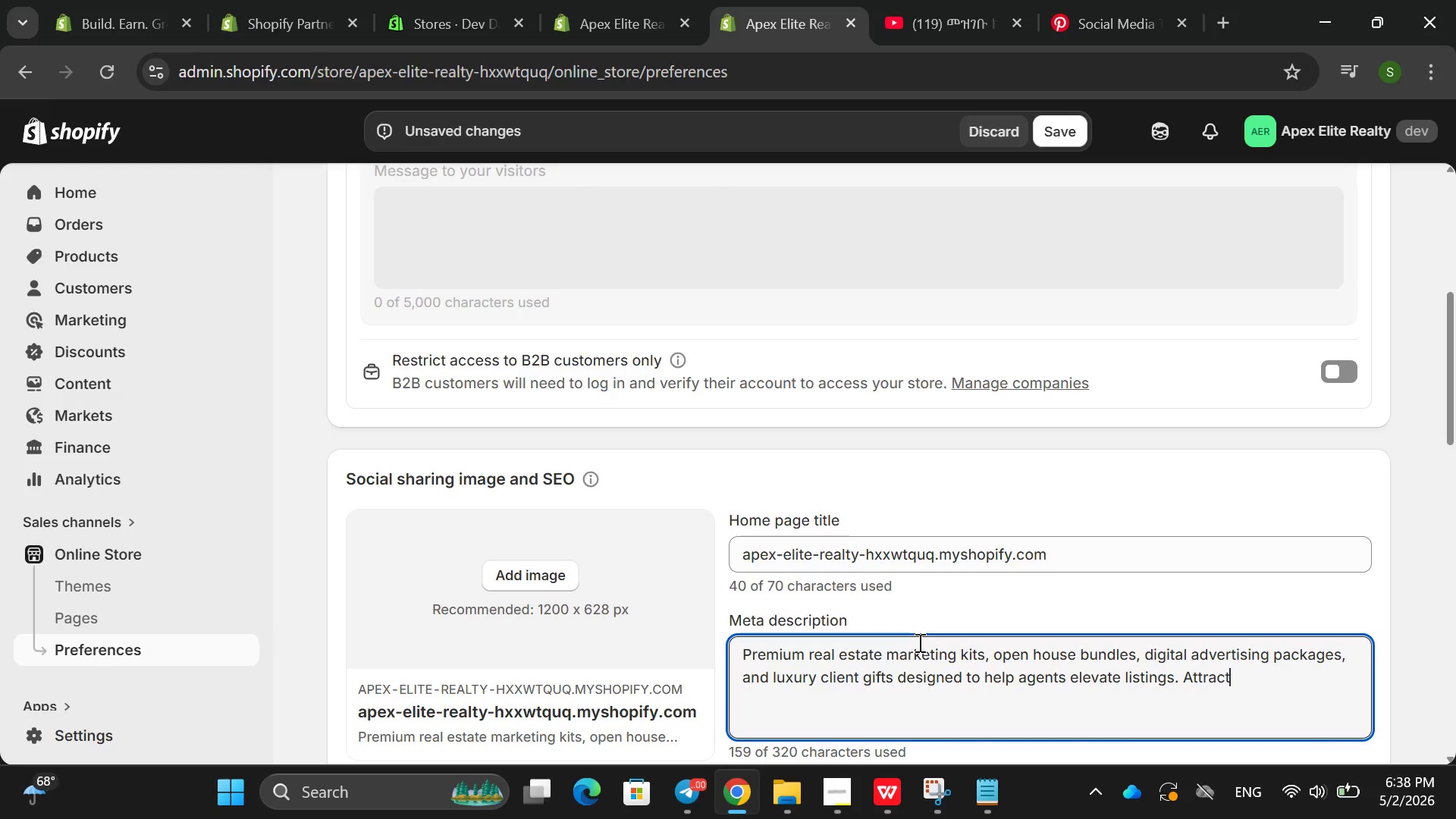 
type( by)
 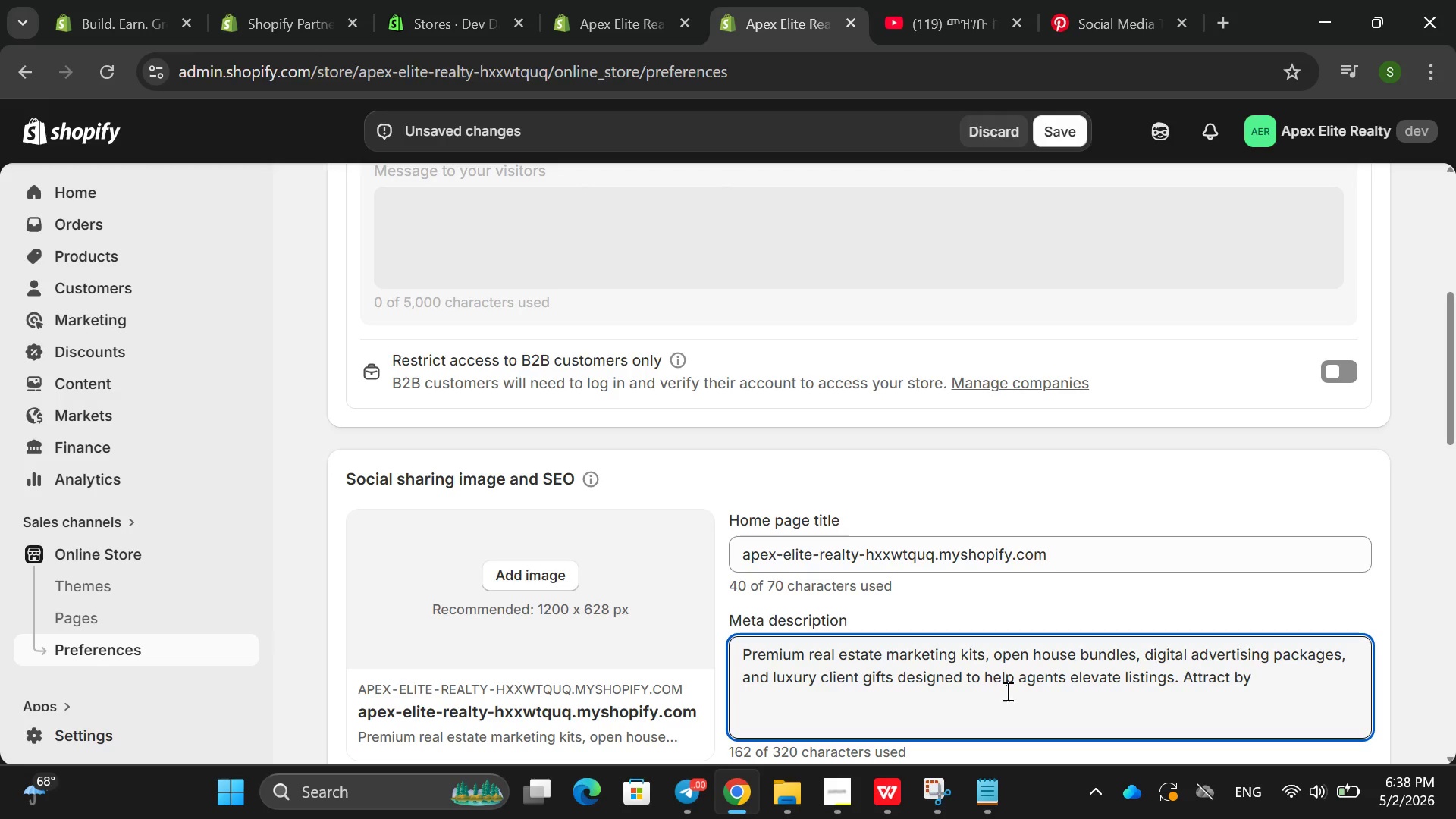 
key(Backspace)
key(Backspace)
type(buyers , and deliver exceptional closu)
key(Backspace)
type(iing ec)
key(Backspace)
key(Backspace)
key(Backspace)
key(Backspace)
 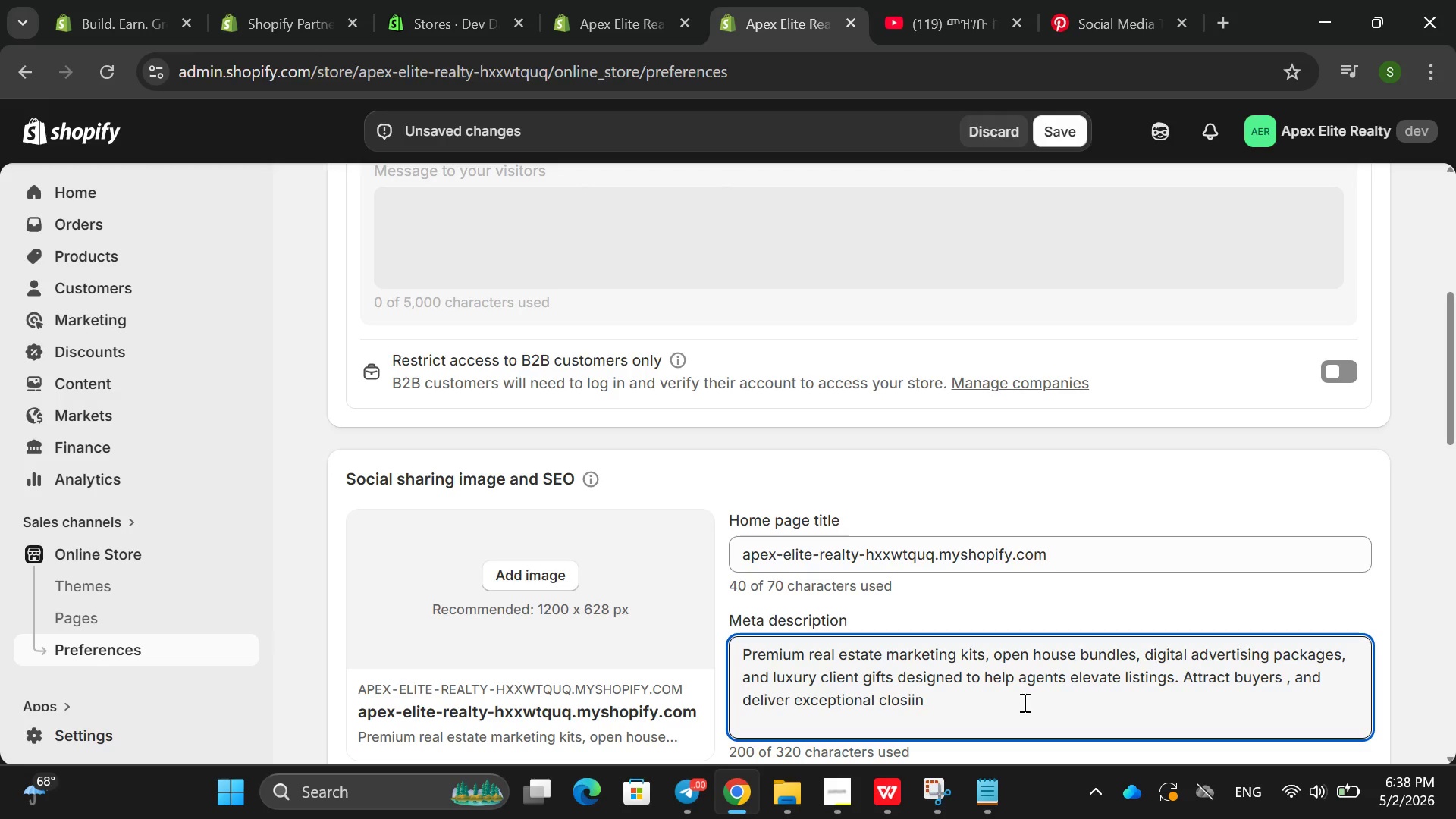 
key(Backspace)
key(Backspace)
key(Backspace)
type(ing )
 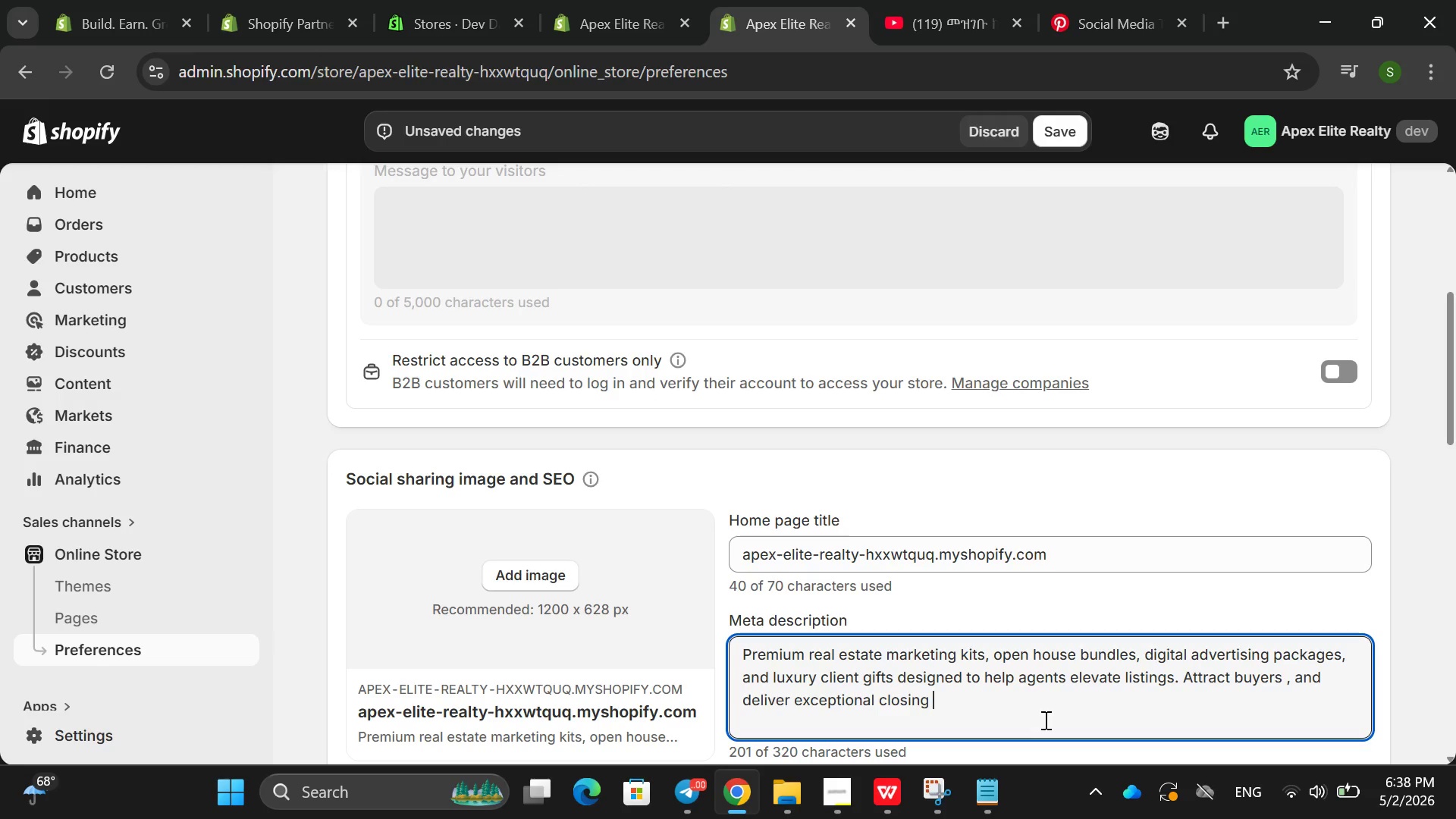 
type(exper)
 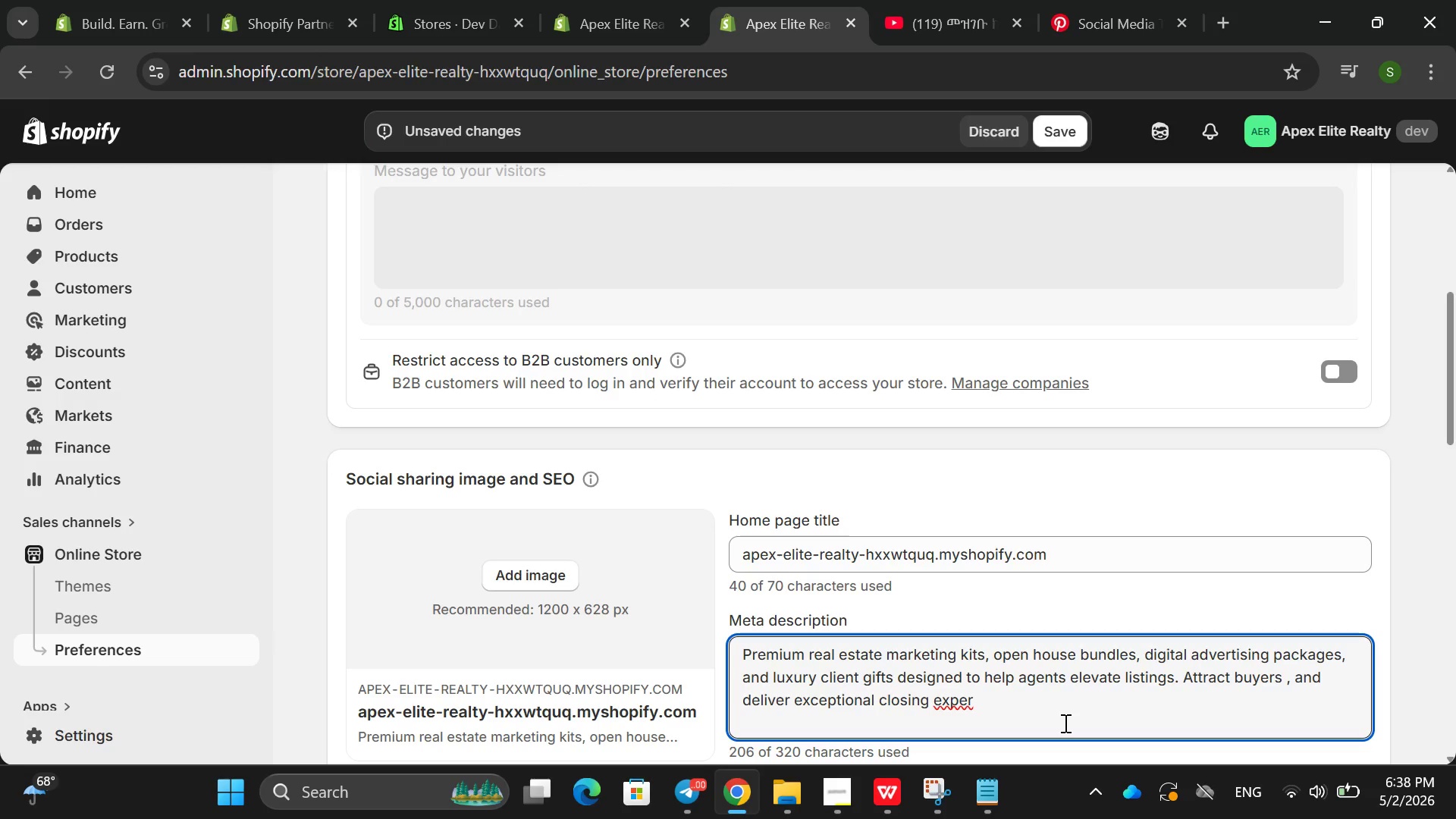 
key(I)
 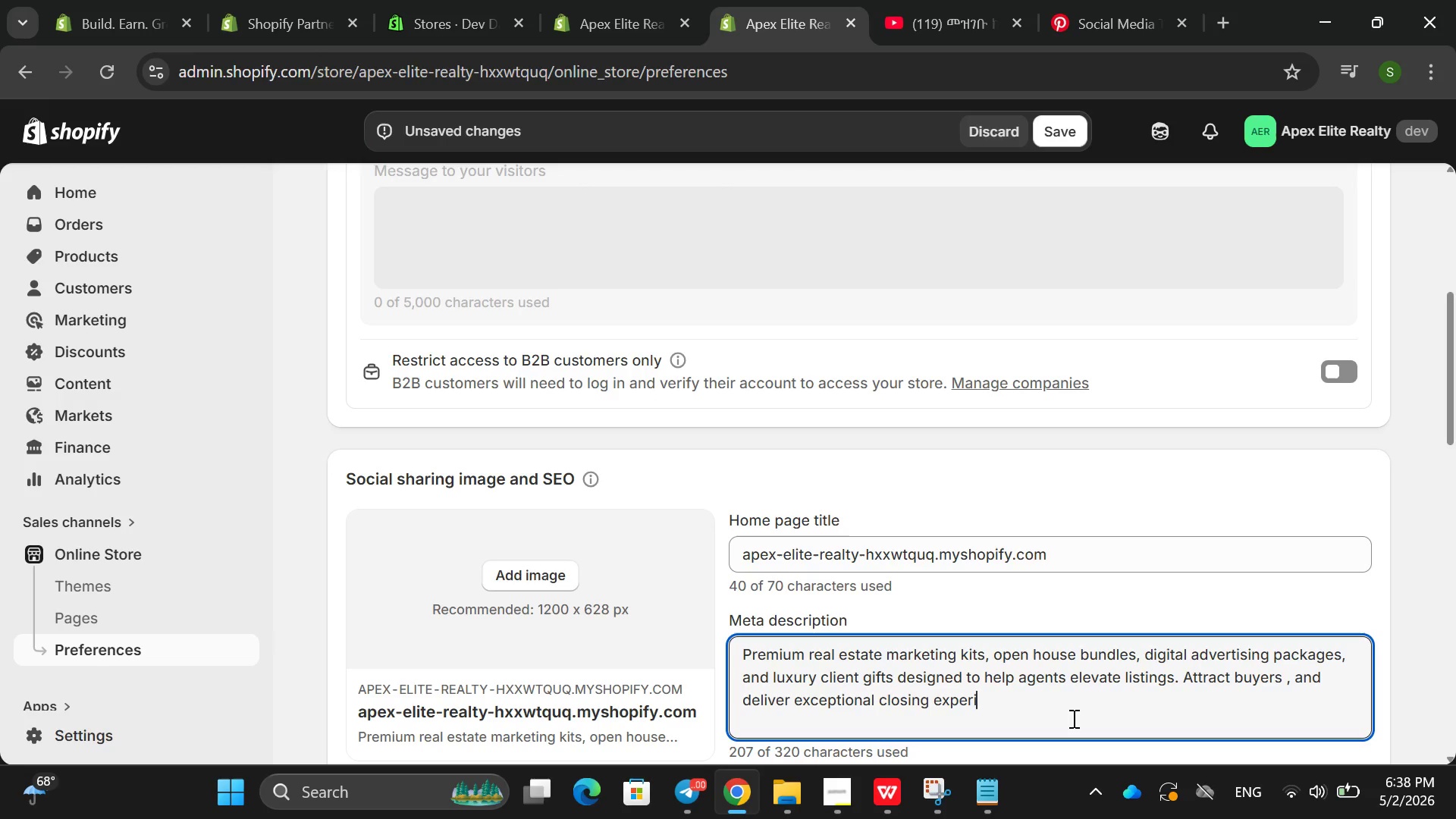 
type(ences.)
 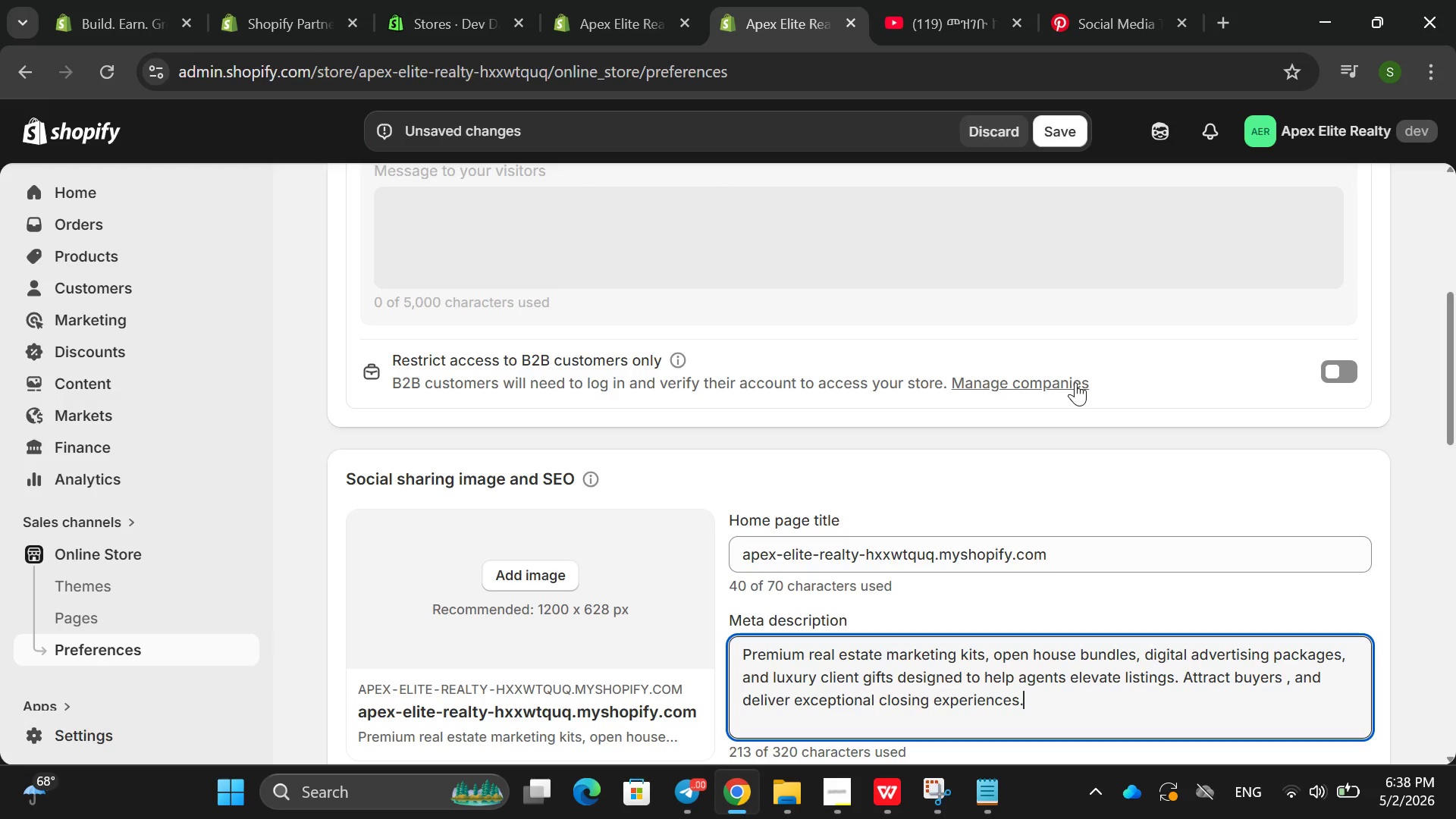 
scroll: coordinate [1072, 414], scroll_direction: down, amount: 8.0
 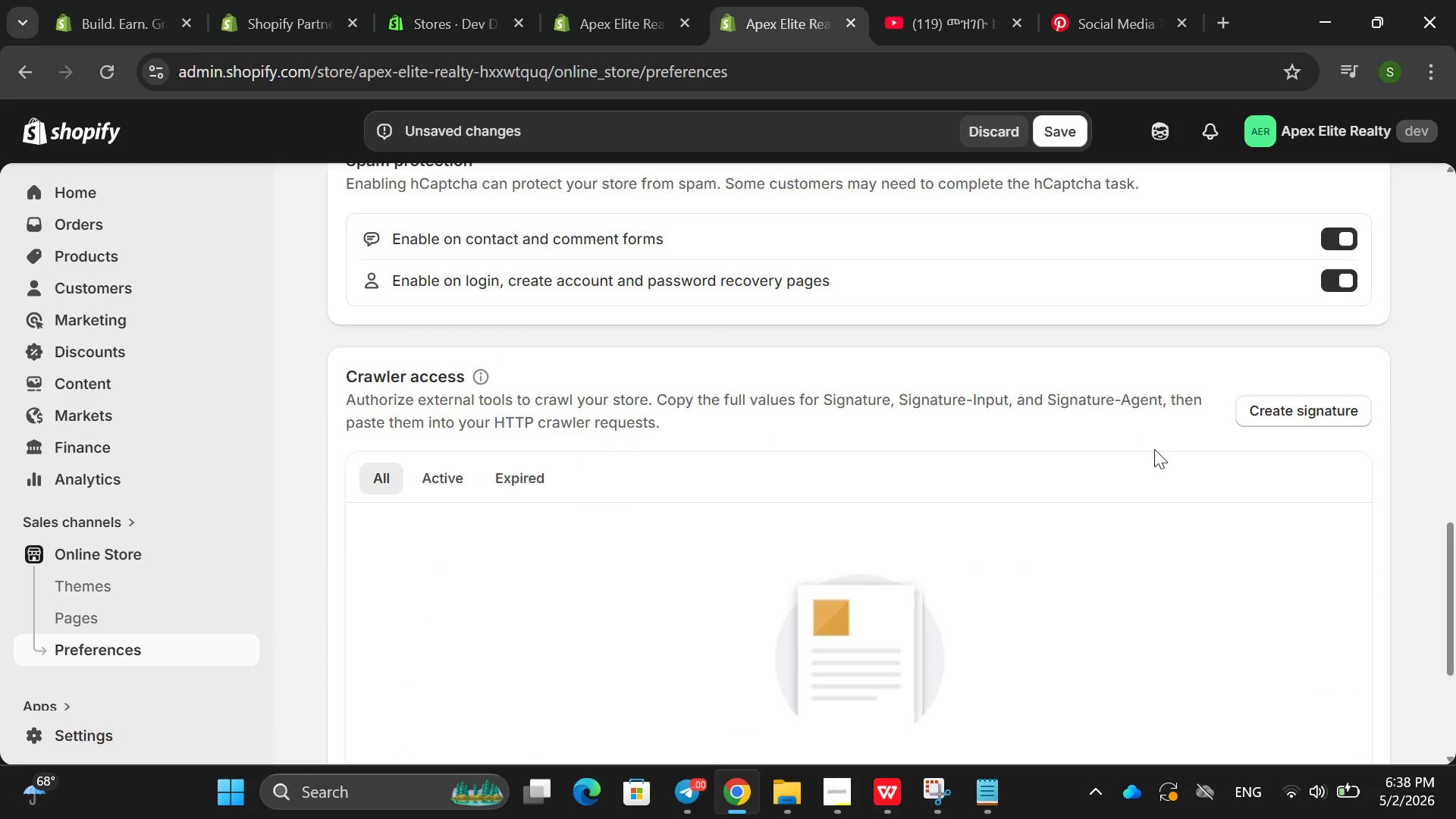 
scroll: coordinate [1196, 364], scroll_direction: up, amount: 10.0
 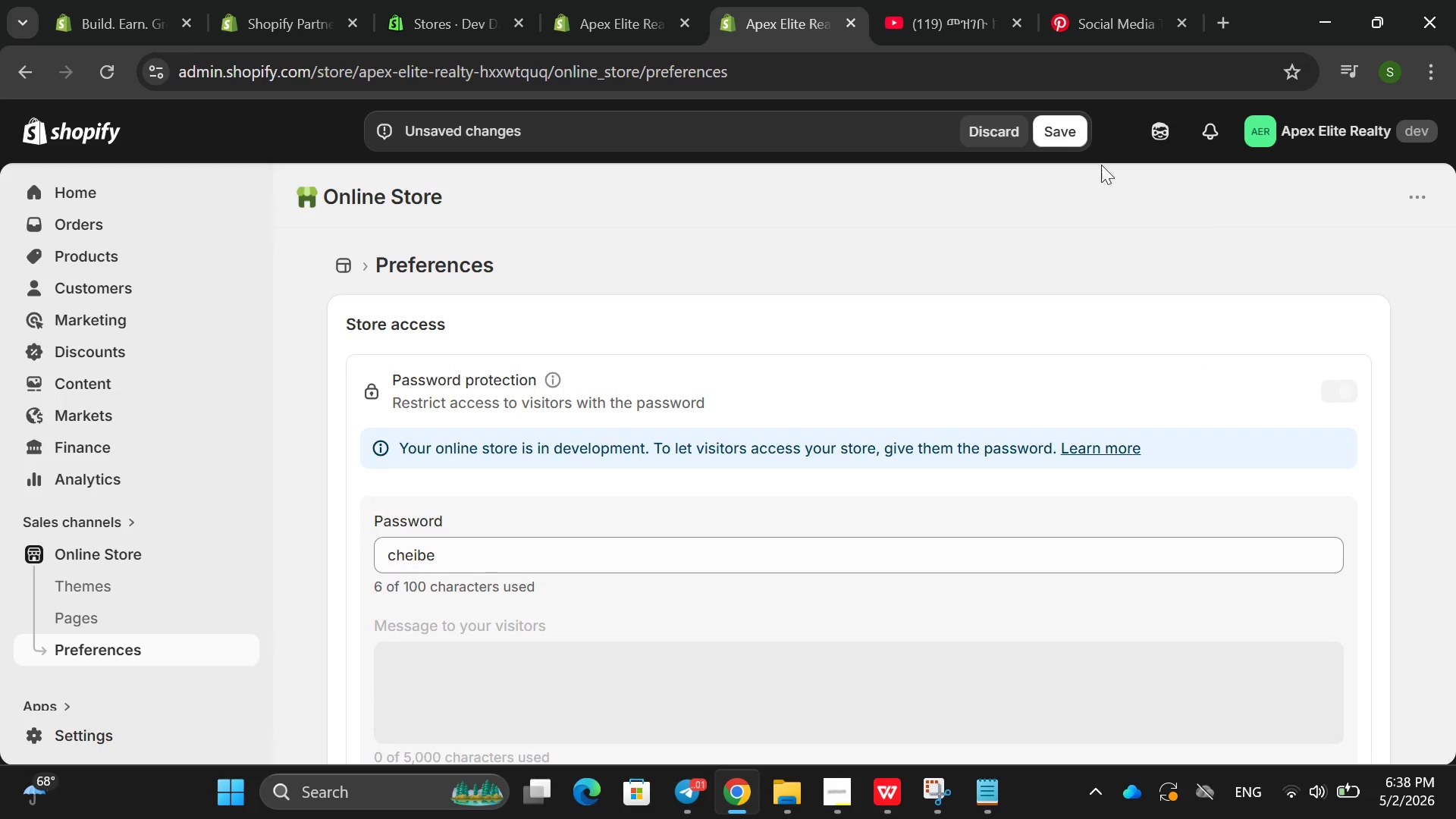 
left_click([1072, 124])
 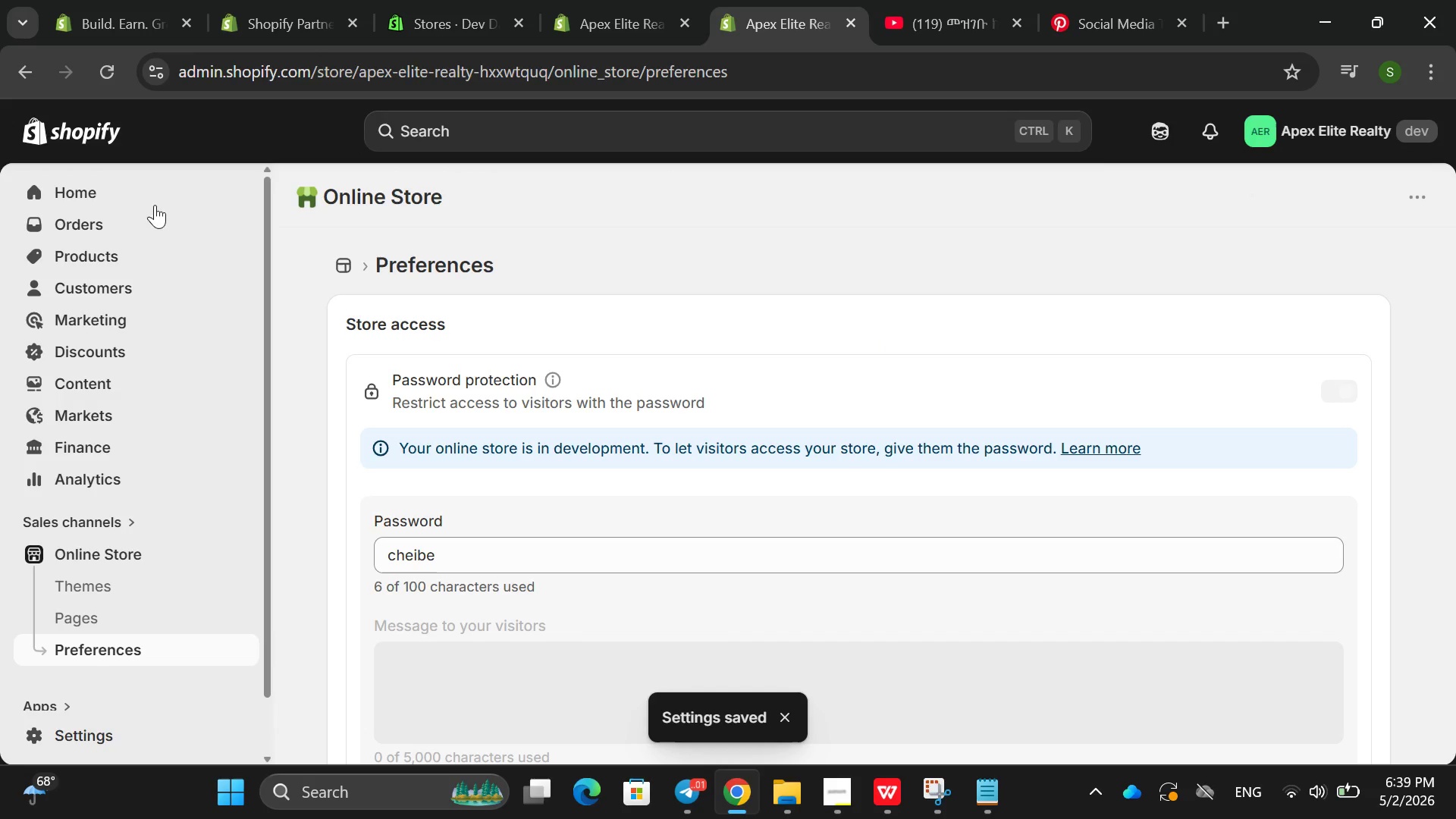 
scroll: coordinate [1075, 116], scroll_direction: up, amount: 1.0
 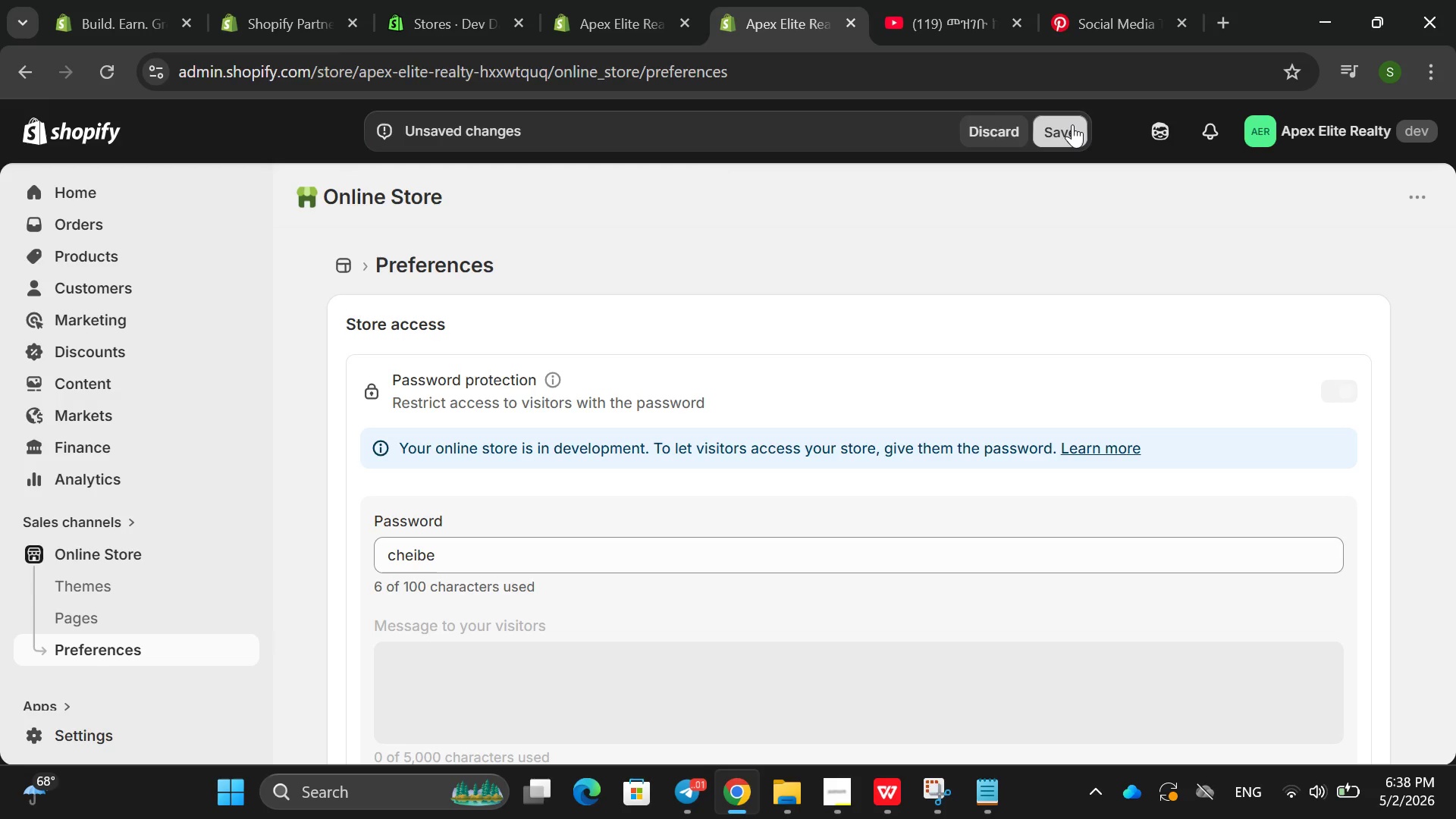 
wait(5.24)
 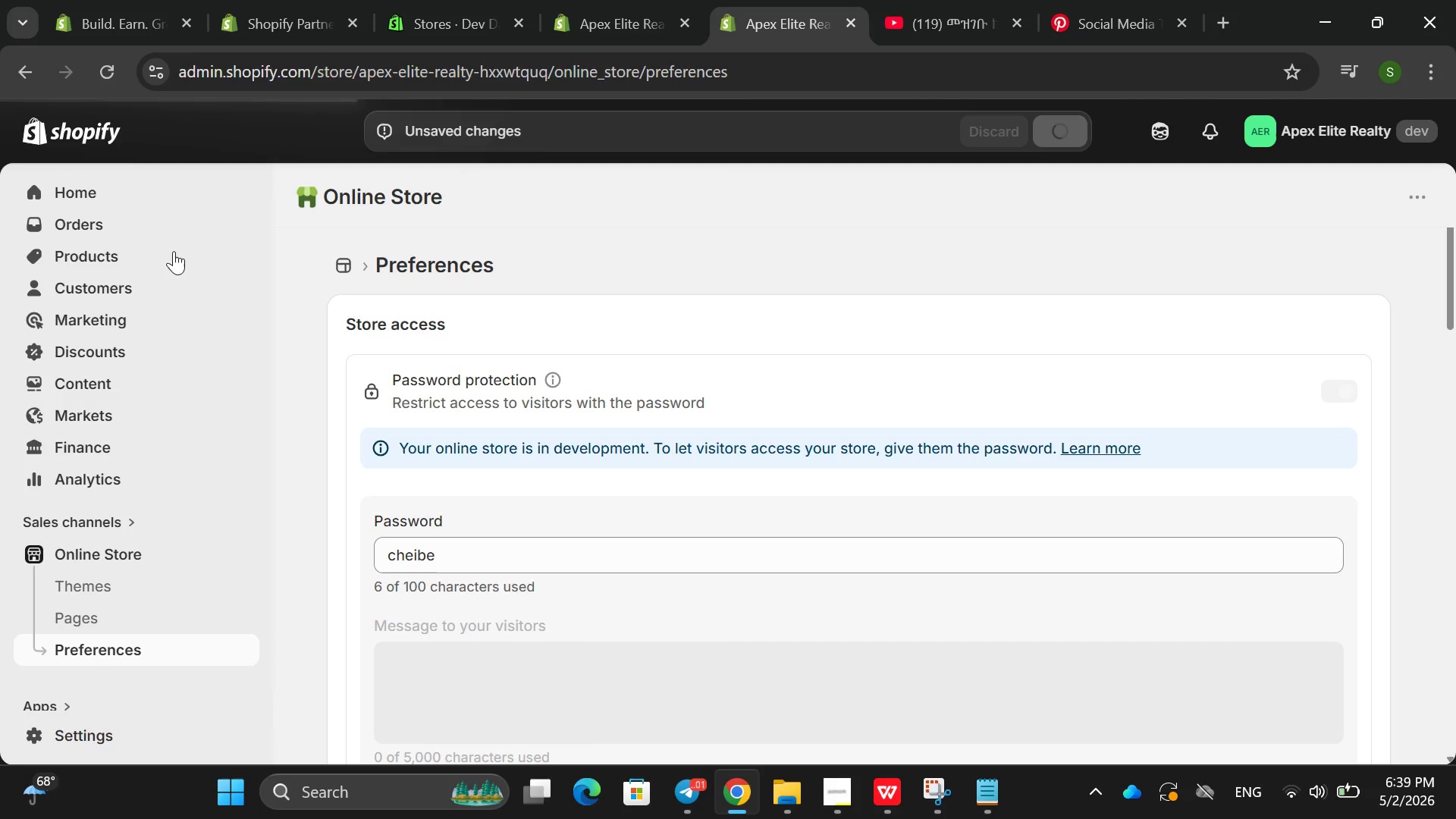 
scroll: coordinate [653, 410], scroll_direction: down, amount: 1.0
 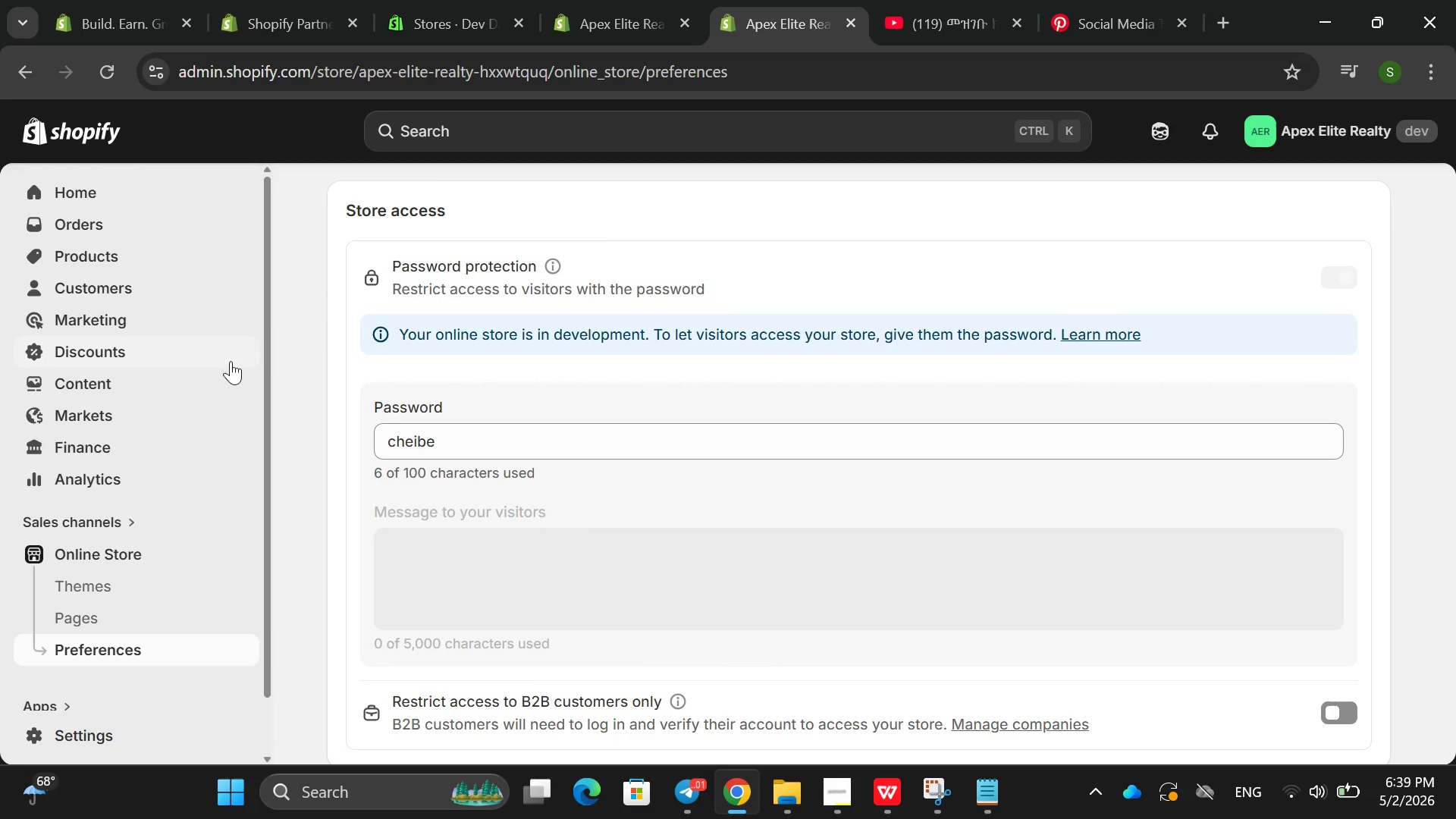 
left_click([107, 262])
 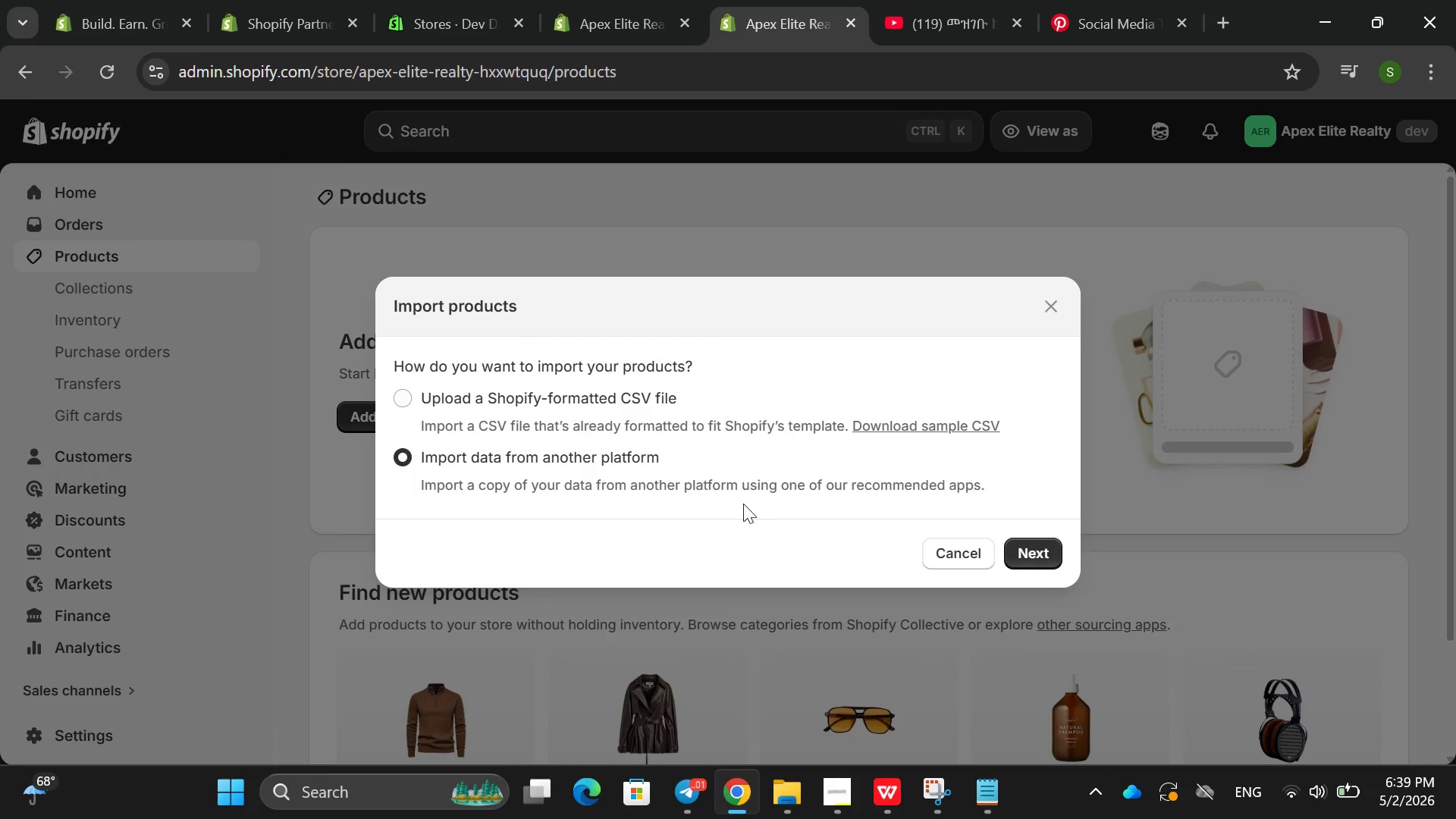 
left_click([408, 398])
 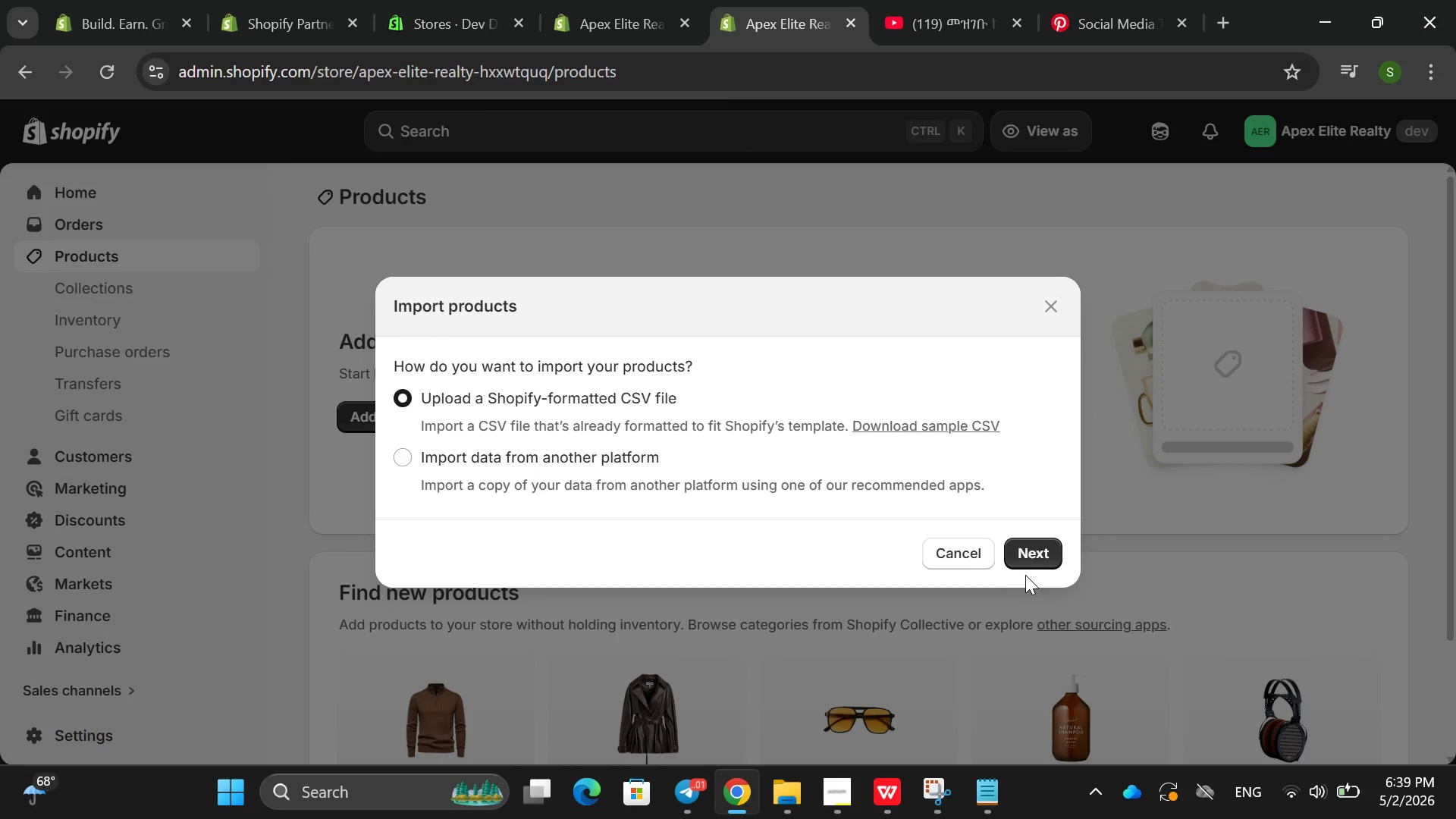 
left_click([1025, 565])
 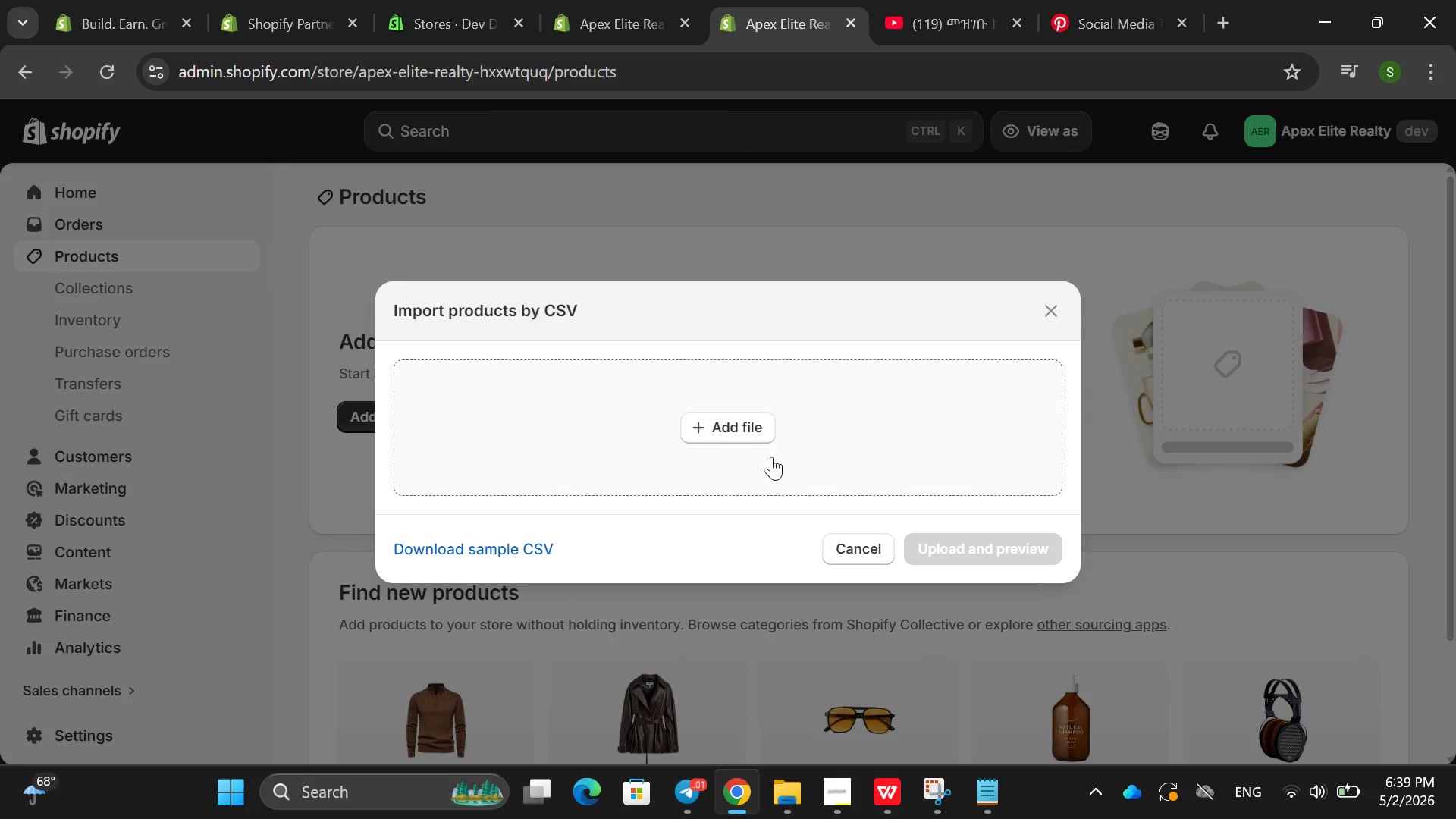 
left_click([740, 433])
 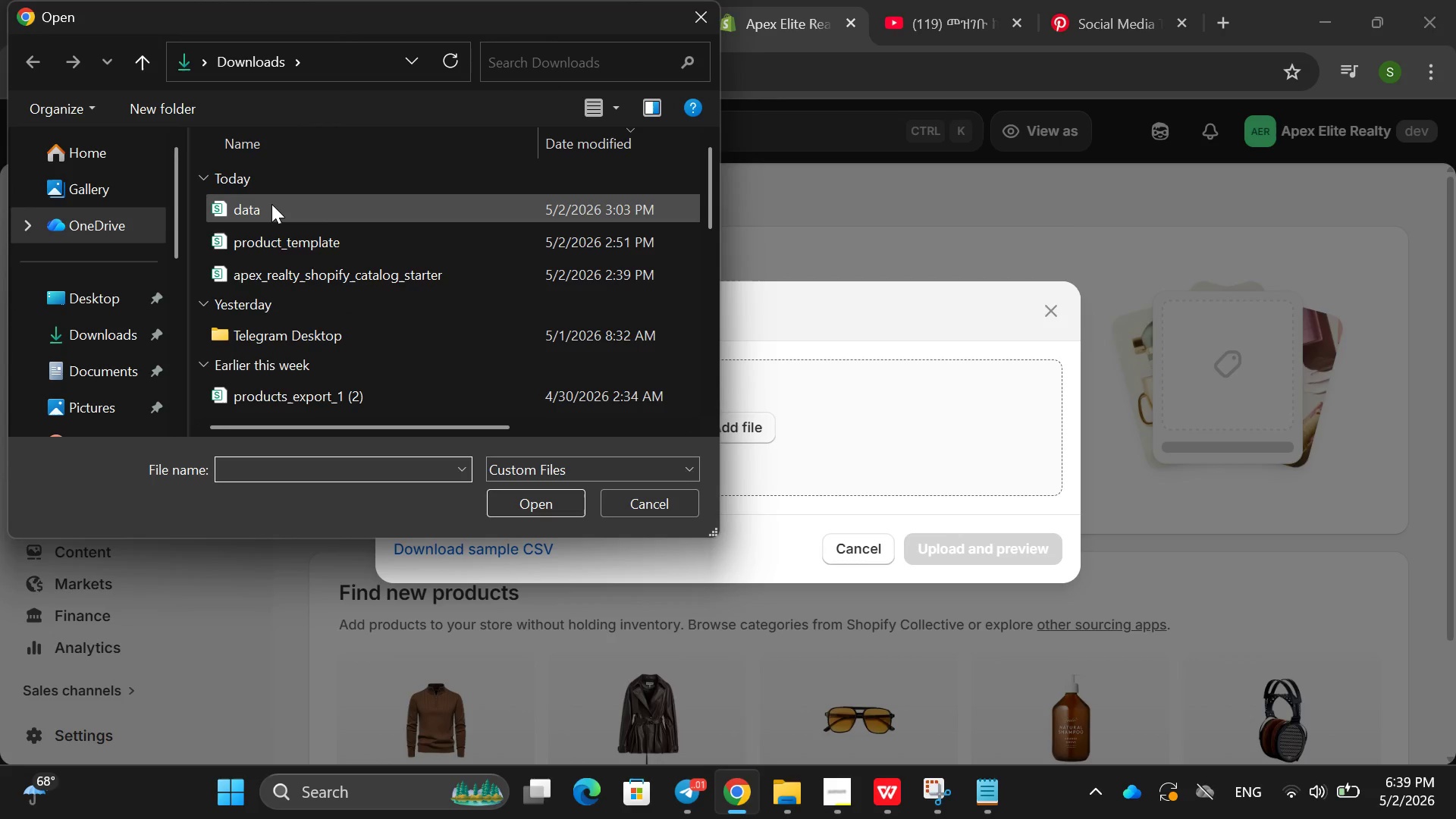 
left_click([309, 217])
 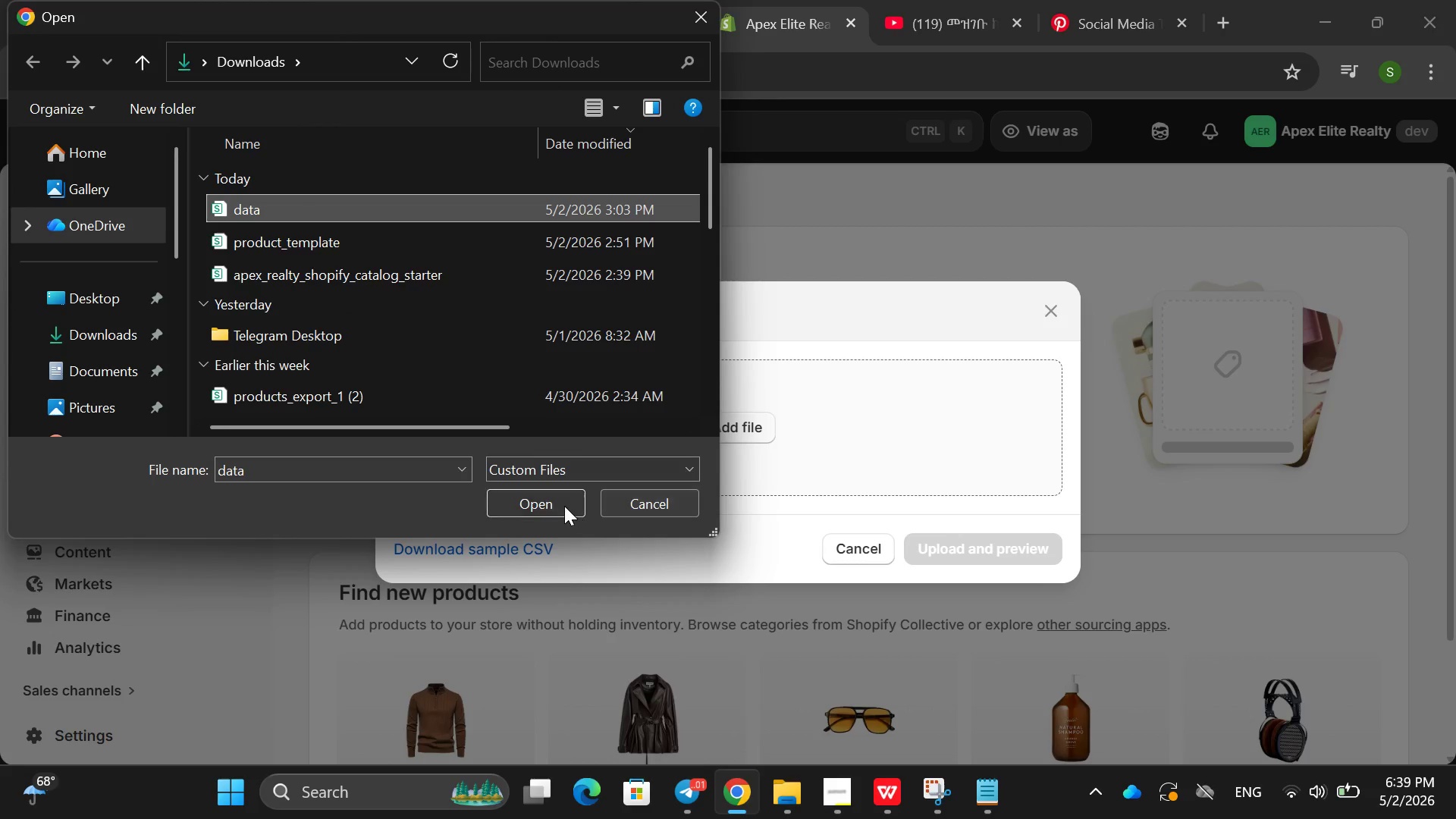 
left_click([563, 505])
 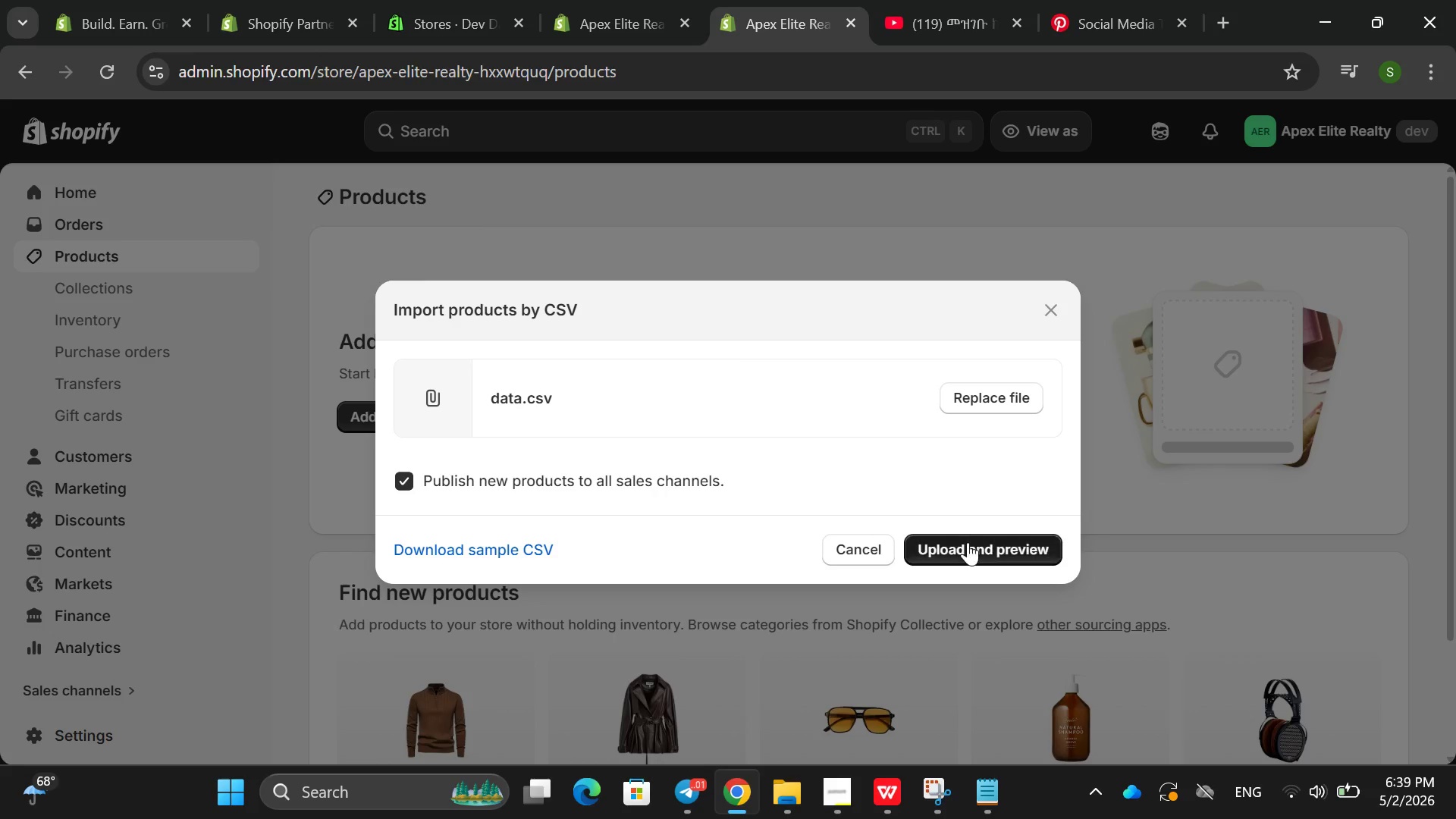 
left_click([968, 544])
 